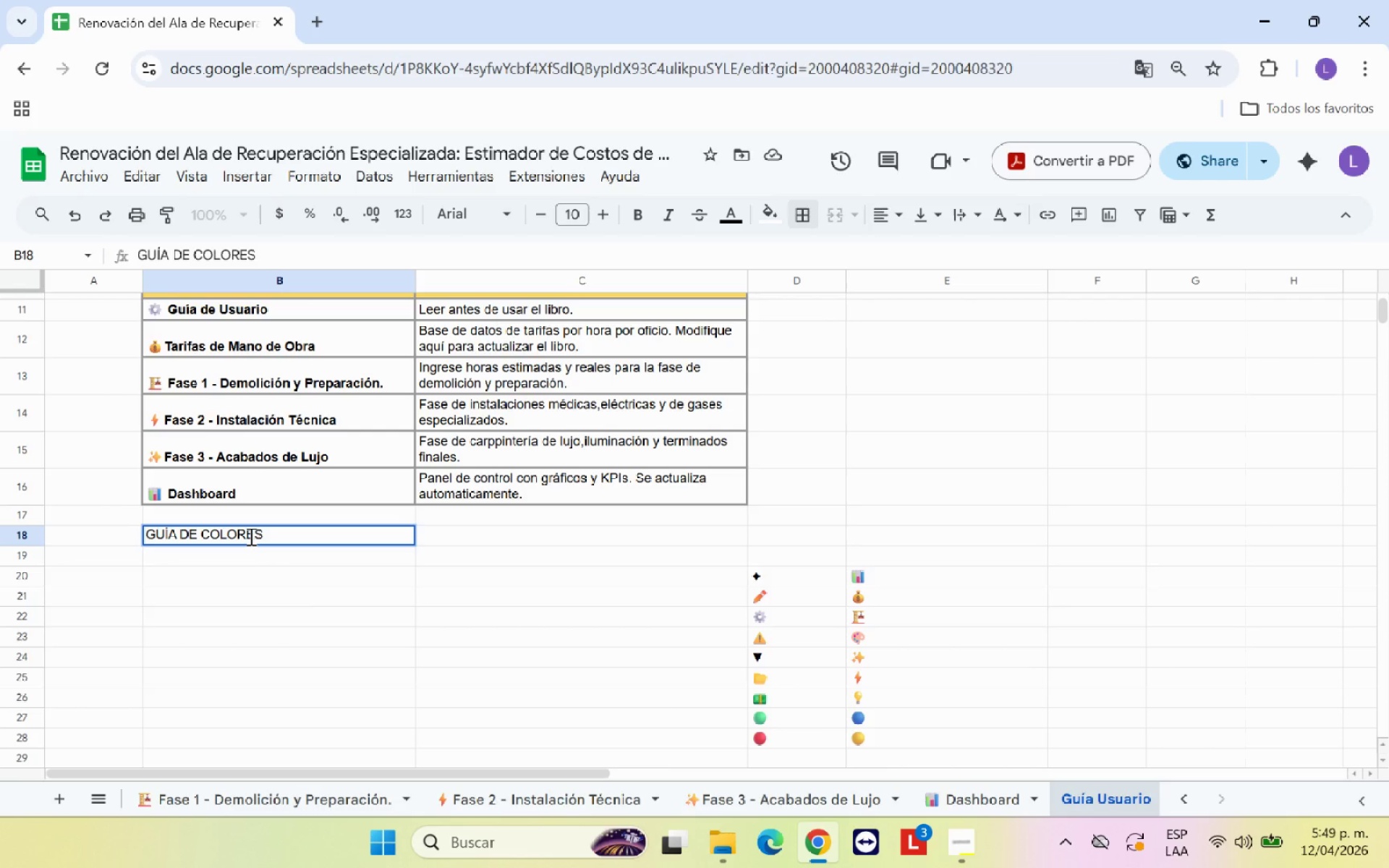 
hold_key(key=Semicolon, duration=0.34)
 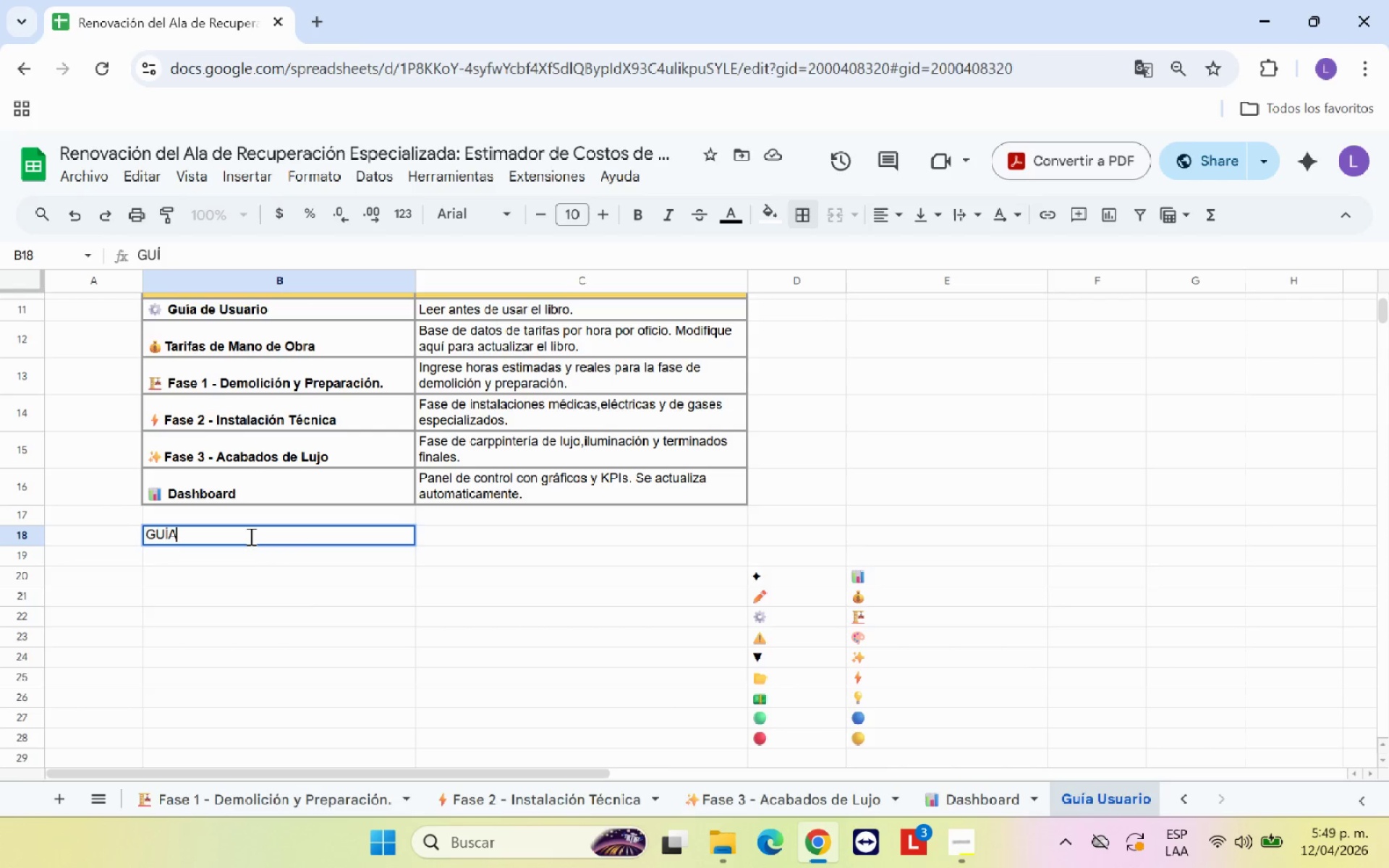 
left_click([901, 634])
 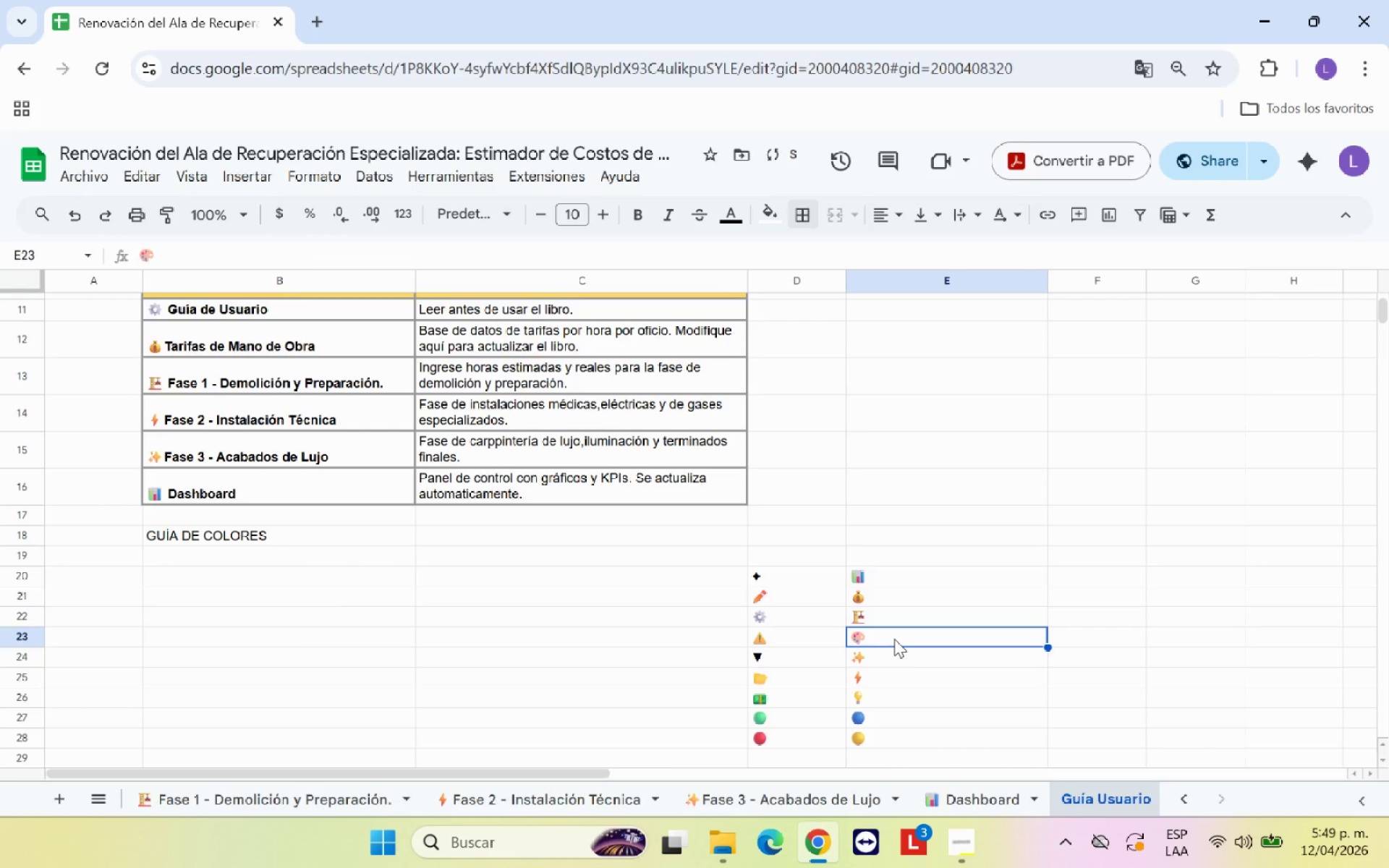 
key(Control+C)
 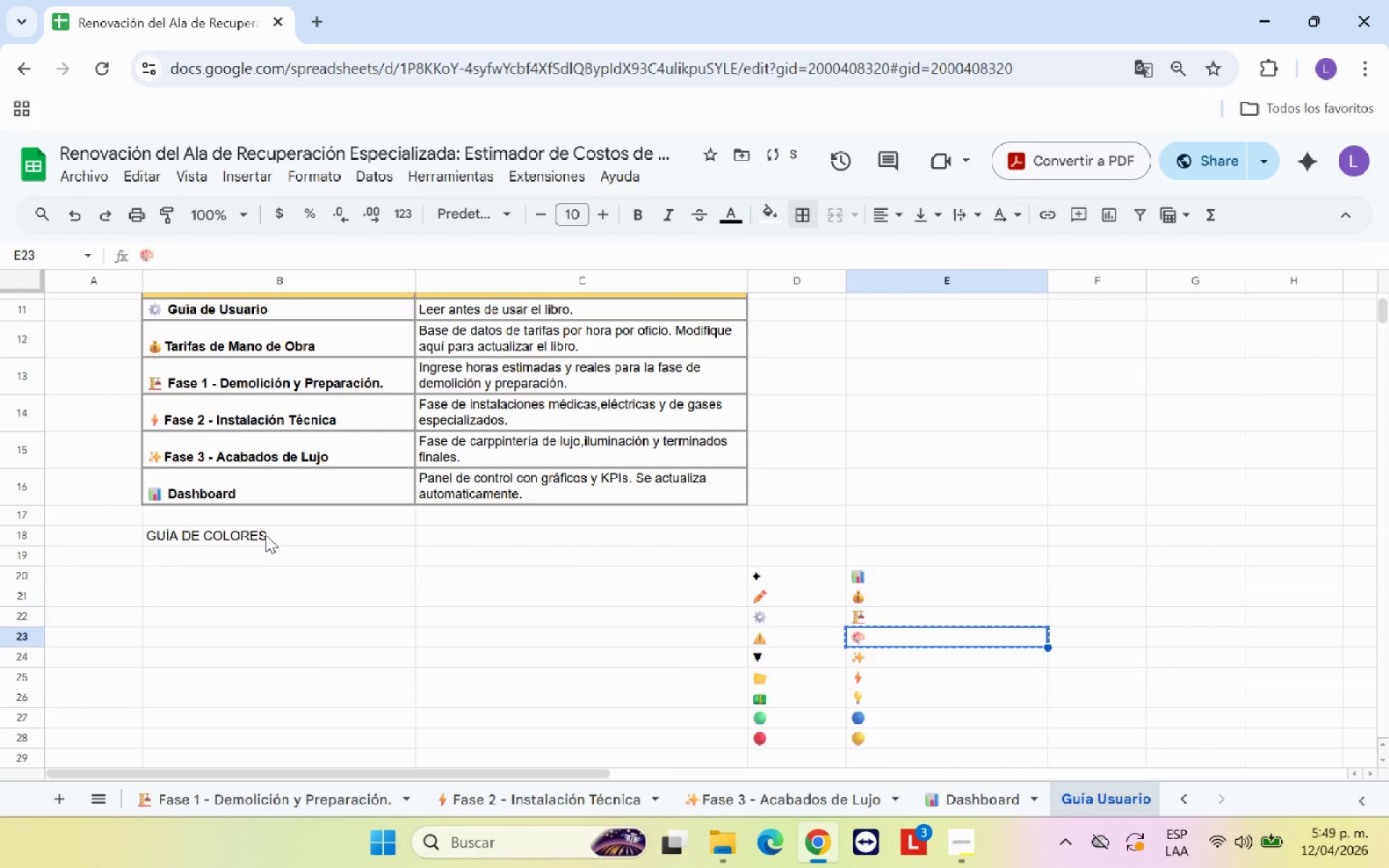 
left_click([266, 534])
 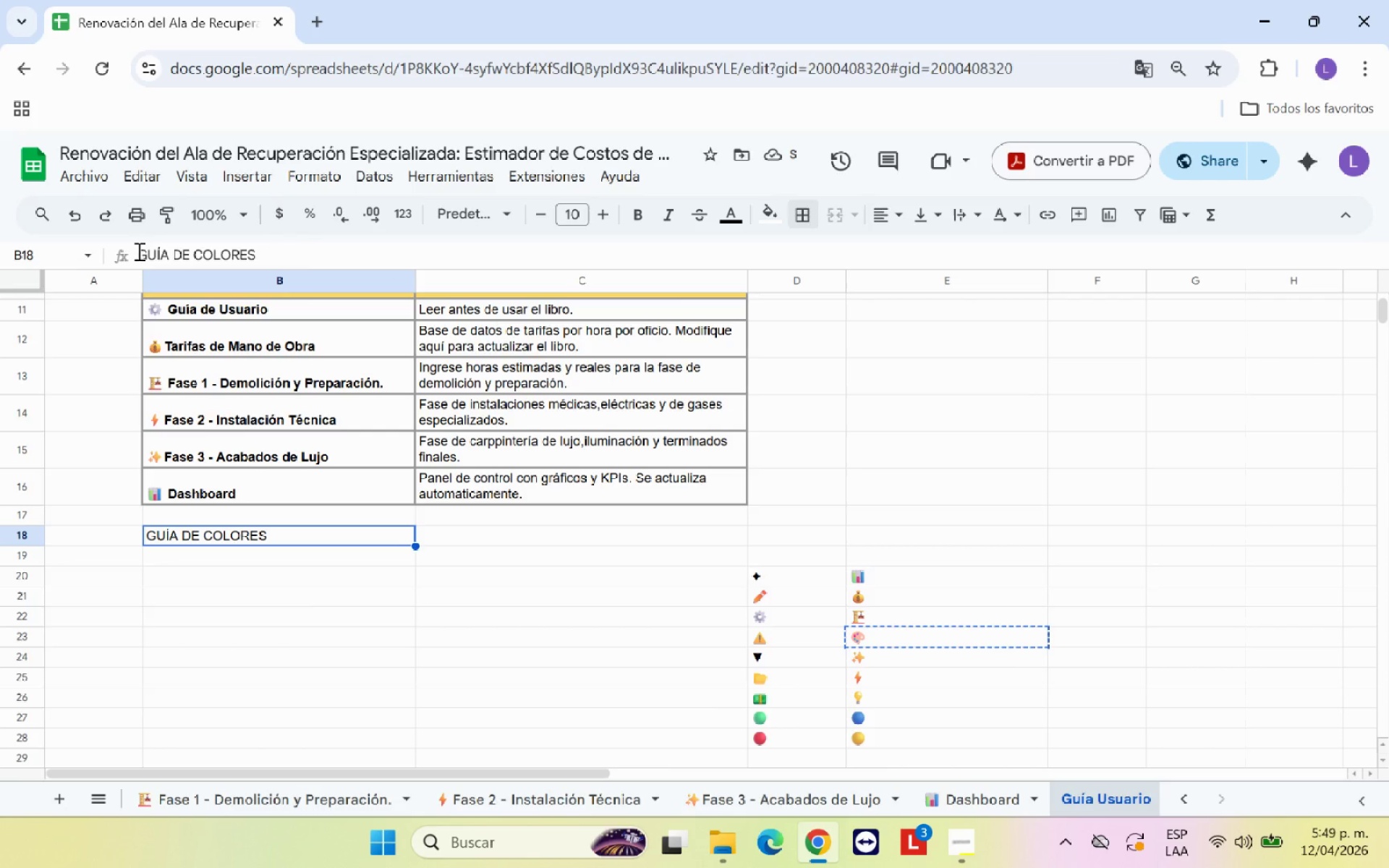 
left_click([140, 252])
 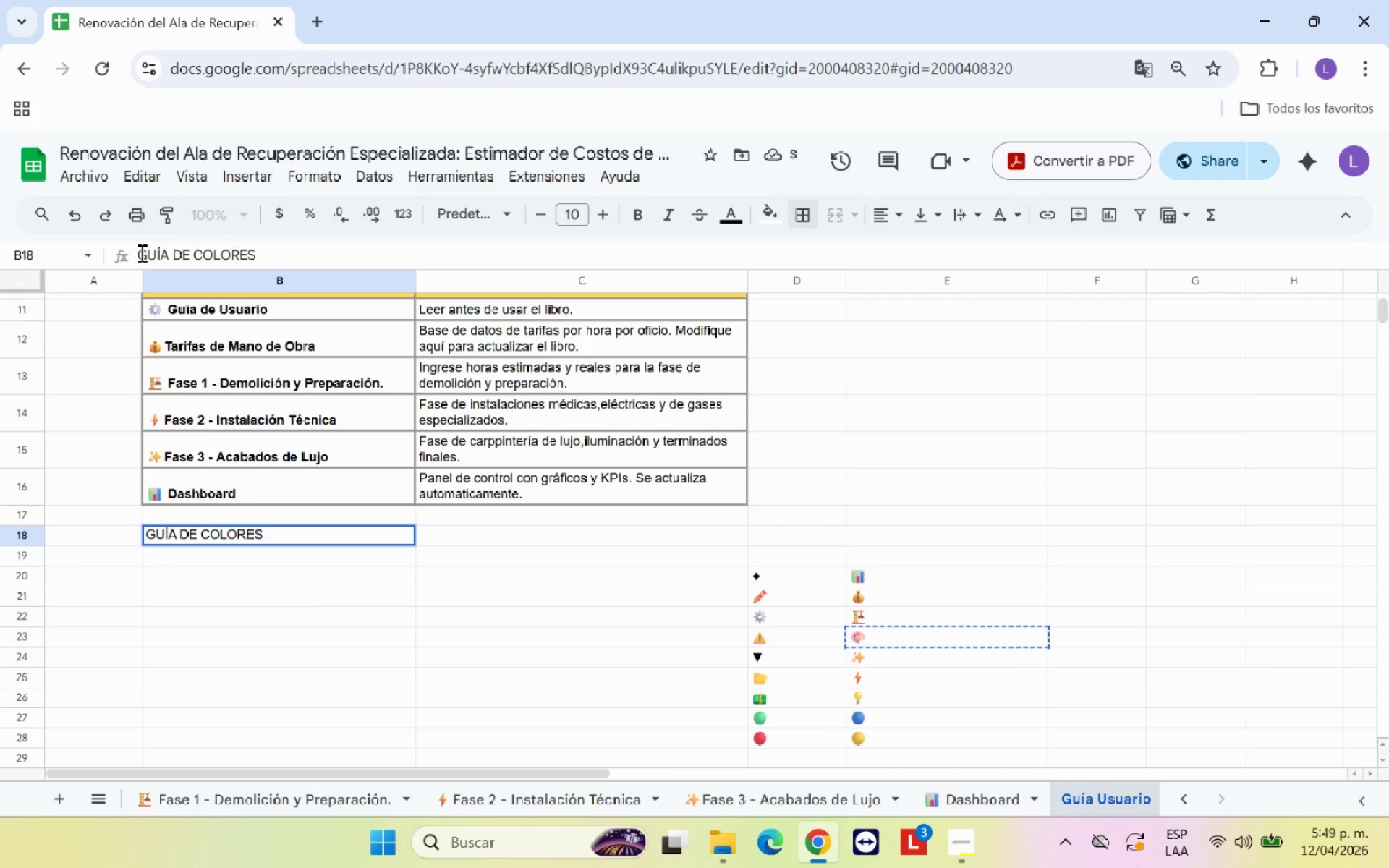 
key(Control+V)
 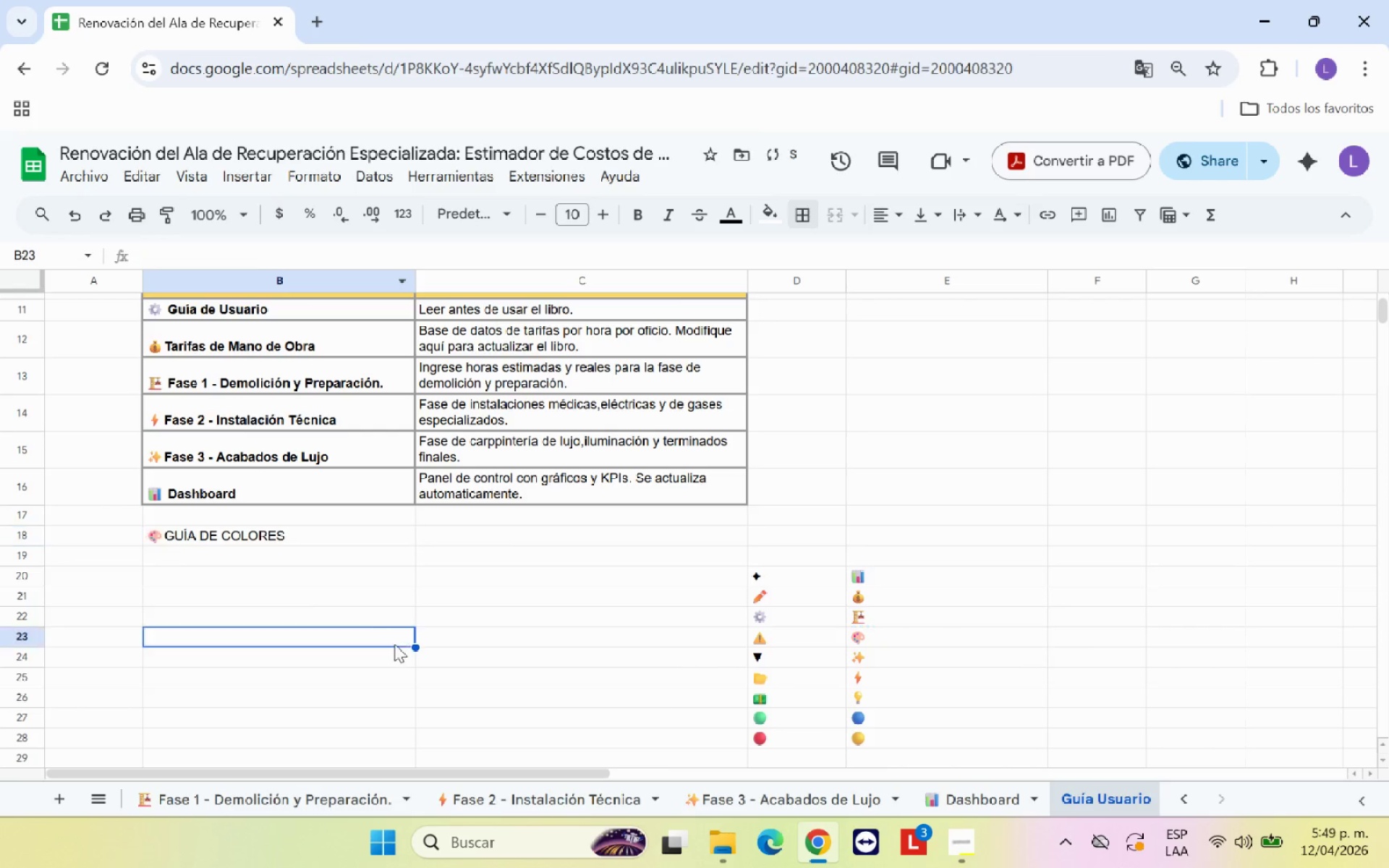 
double_click([300, 538])
 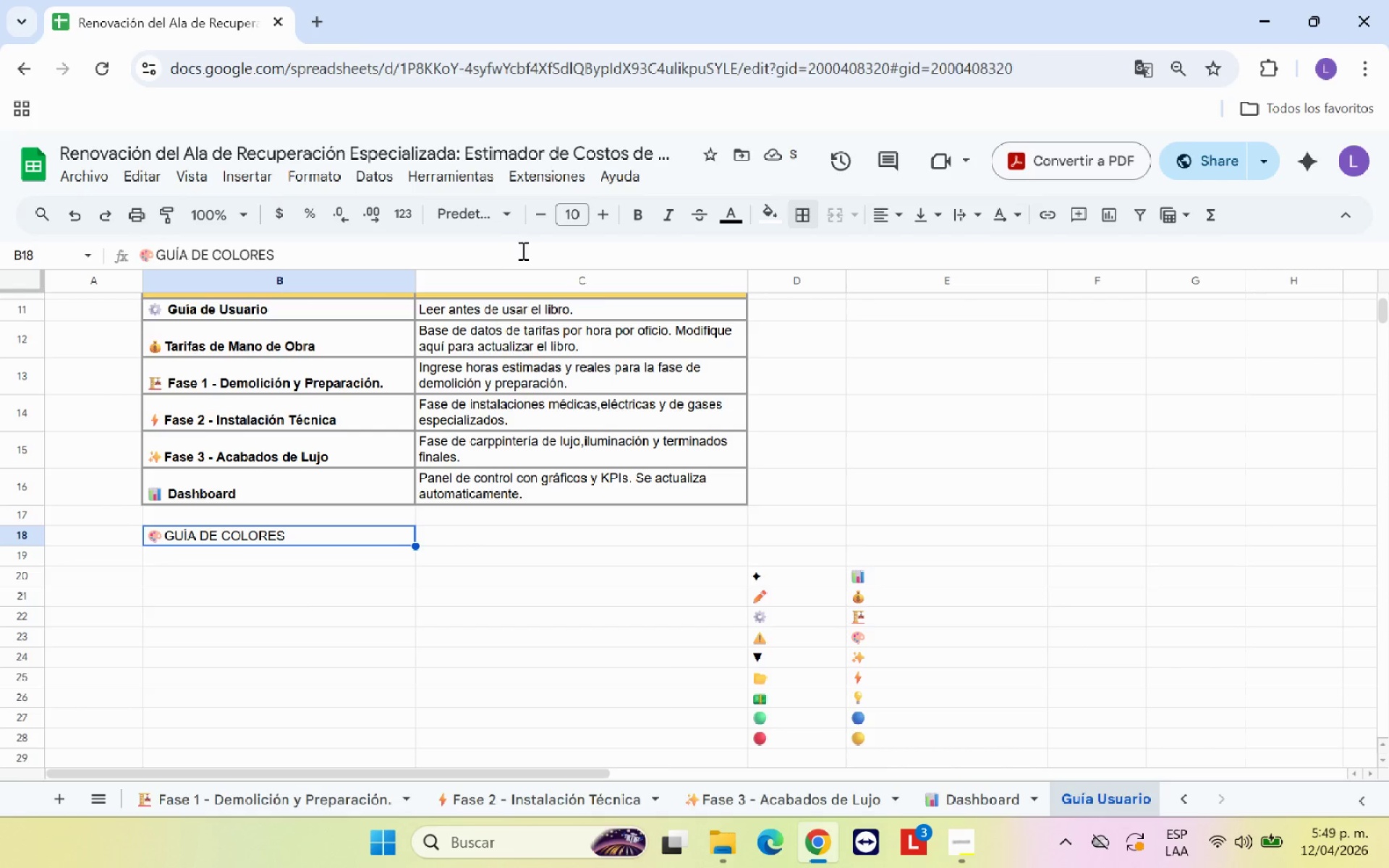 
scroll: coordinate [723, 366], scroll_direction: up, amount: 1.0
 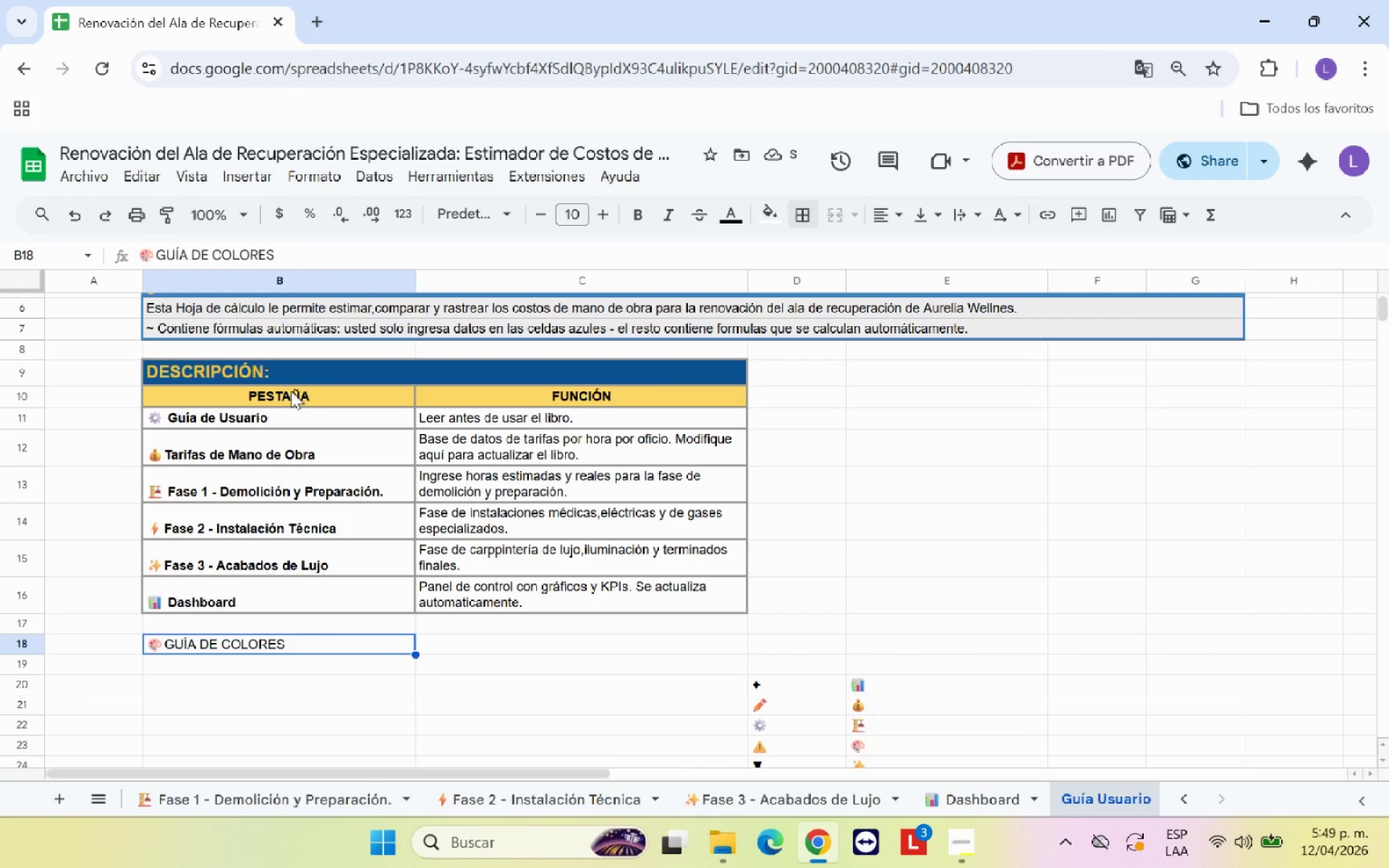 
left_click([281, 373])
 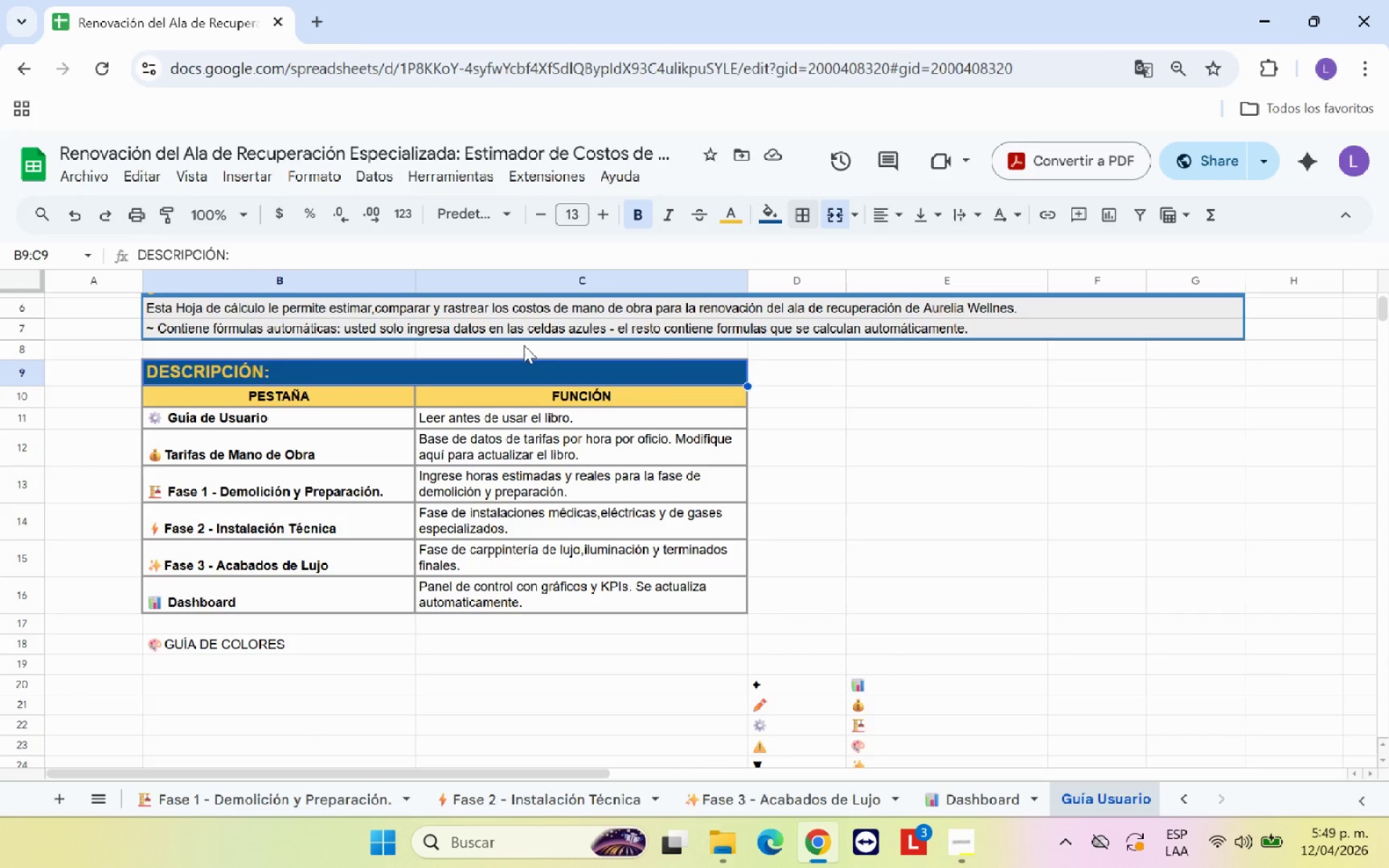 
wait(5.03)
 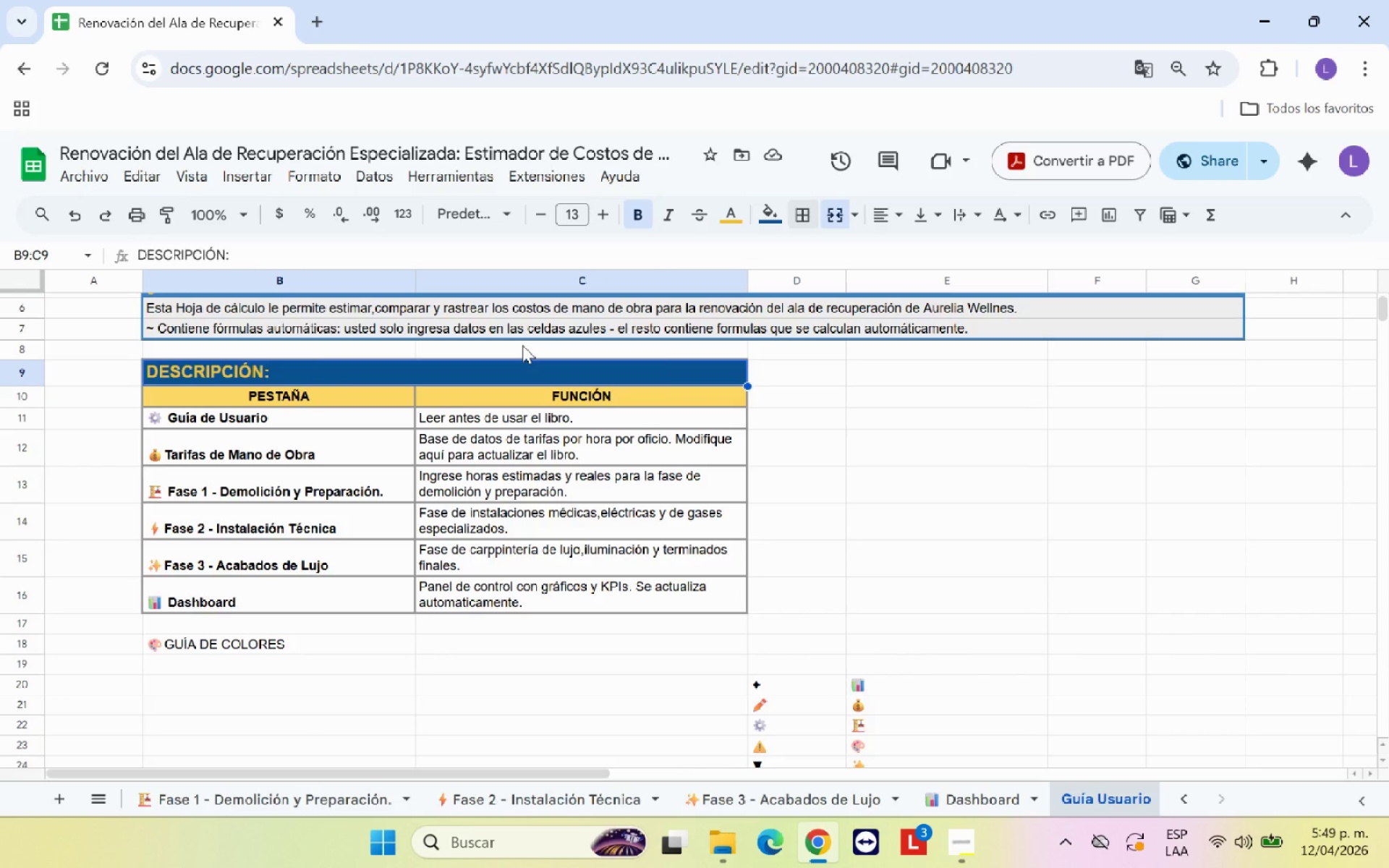 
left_click([308, 644])
 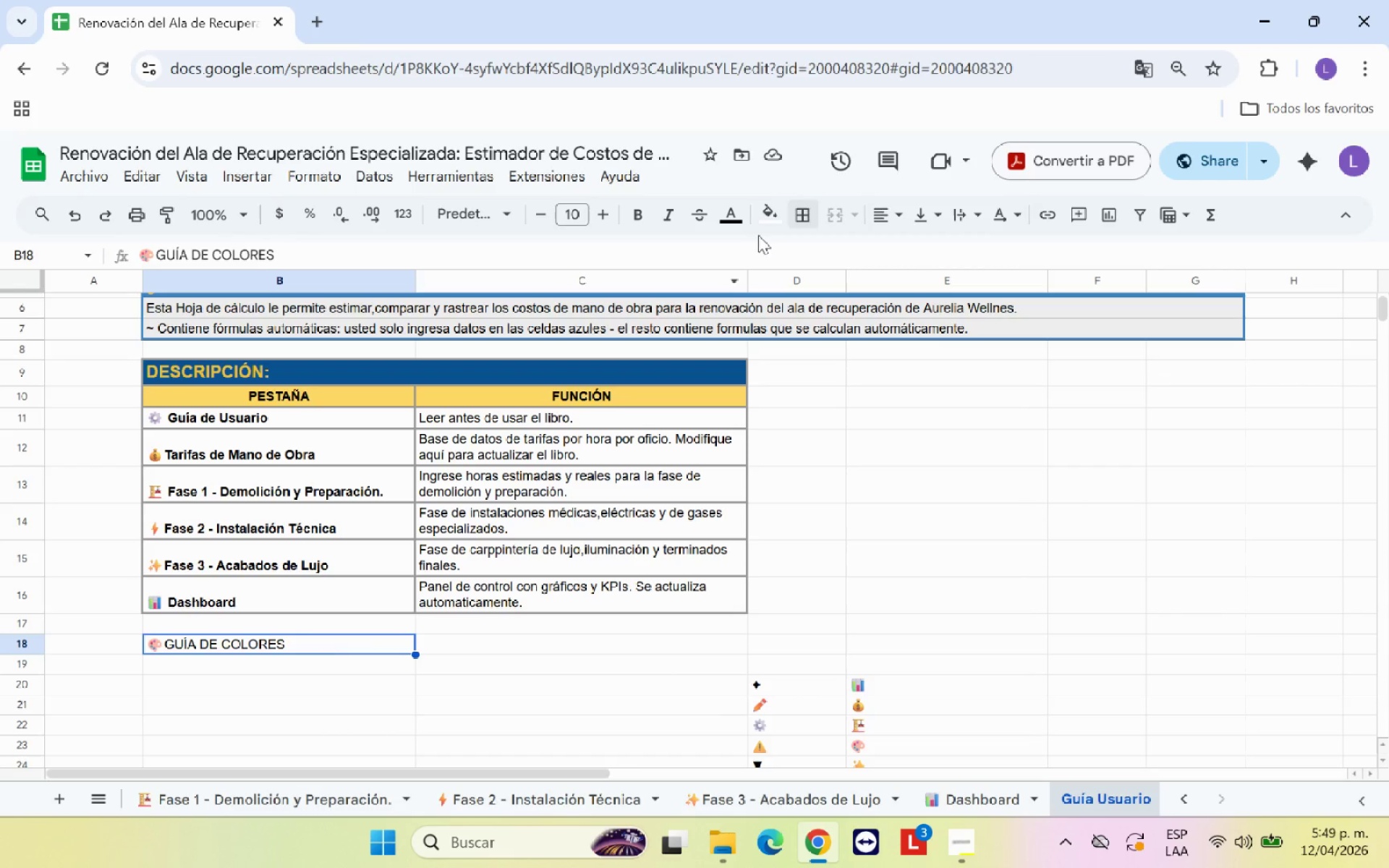 
left_click([768, 224])
 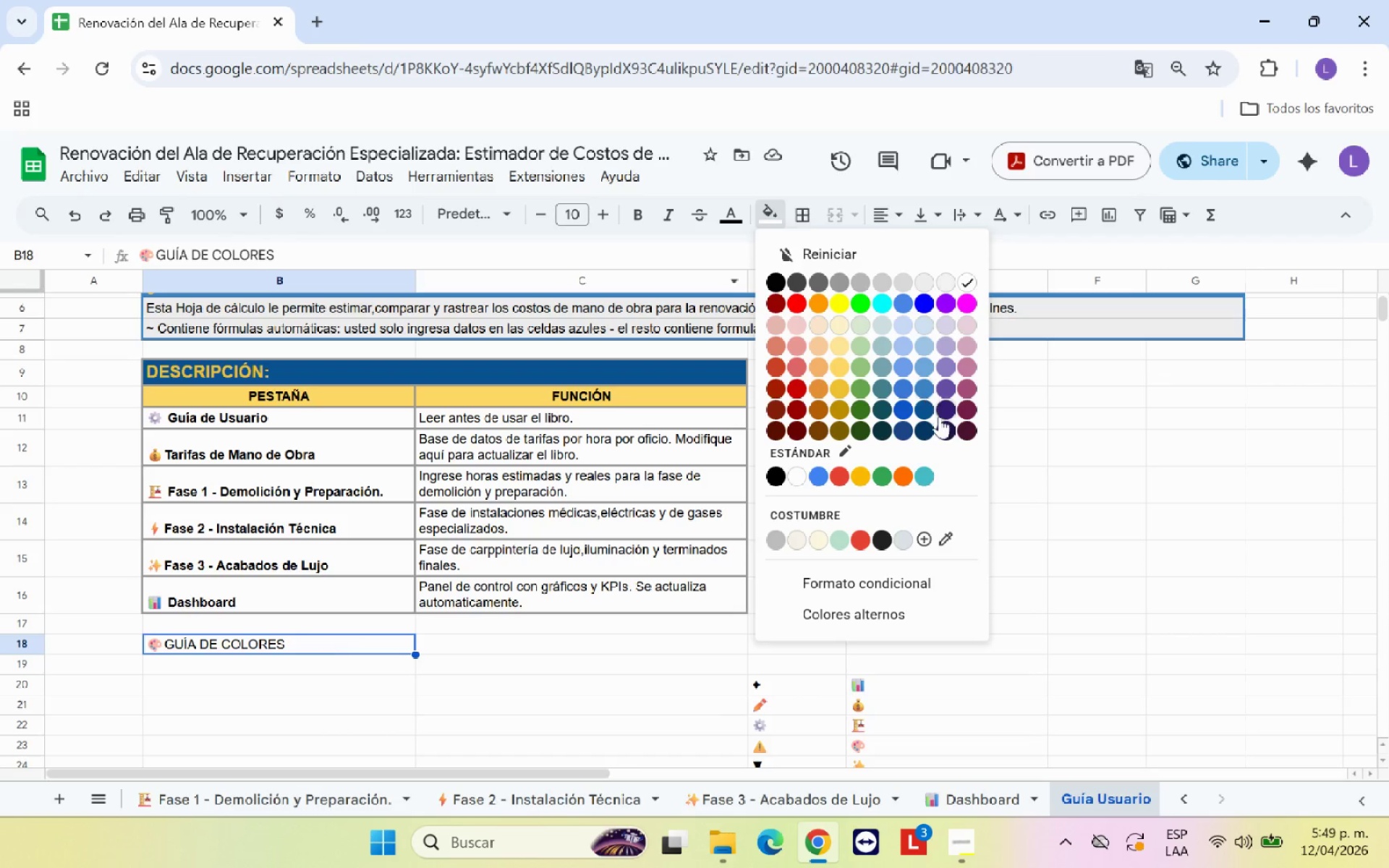 
left_click([947, 412])
 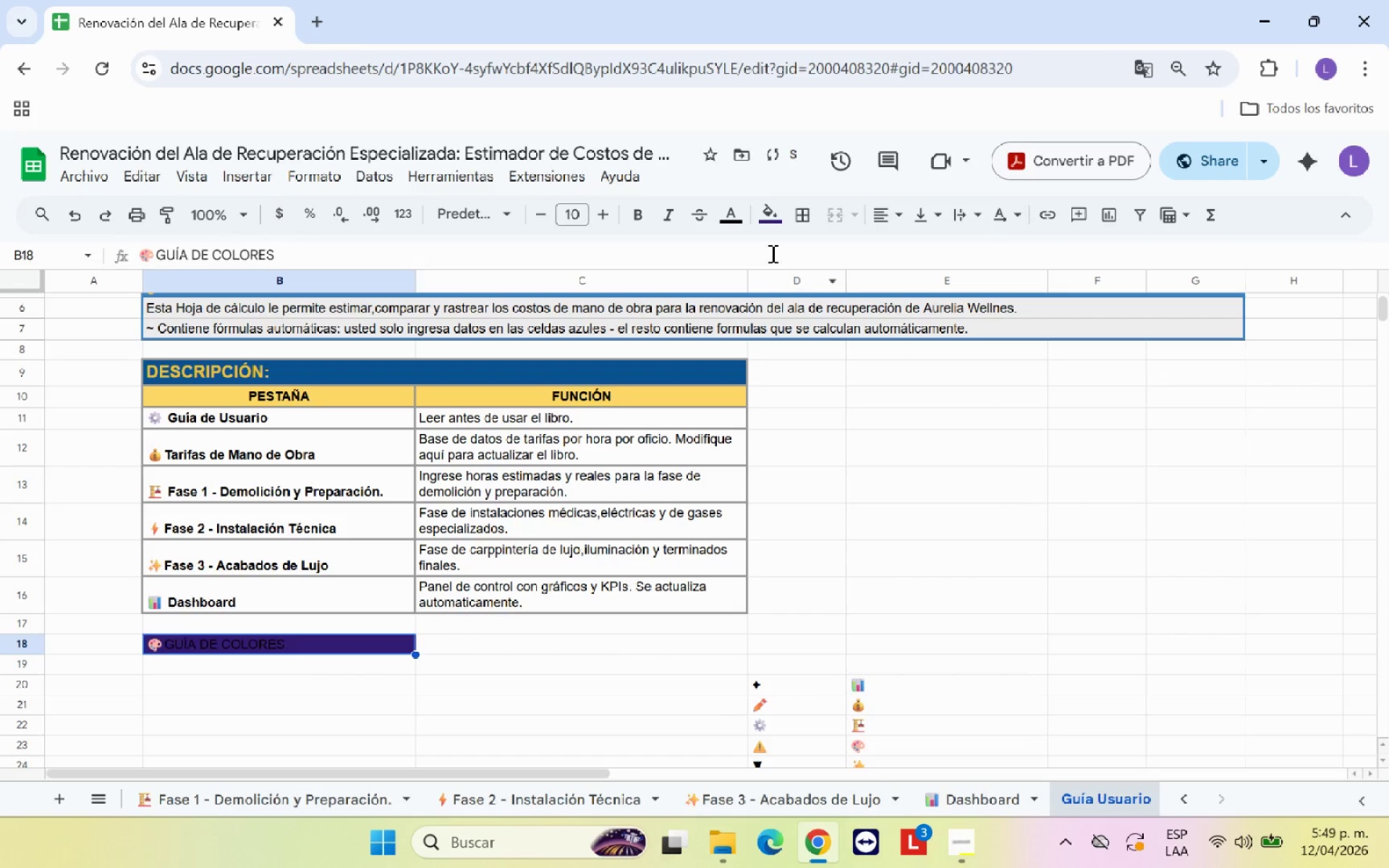 
left_click([772, 213])
 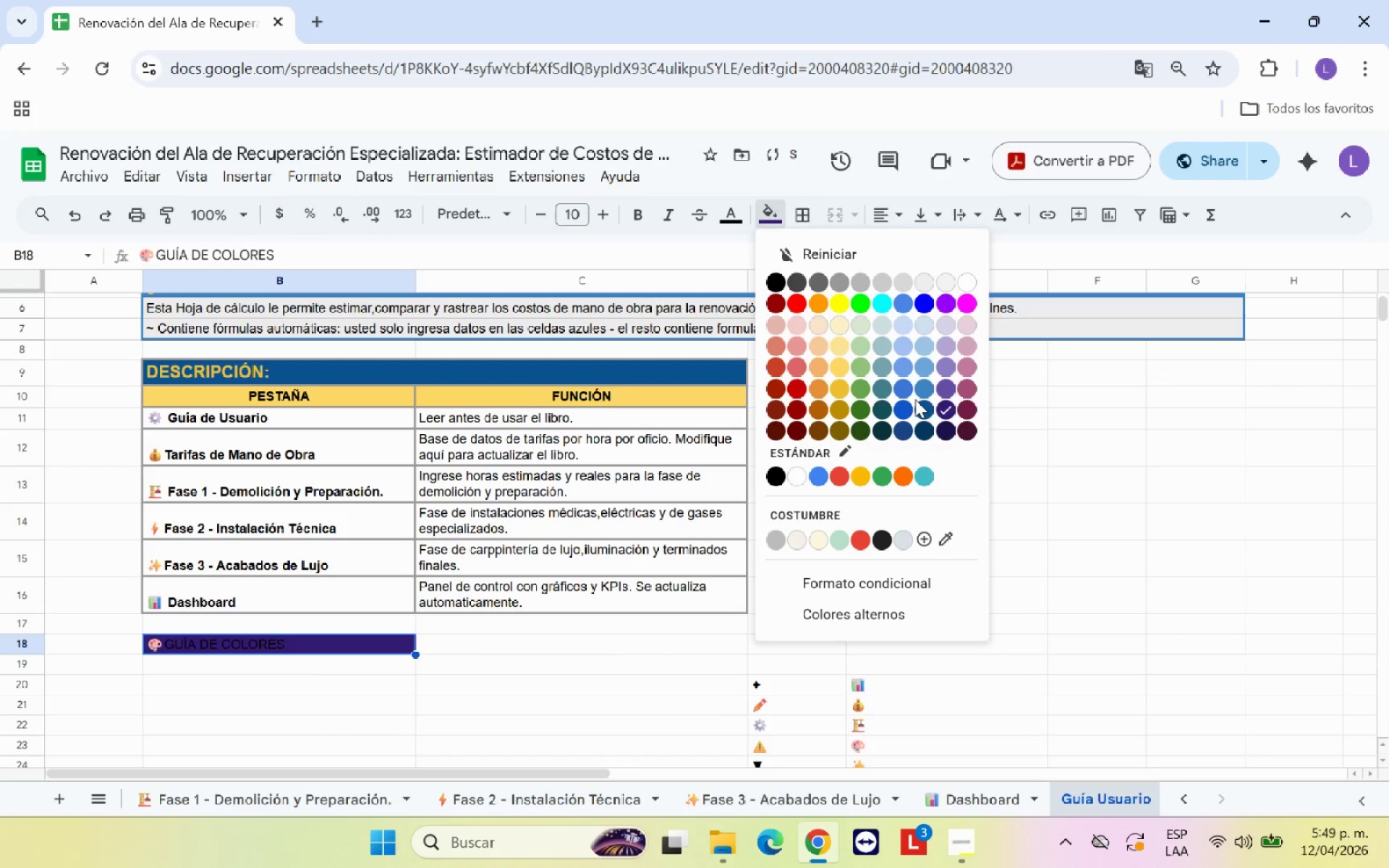 
left_click([924, 412])
 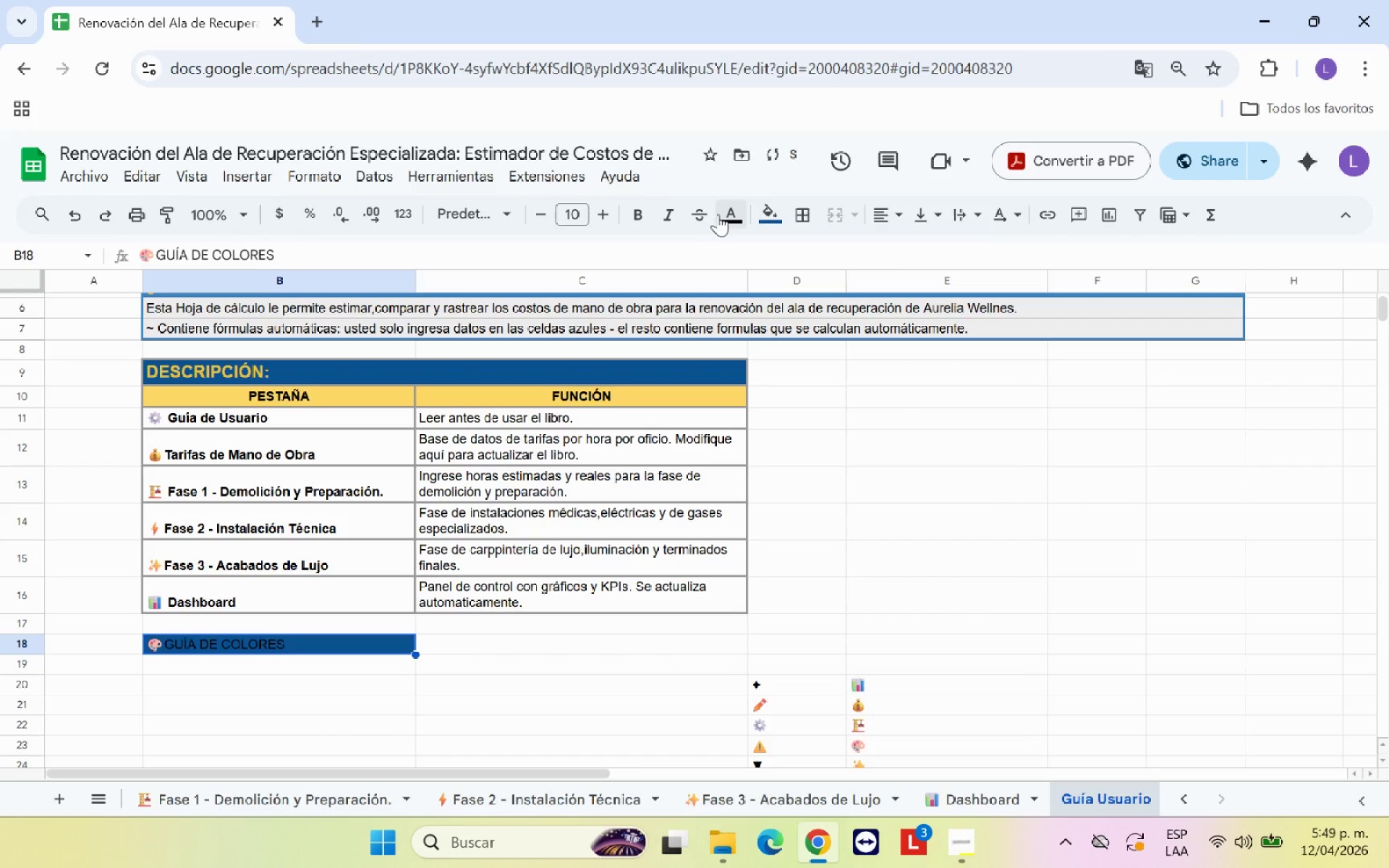 
left_click([642, 213])
 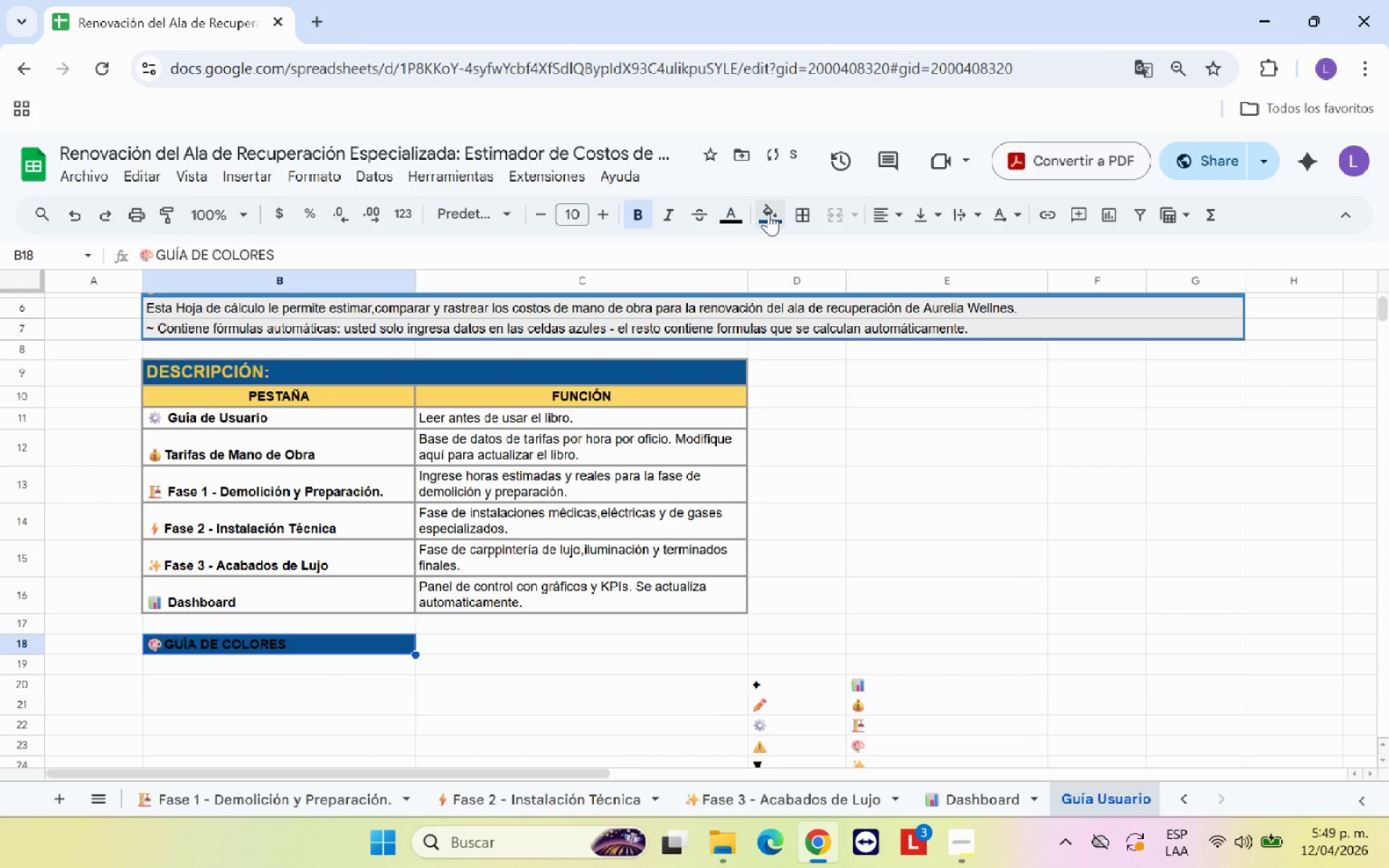 
left_click([773, 212])
 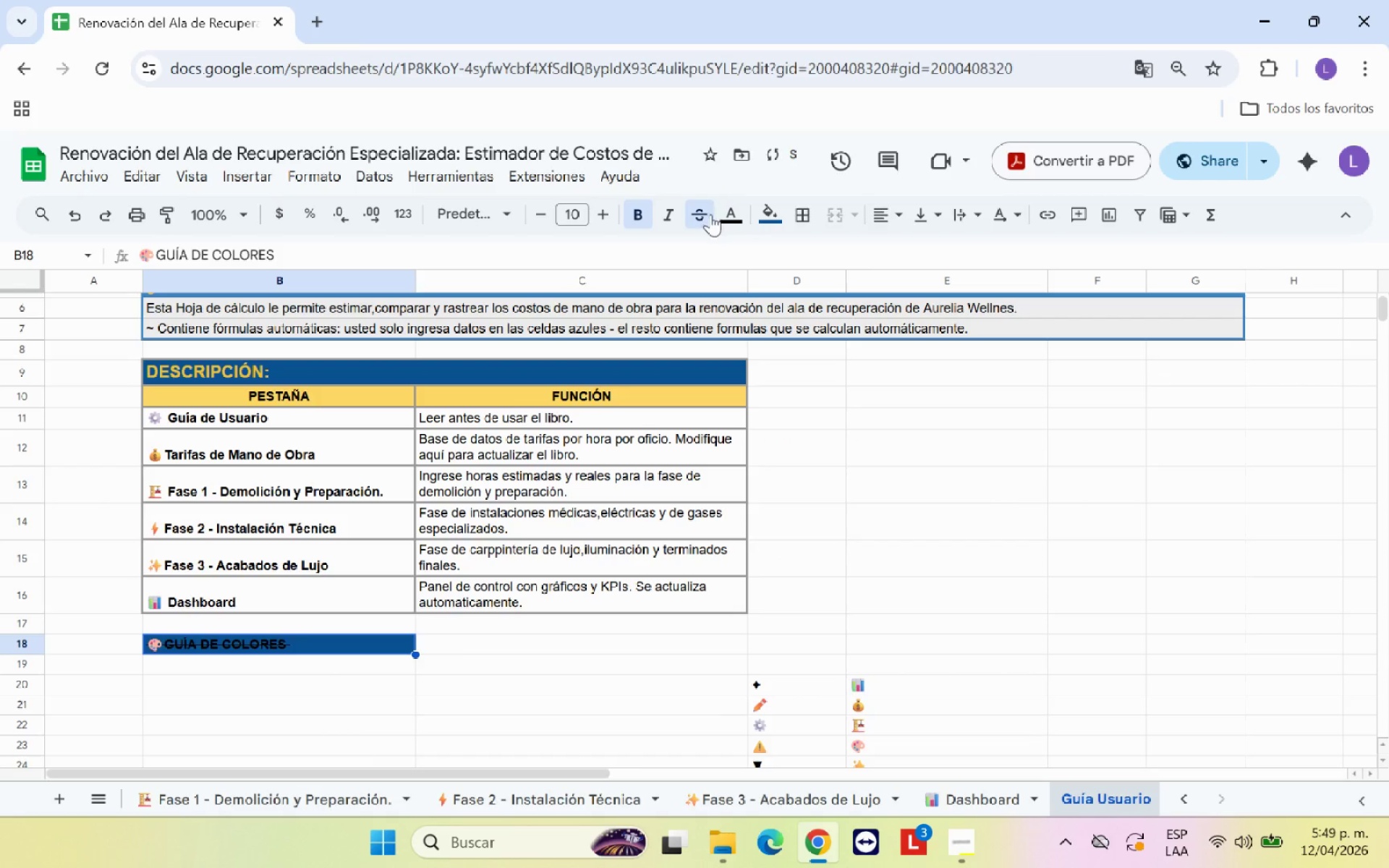 
double_click([740, 218])
 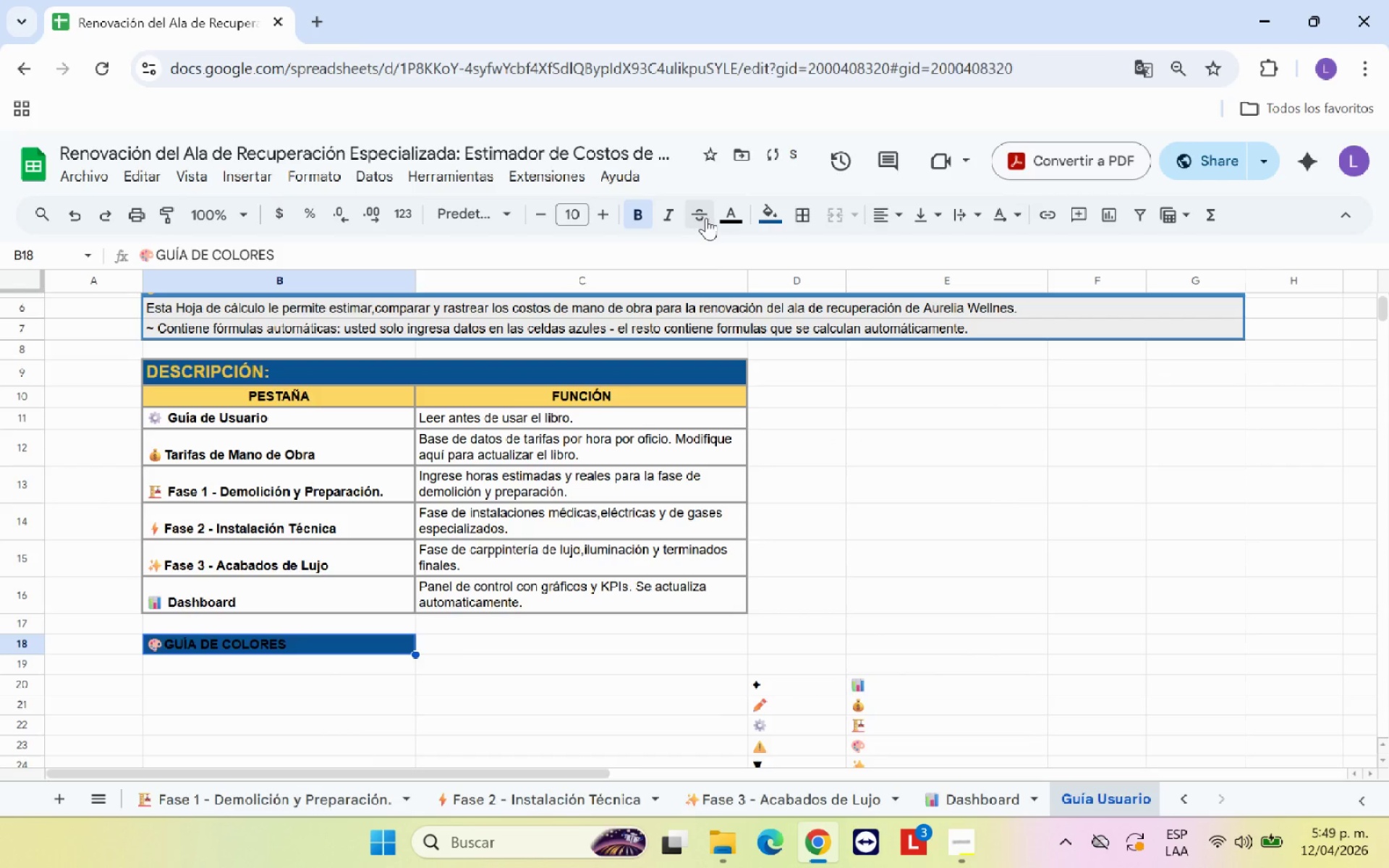 
double_click([741, 217])
 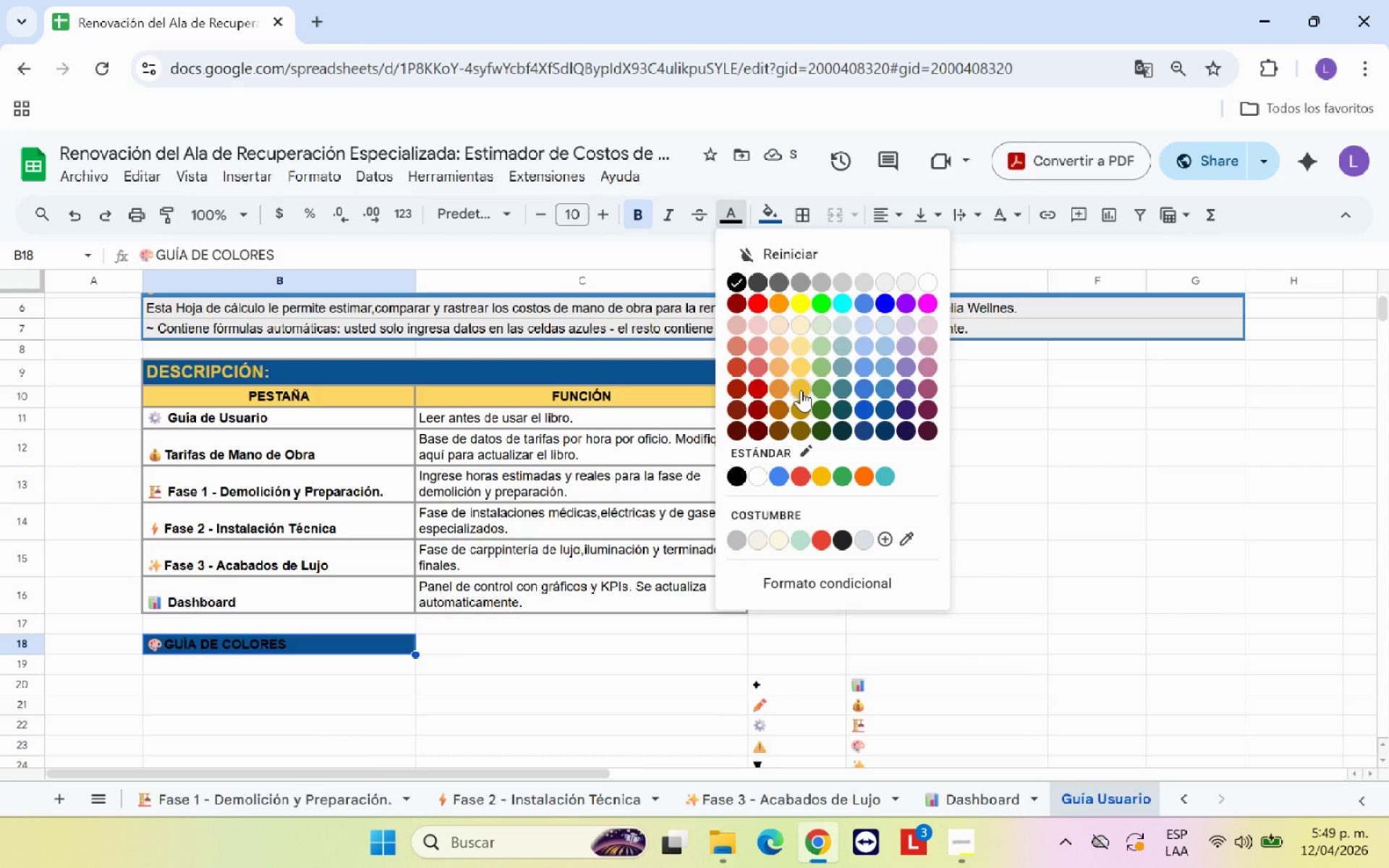 
left_click([802, 386])
 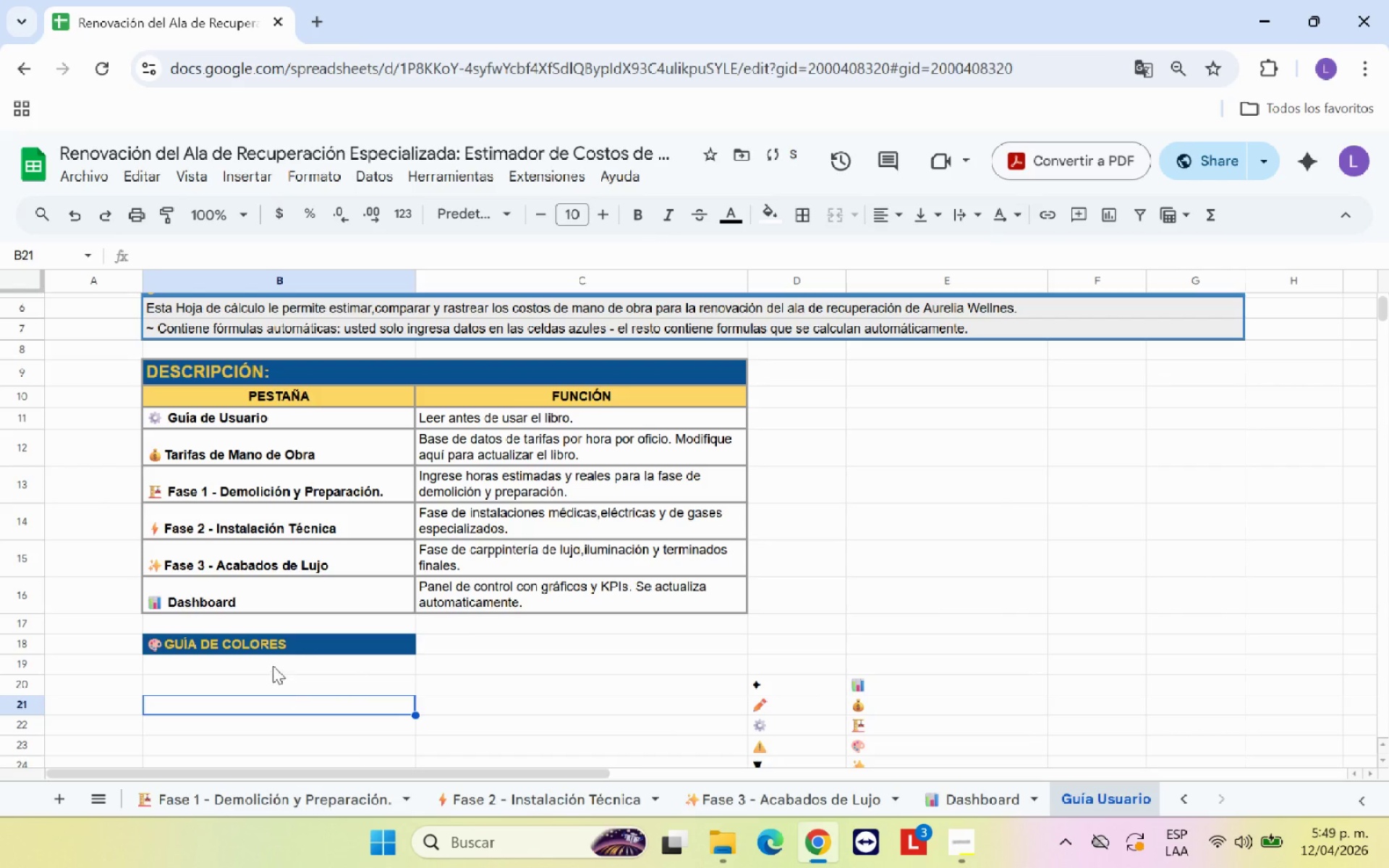 
scroll: coordinate [273, 663], scroll_direction: down, amount: 1.0
 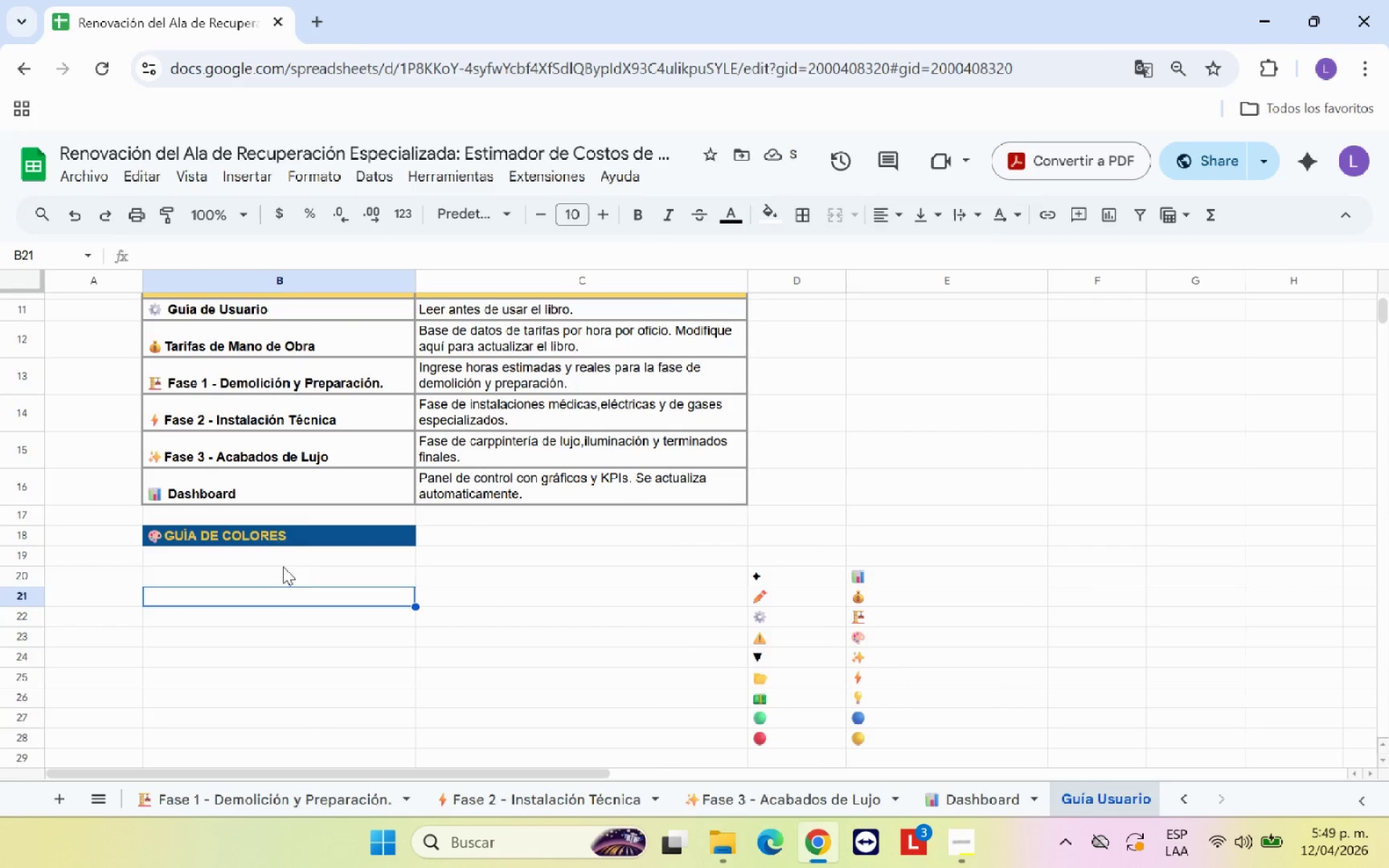 
left_click([286, 558])
 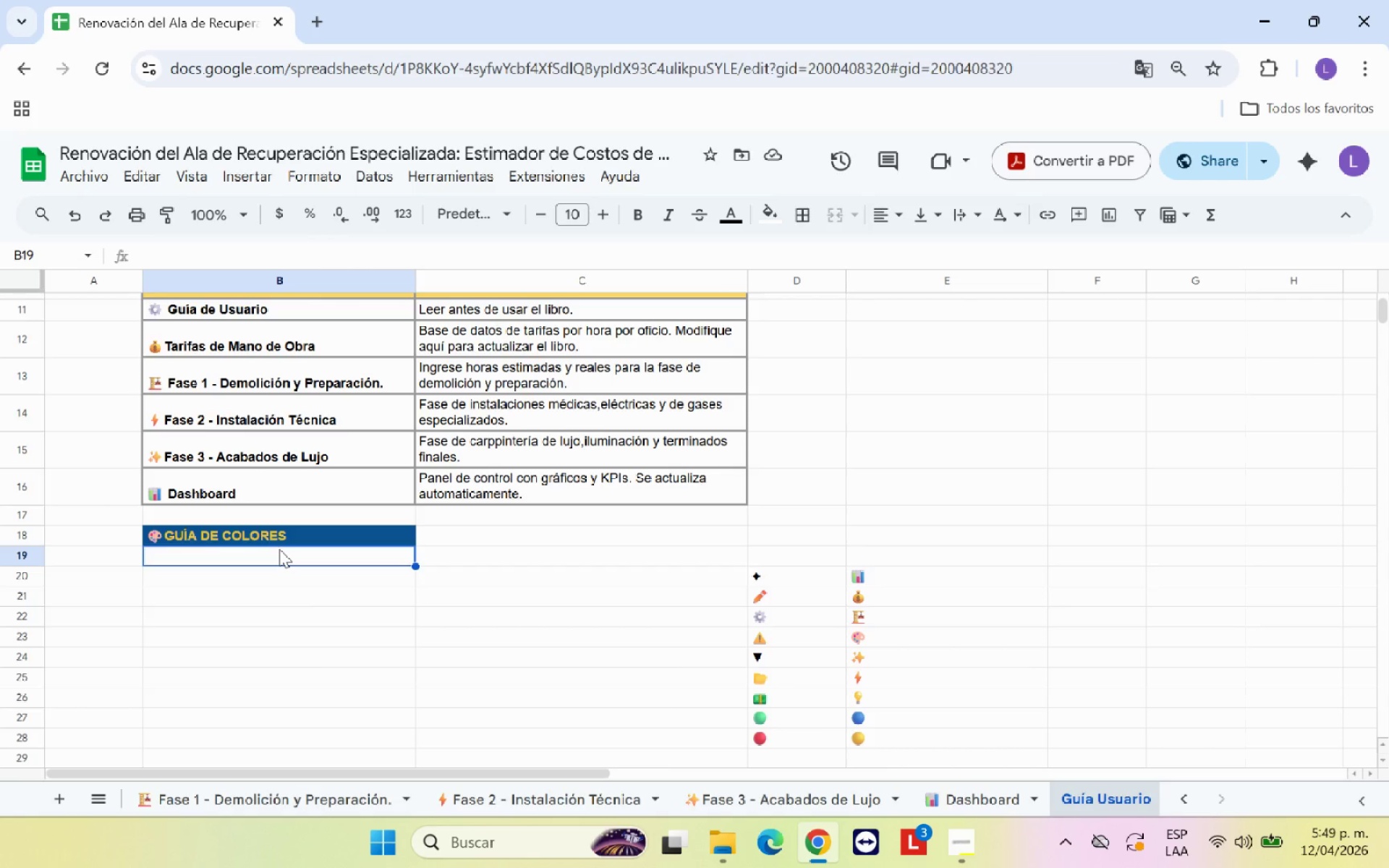 
type(Celda de entrada manual *Azul()
 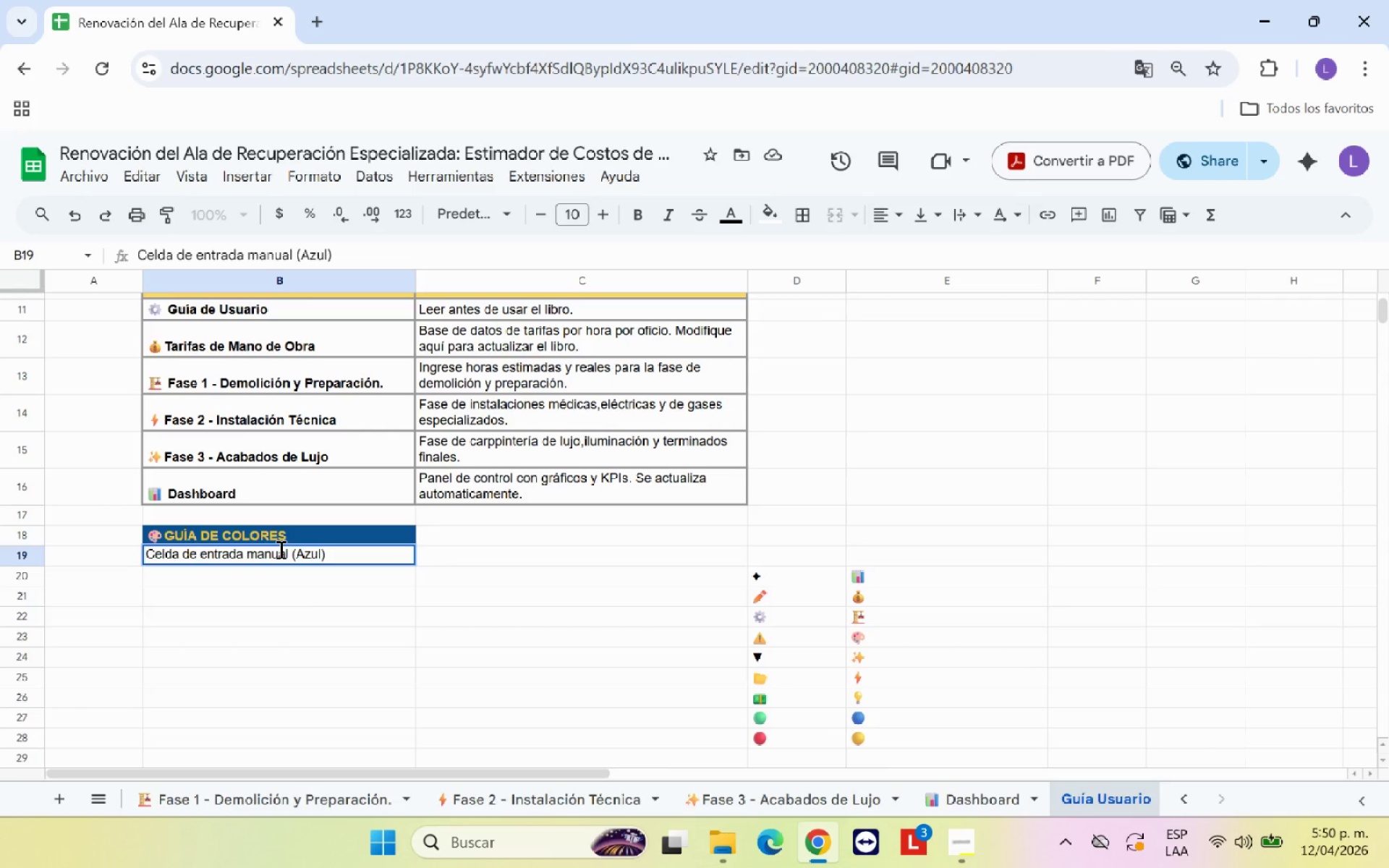 
key(ArrowRight)
 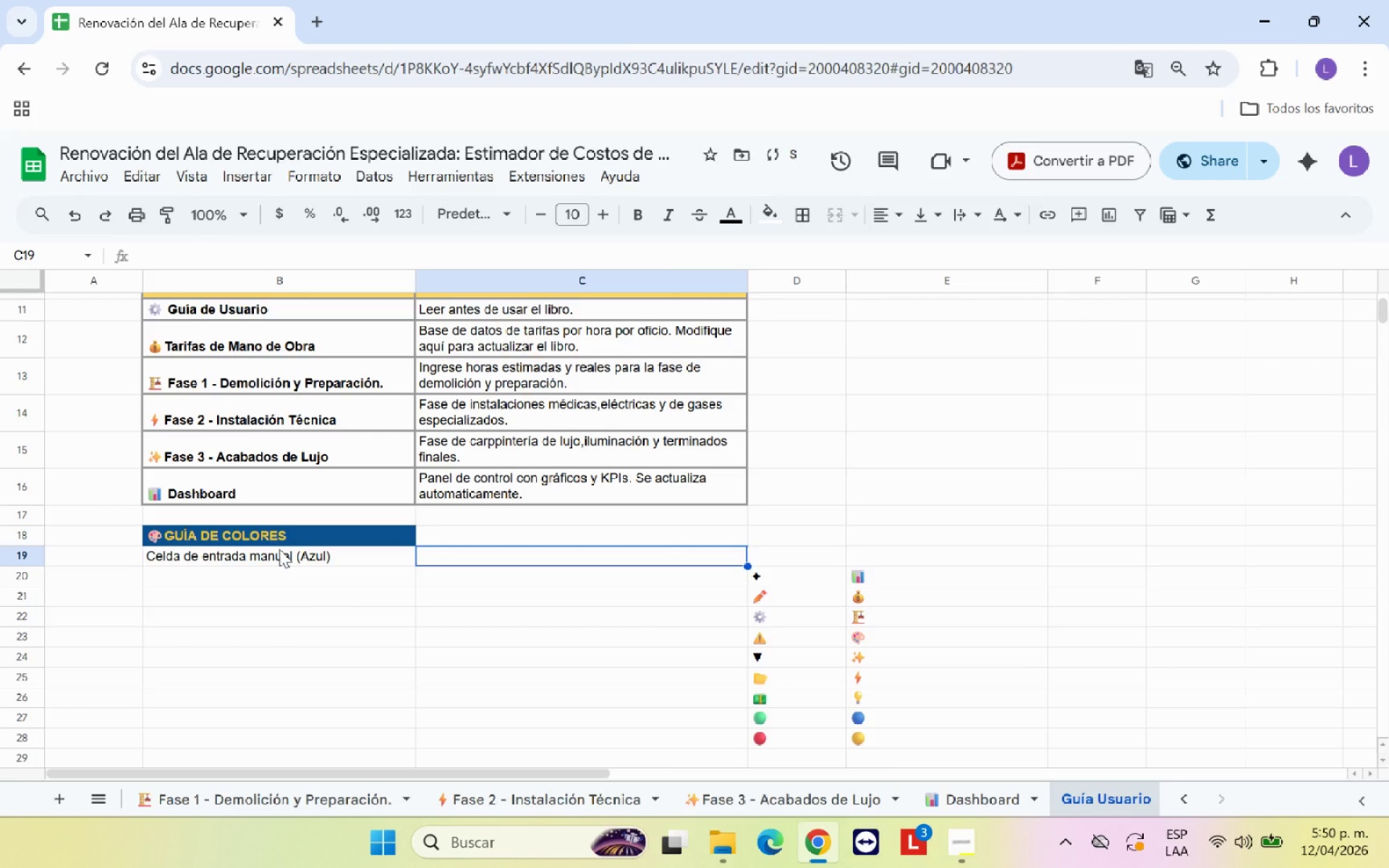 
key(ArrowLeft)
 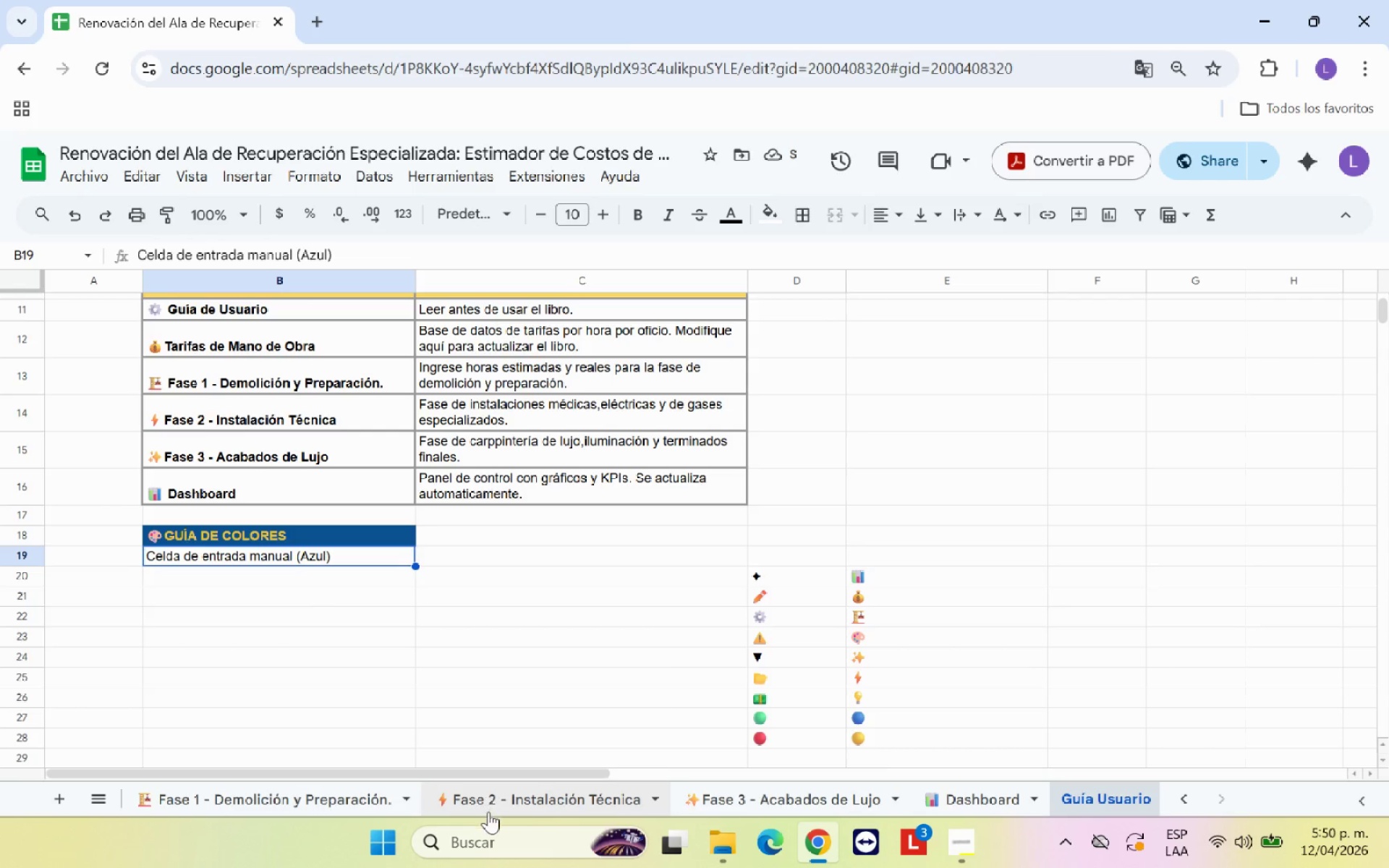 
left_click([331, 808])
 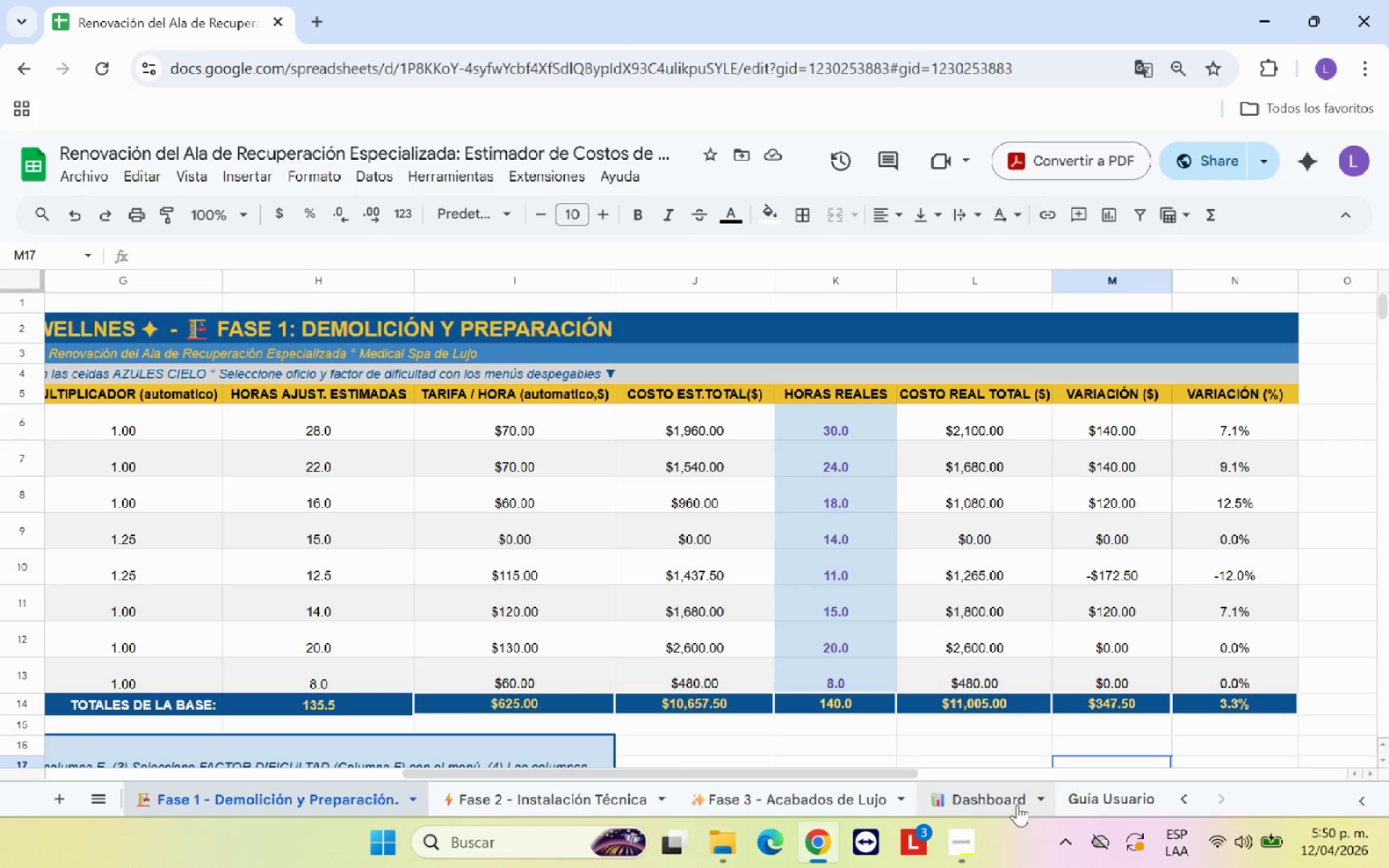 
left_click([551, 804])
 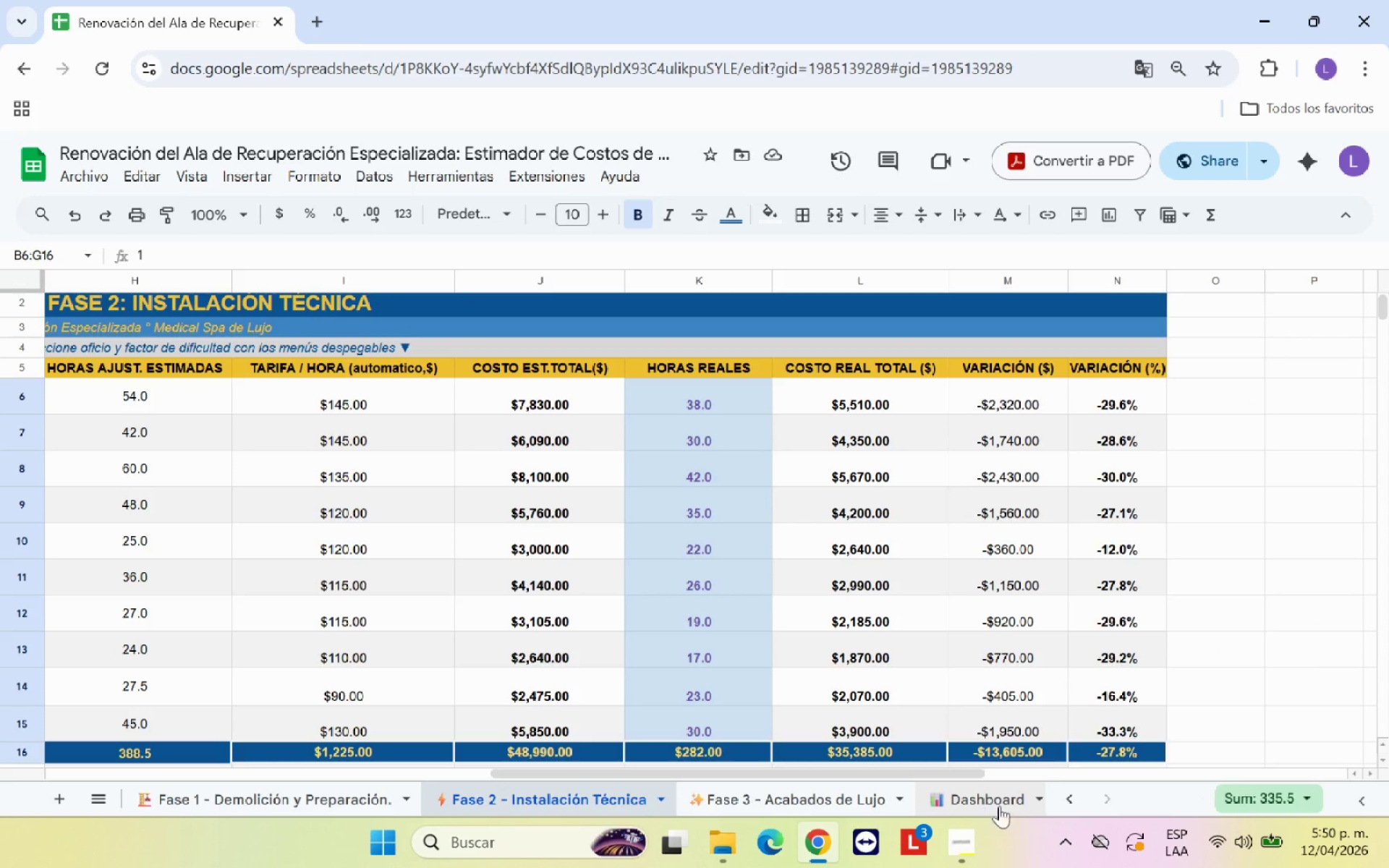 
left_click([1008, 802])
 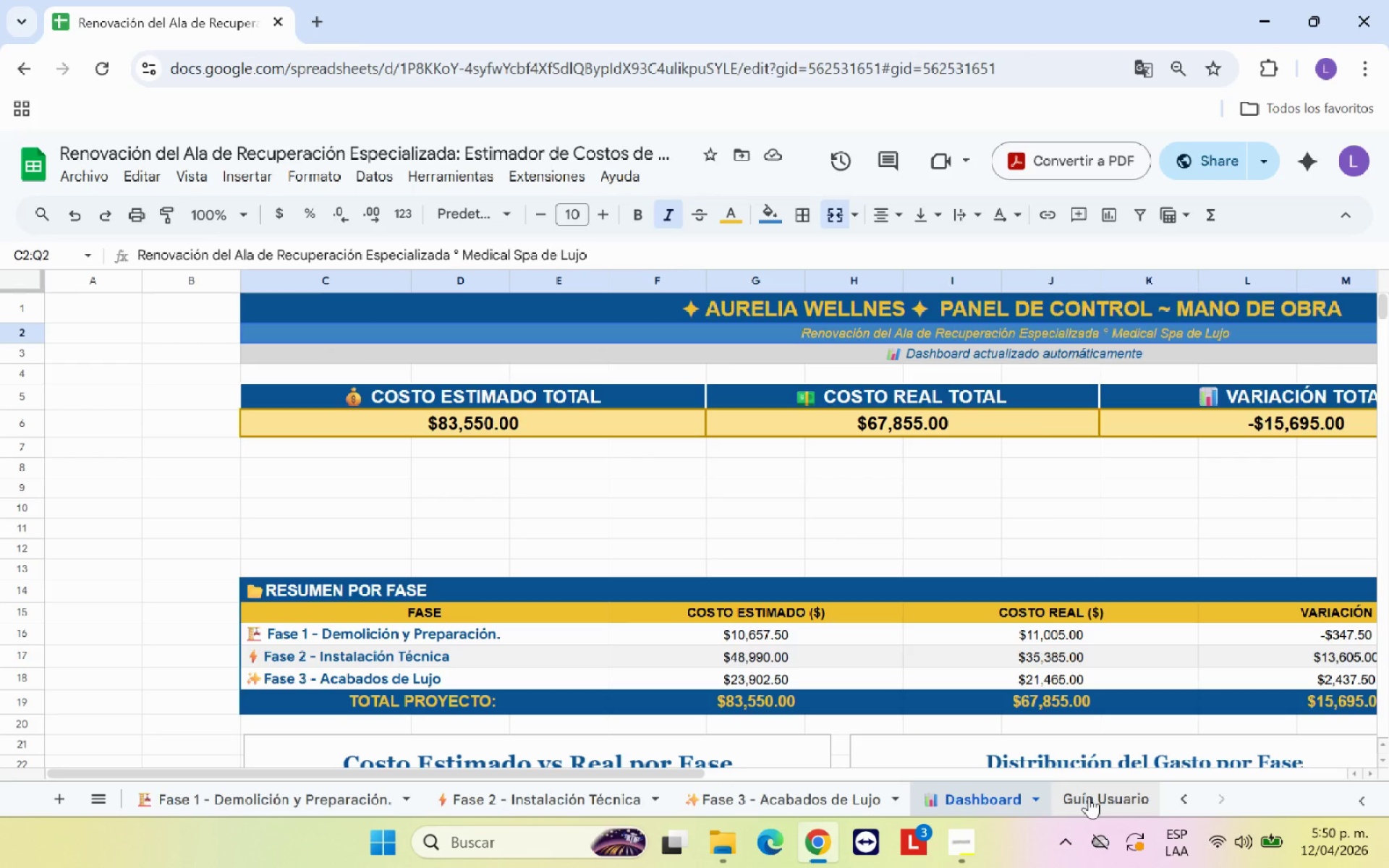 
left_click([1089, 796])
 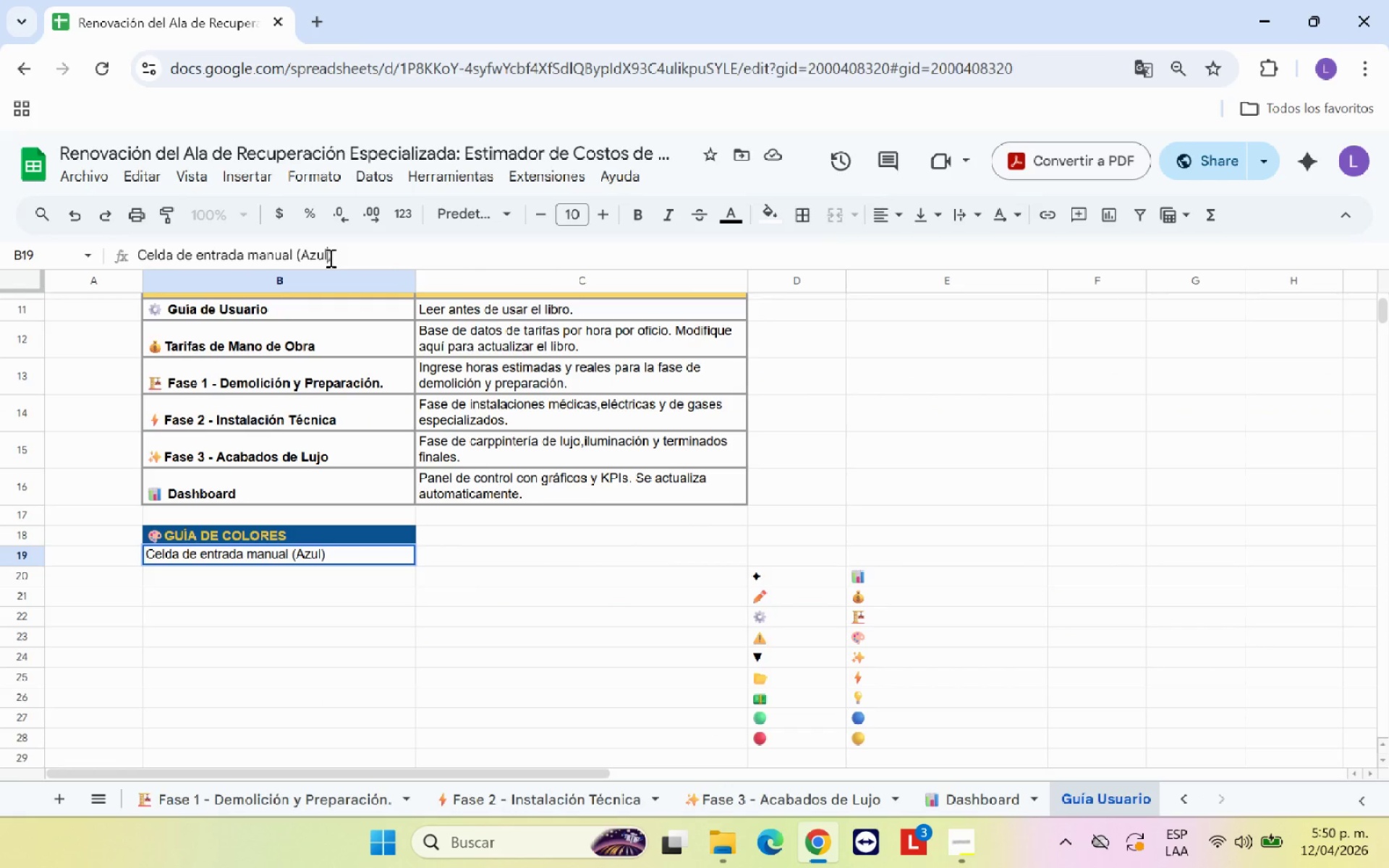 
type( cu)
key(Backspace)
type(eilo)
key(Backspace)
key(Backspace)
key(Backspace)
key(Backspace)
type(ielo)
 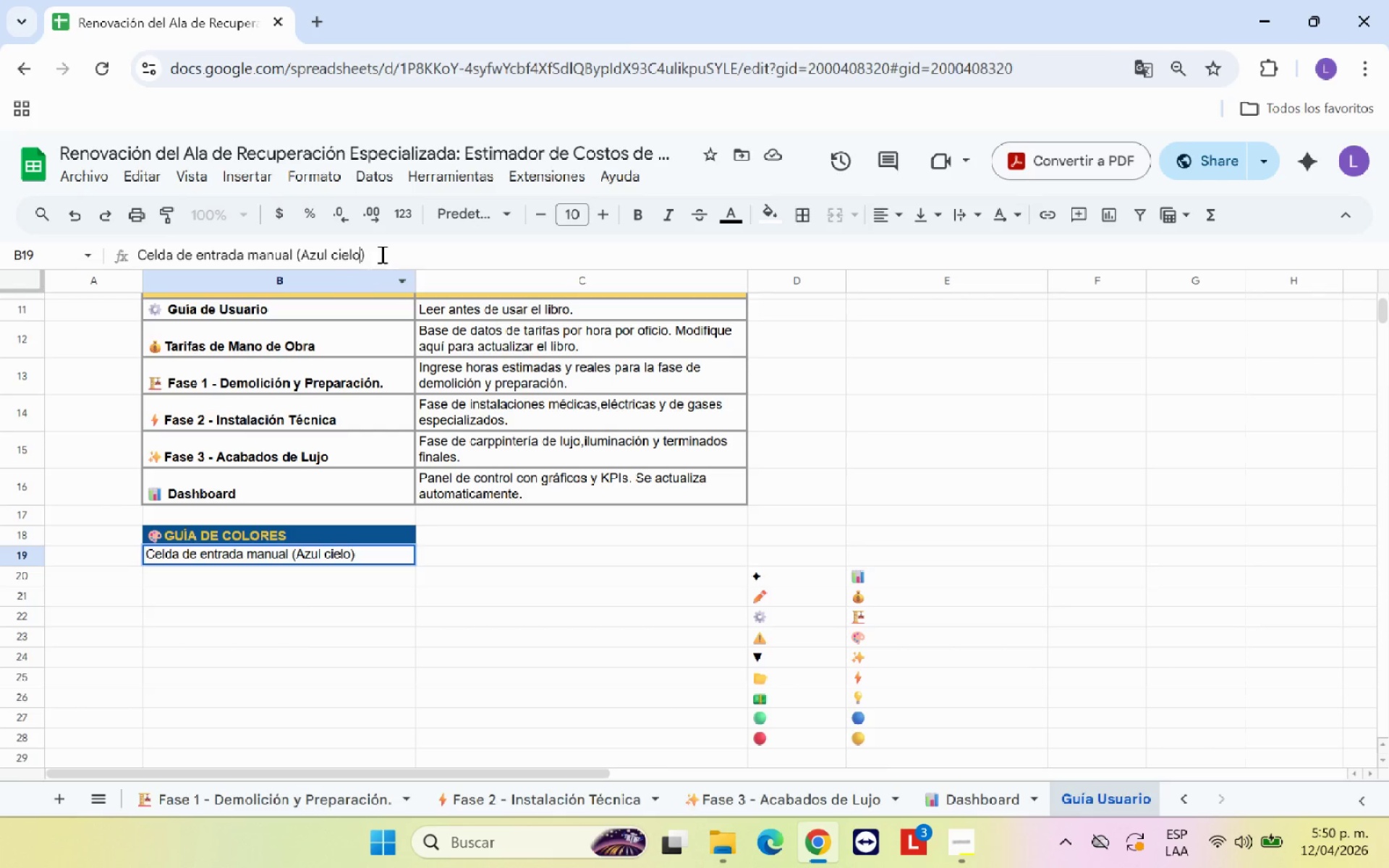 
left_click([394, 255])
 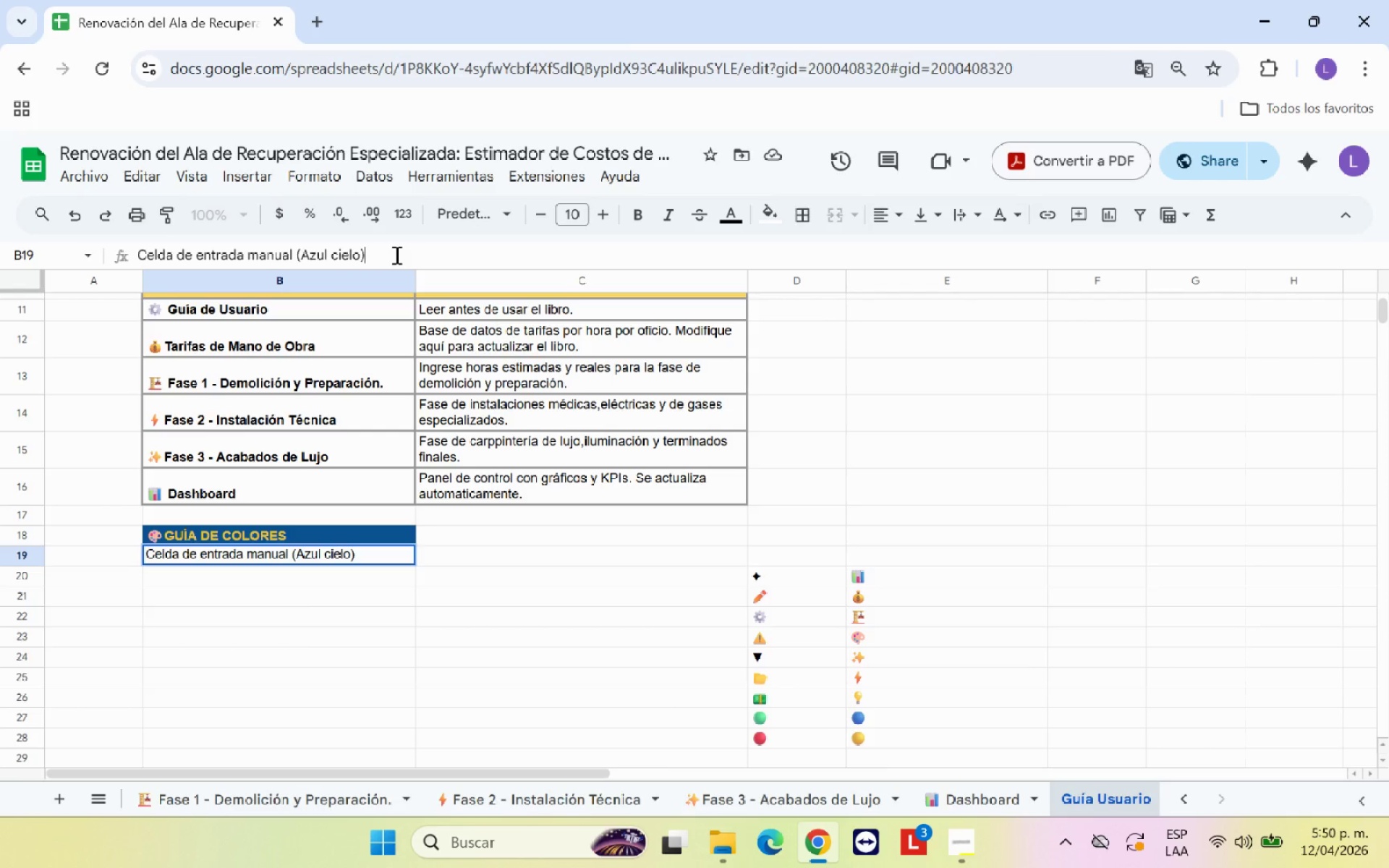 
wait(8.14)
 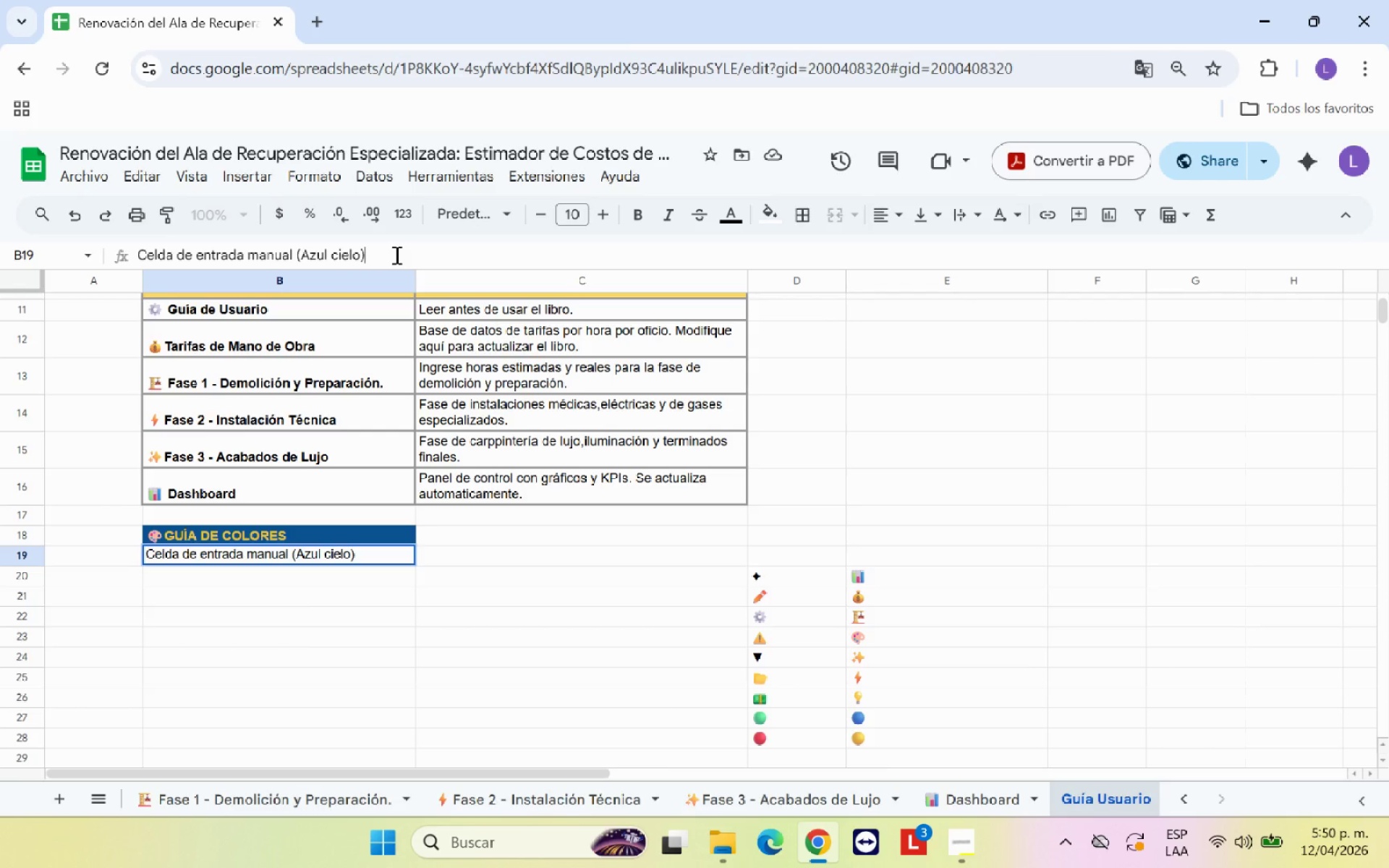 
left_click([500, 556])
 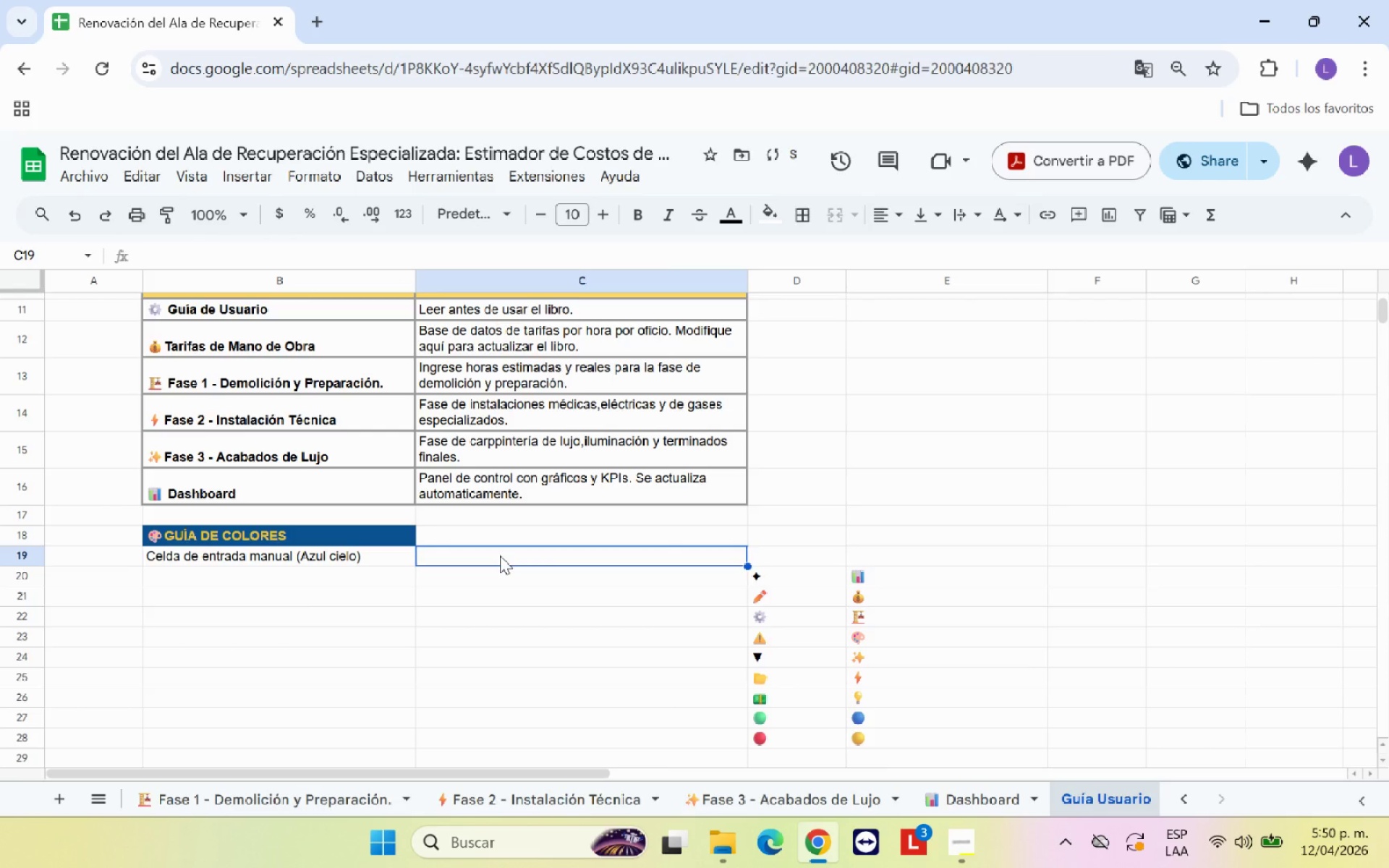 
type(Usted debe ingresar el valor )
key(Backspace)
type(.)
 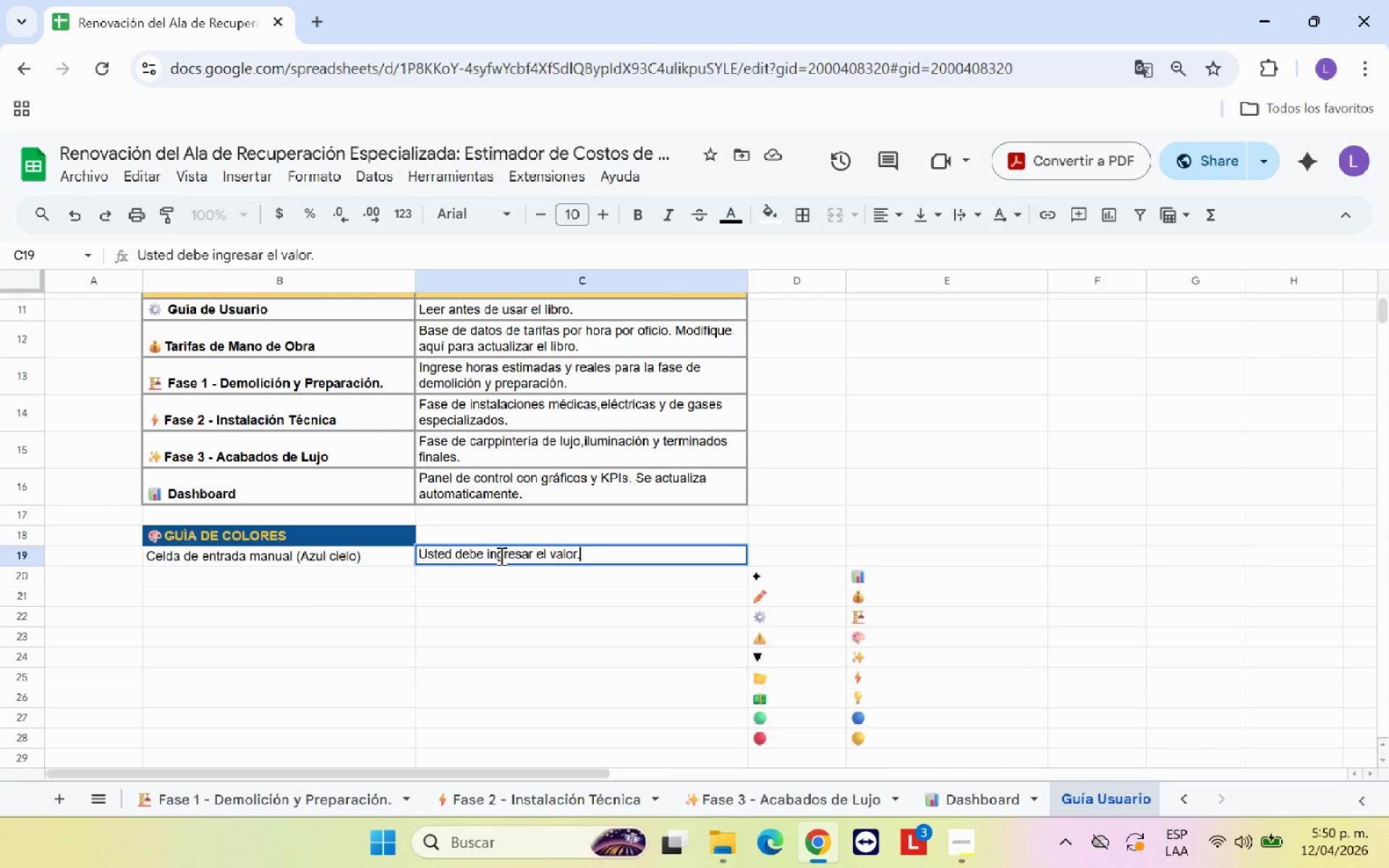 
wait(10.64)
 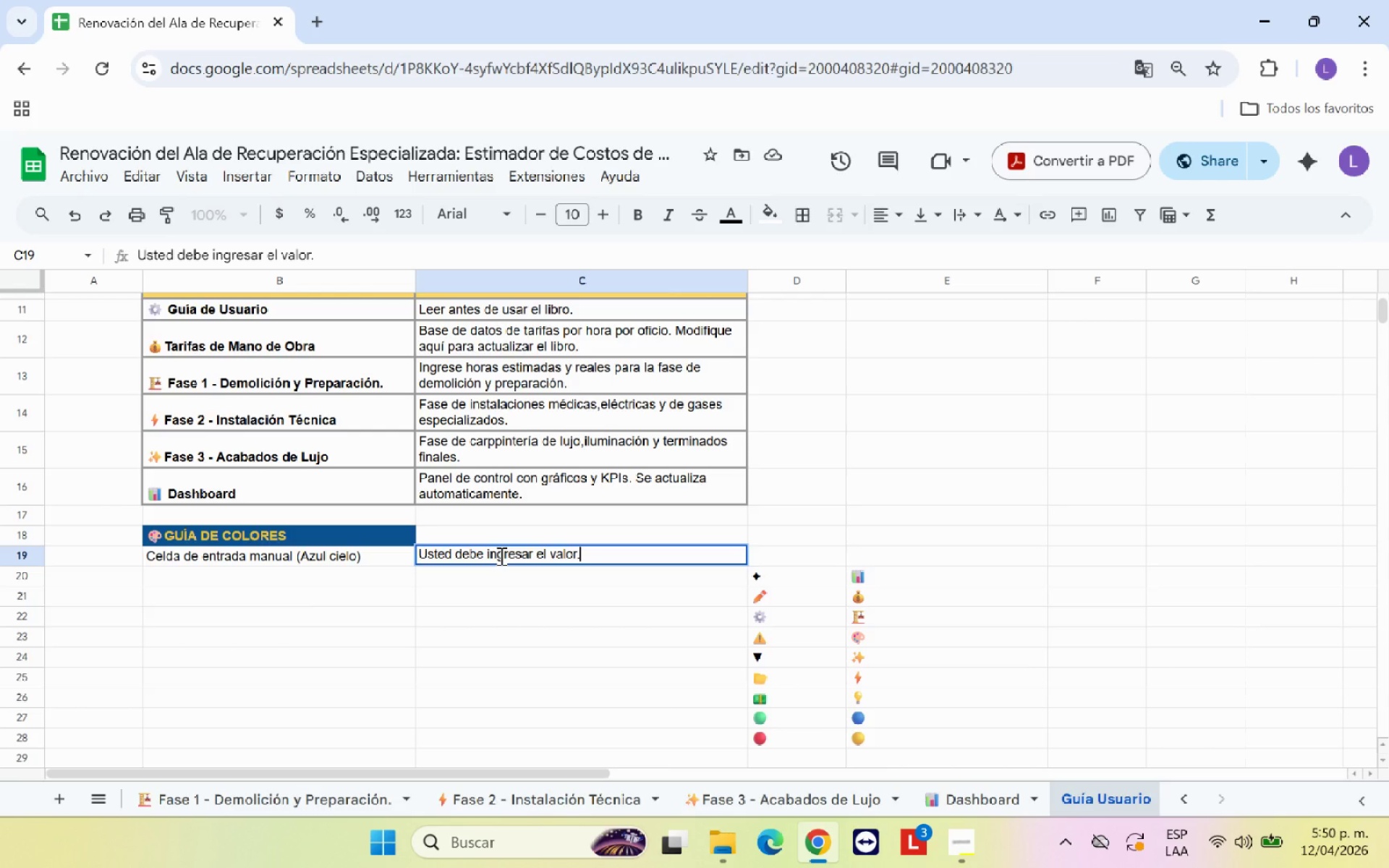 
key(Enter)
 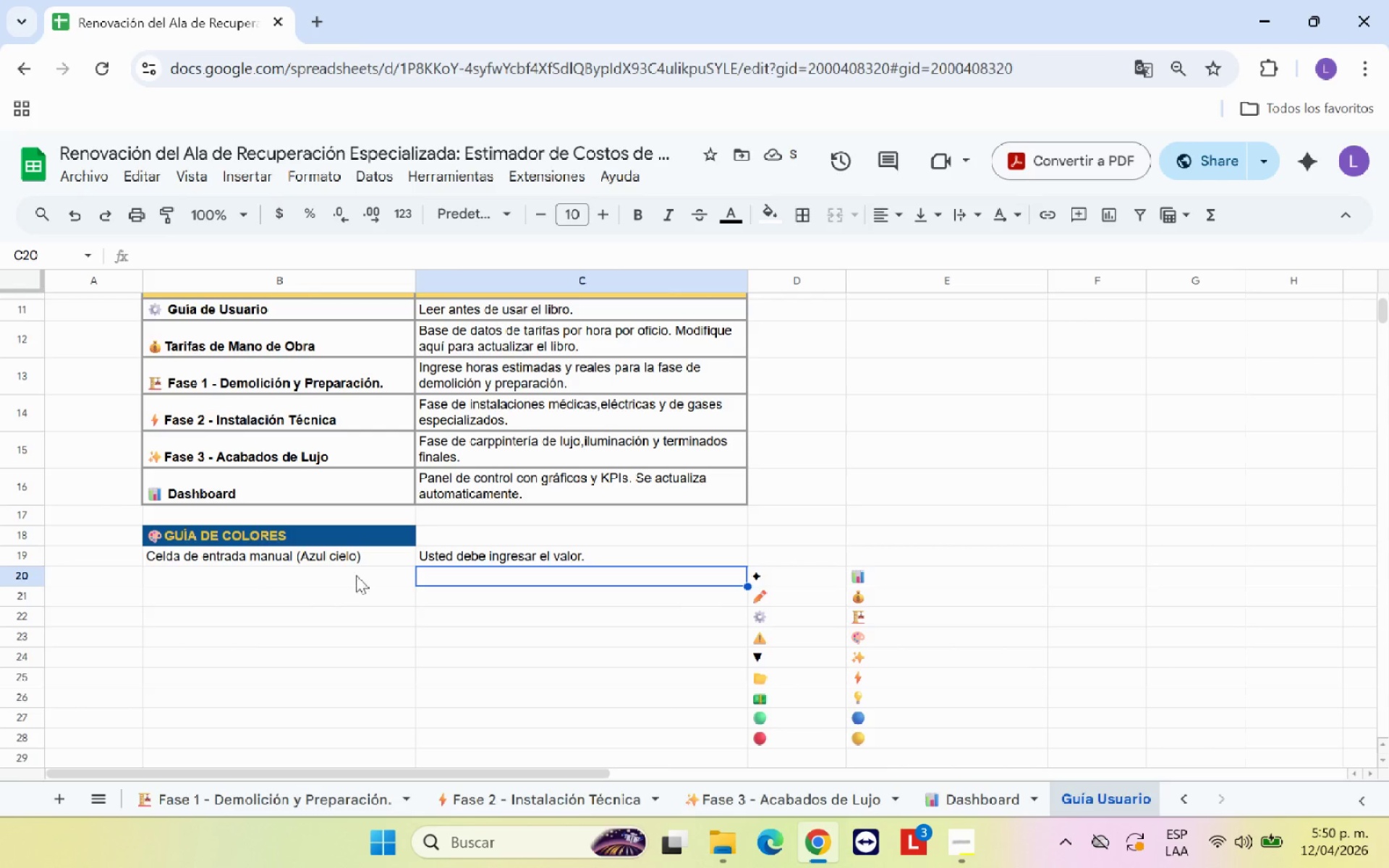 
left_click([352, 578])
 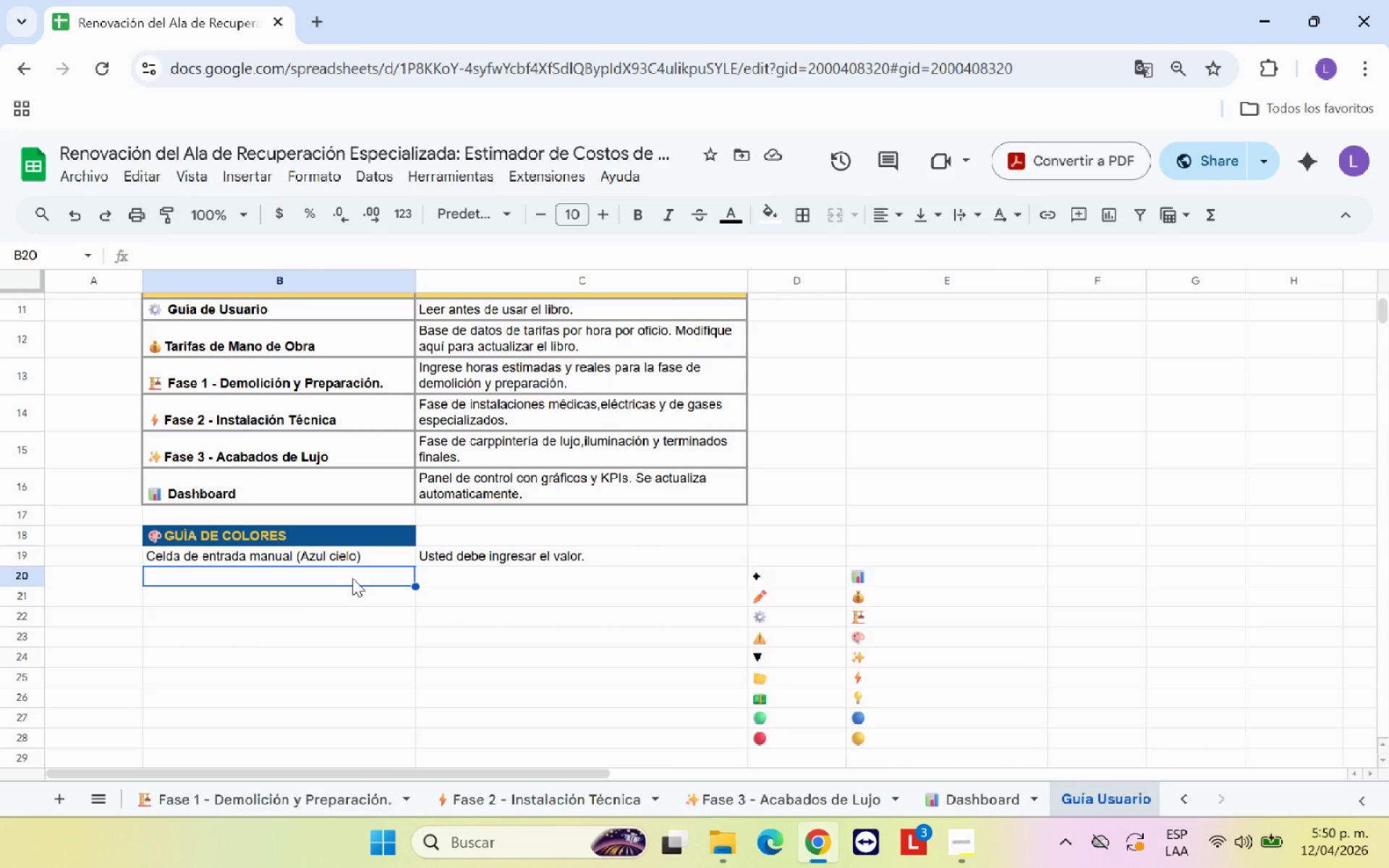 
type(Celdas calculadas autom;aticas)
 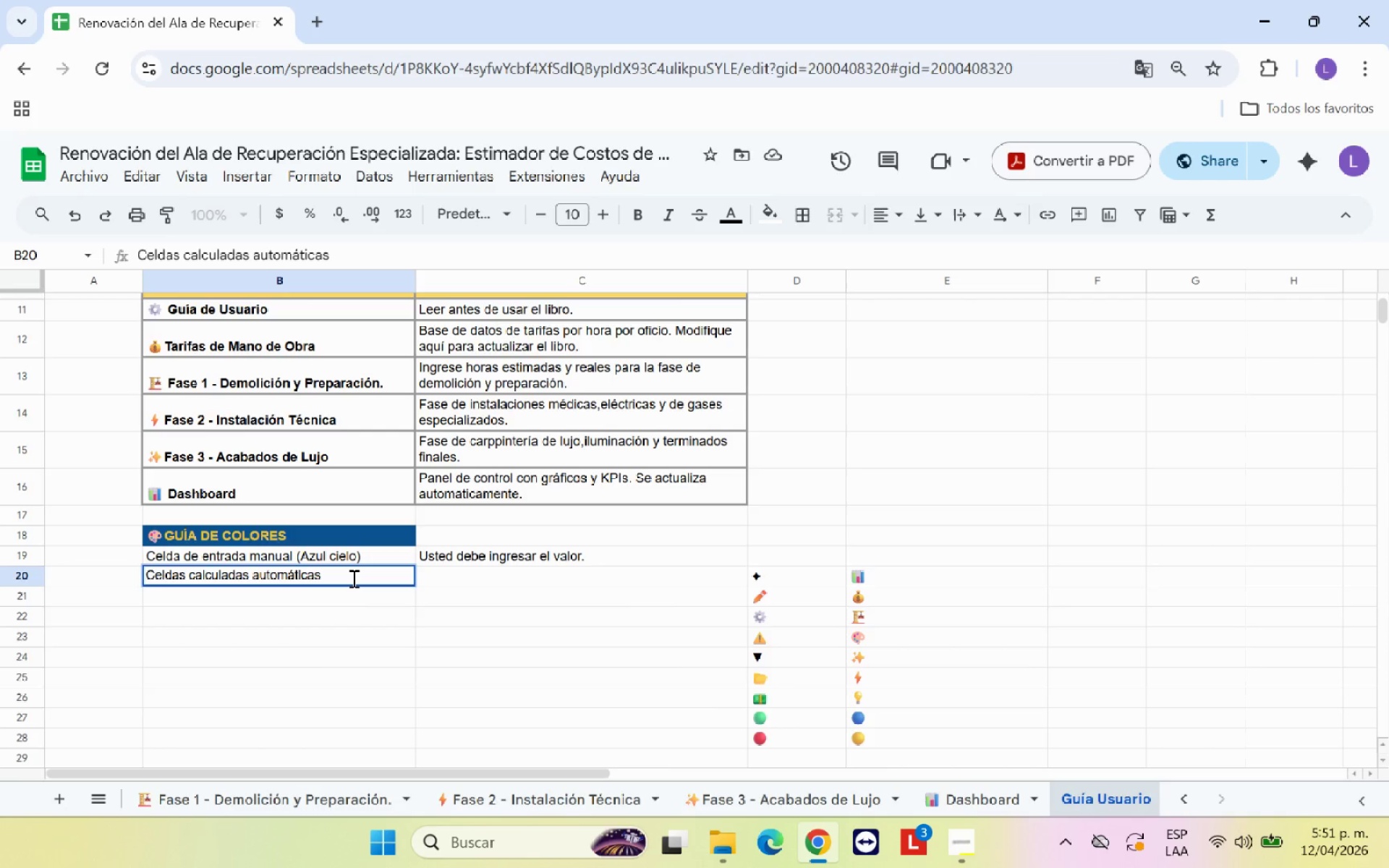 
wait(8.69)
 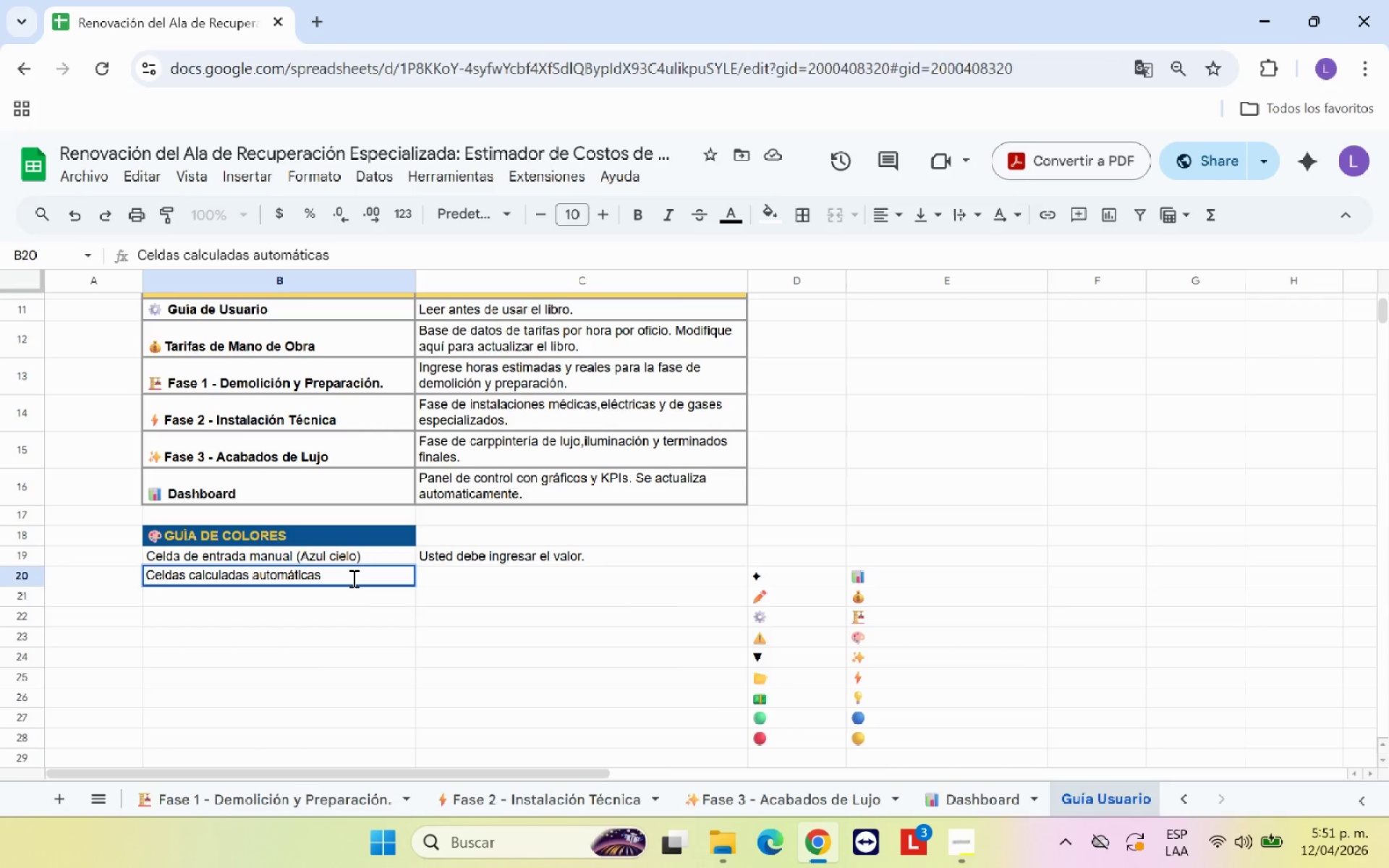 
key(Space)
 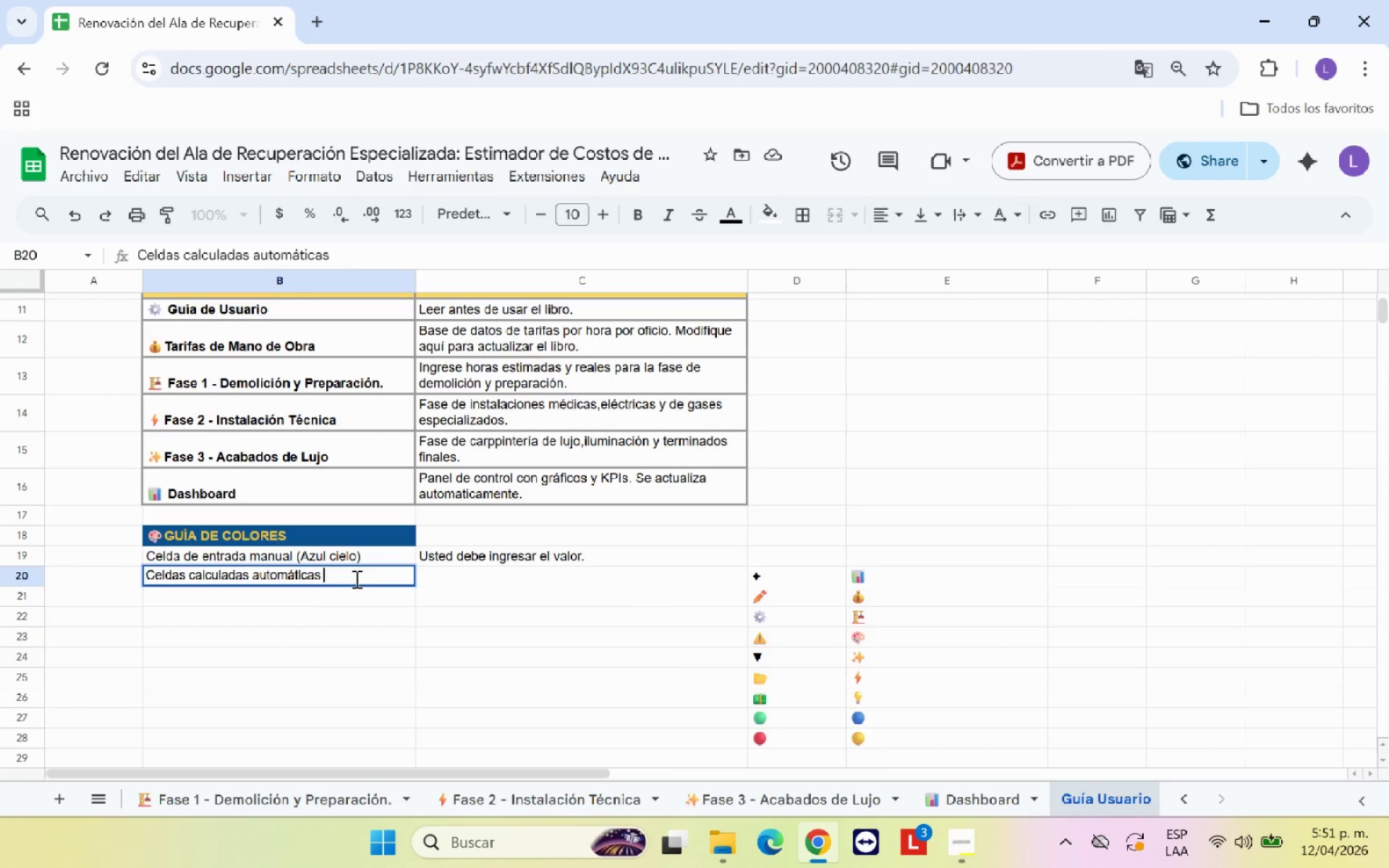 
left_click([456, 574])
 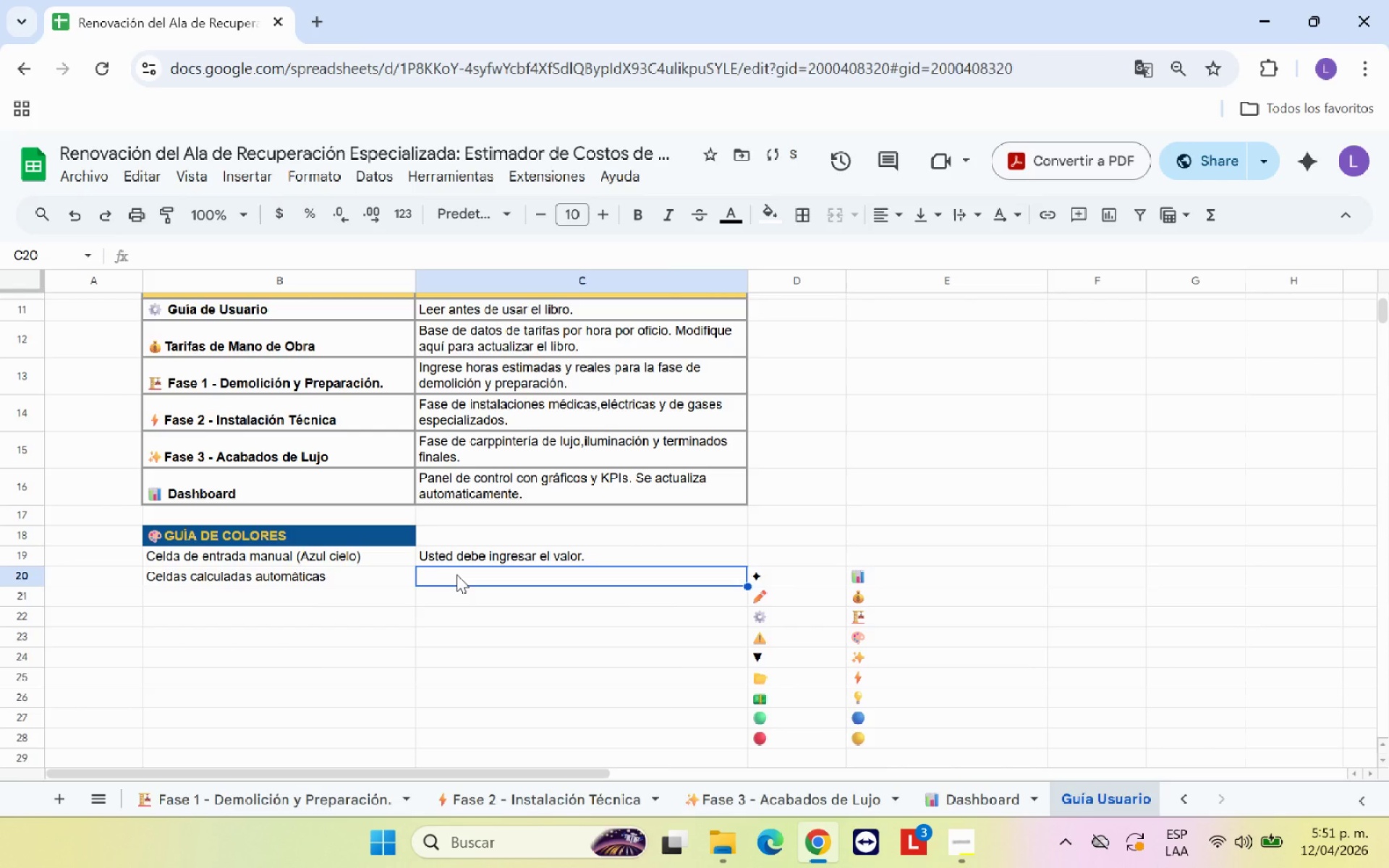 
type(NO modificar - contiene frmula.)
 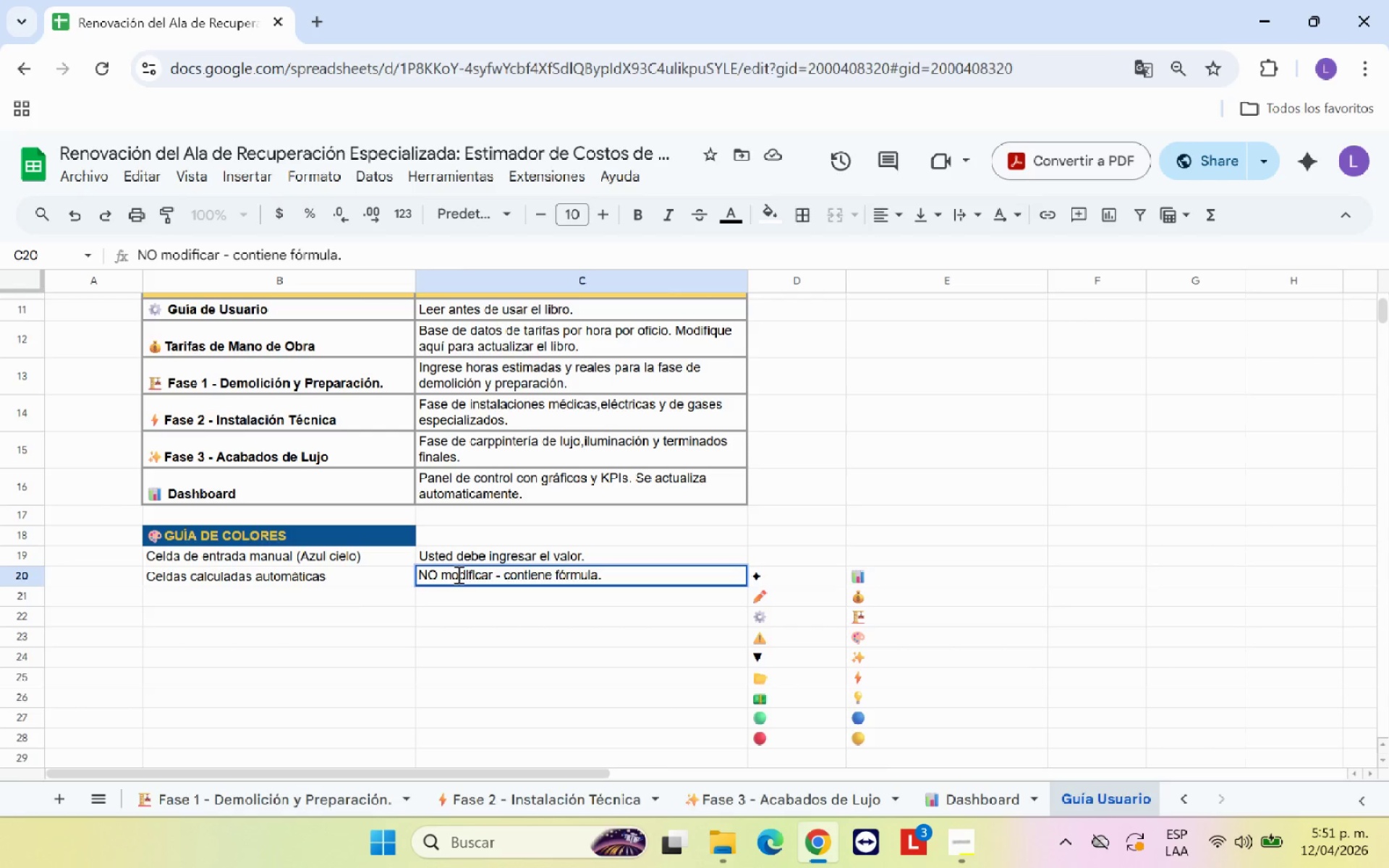 
hold_key(key=Semicolon, duration=0.36)
 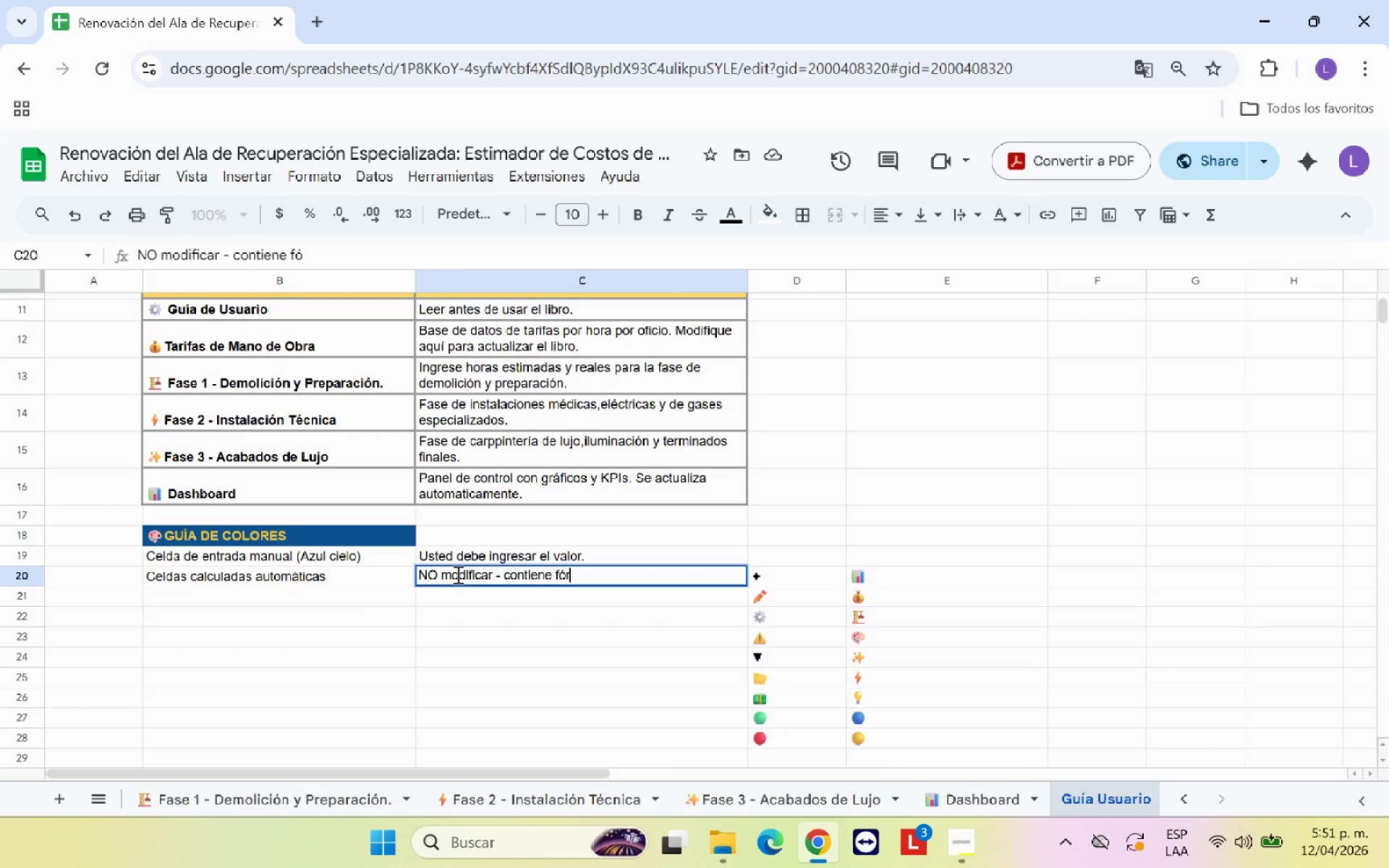 
left_click([339, 594])
 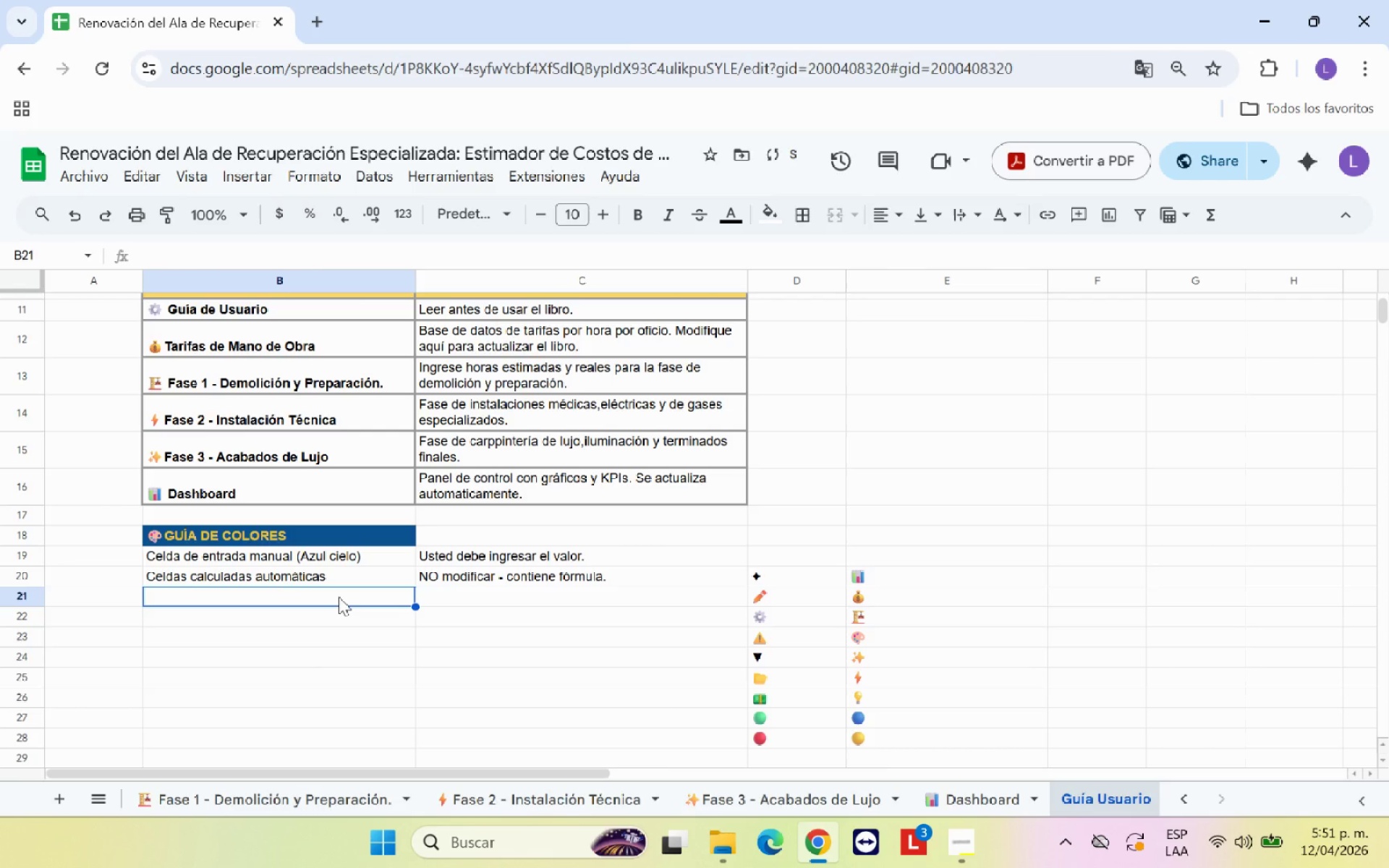 
type(Re)
key(Backspace)
key(Backspace)
key(Backspace)
key(Backspace)
type(Resultado dentro del)
key(Backspace)
key(Backspace)
key(Backspace)
key(Backspace)
key(Backspace)
key(Backspace)
key(Backspace)
key(Backspace)
key(Backspace)
key(Backspace)
type(exdente d)
key(Backspace)
type(el presupuesto)
 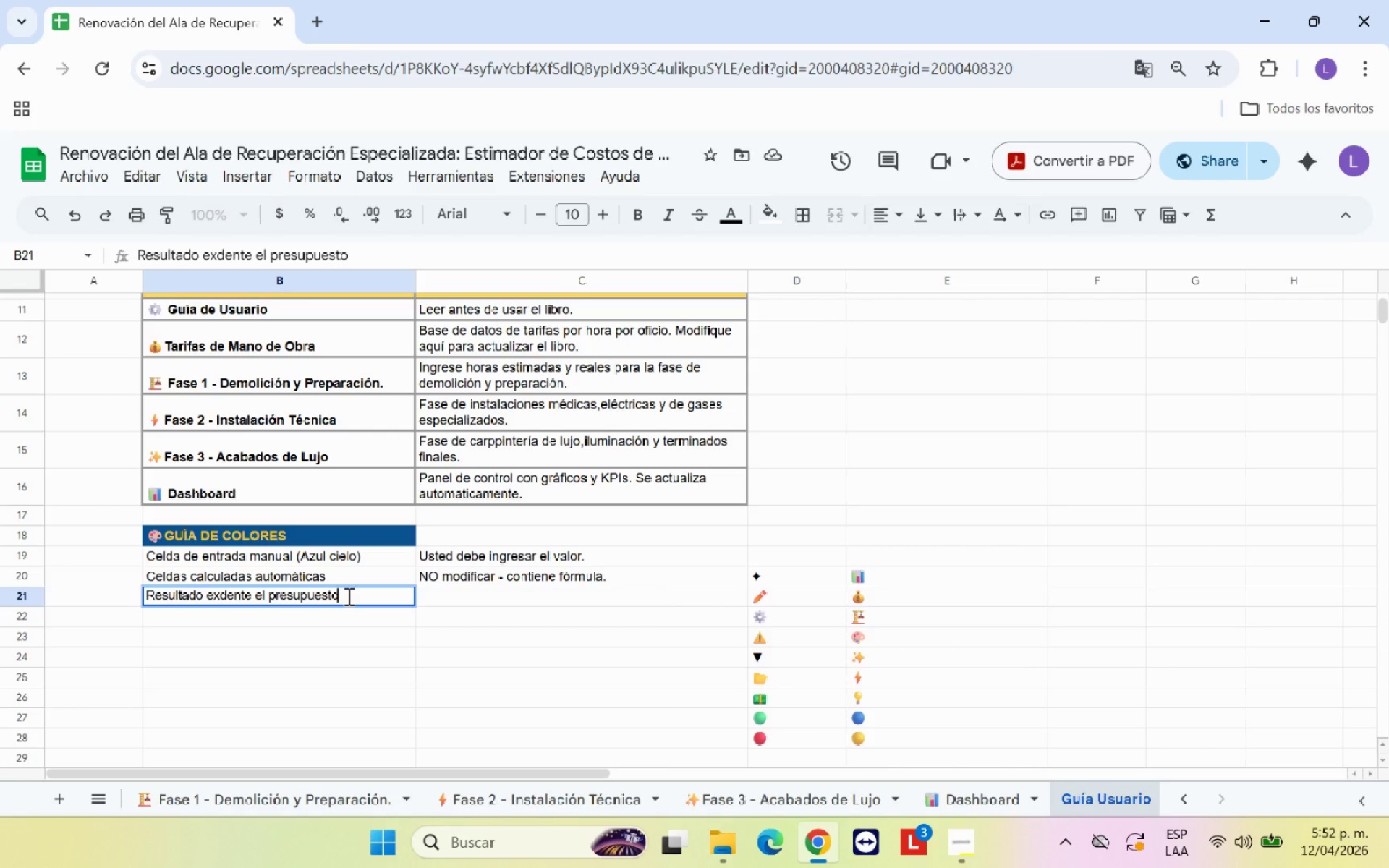 
left_click([291, 625])
 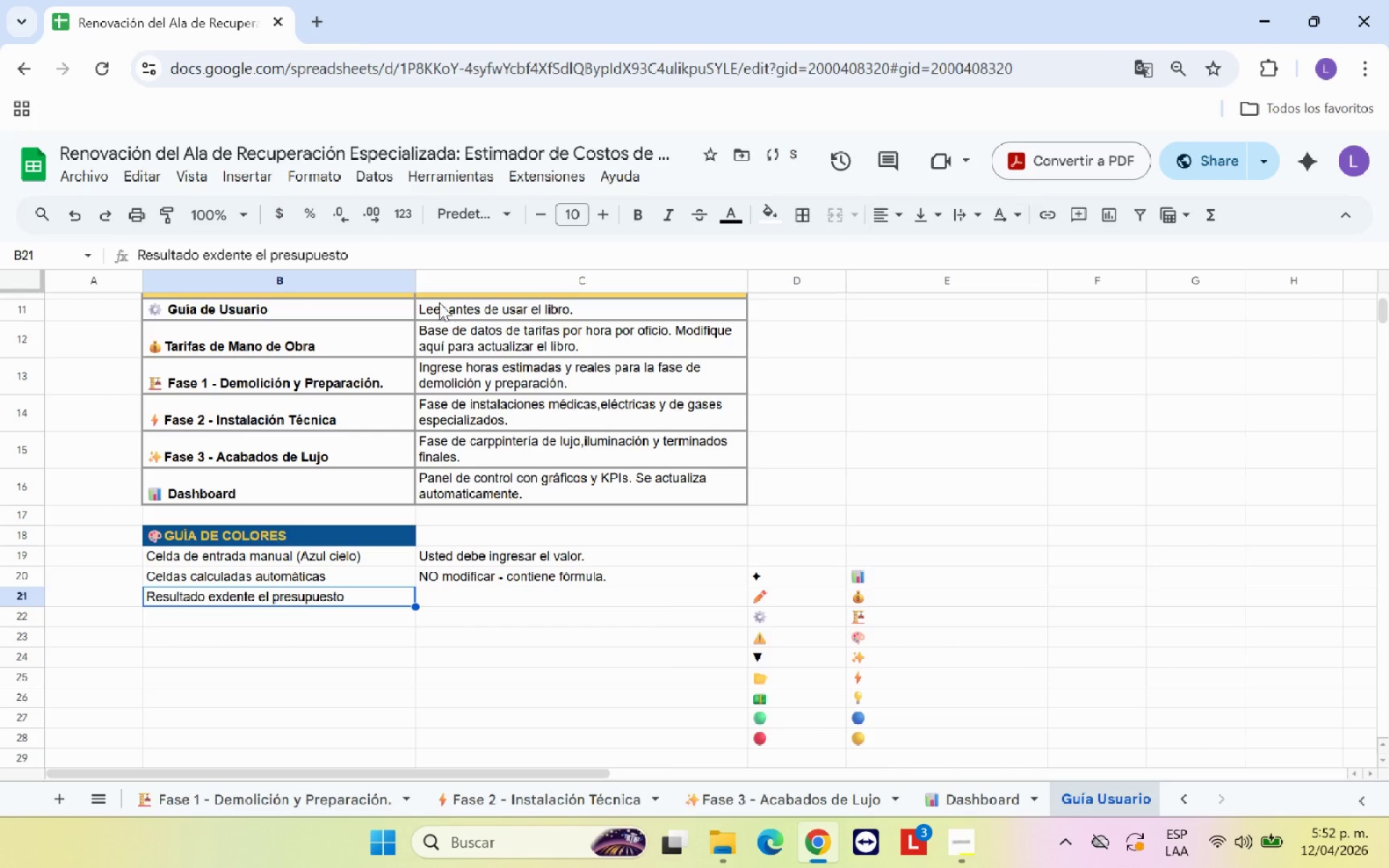 
left_click([370, 258])
 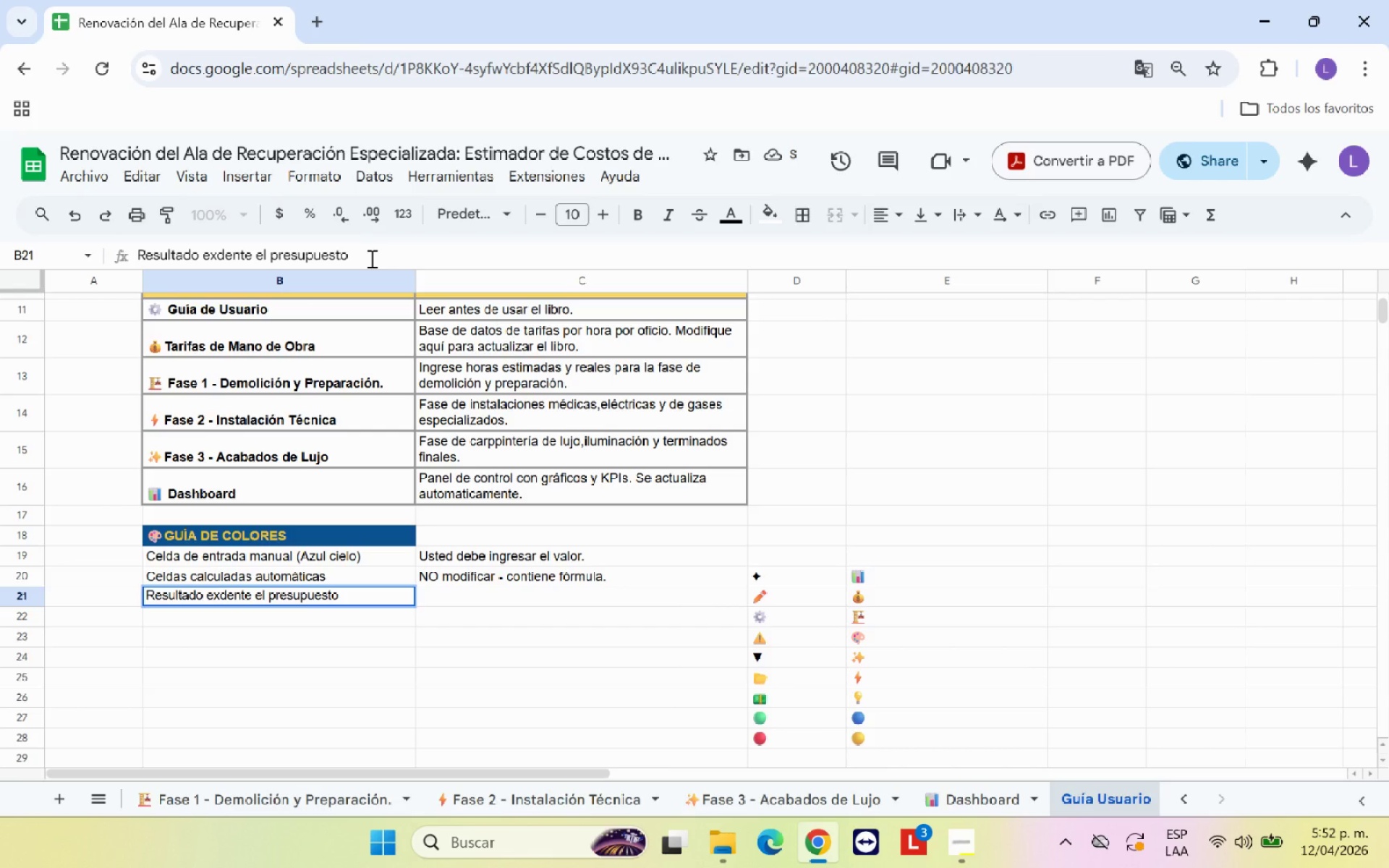 
type( *Rojo()
 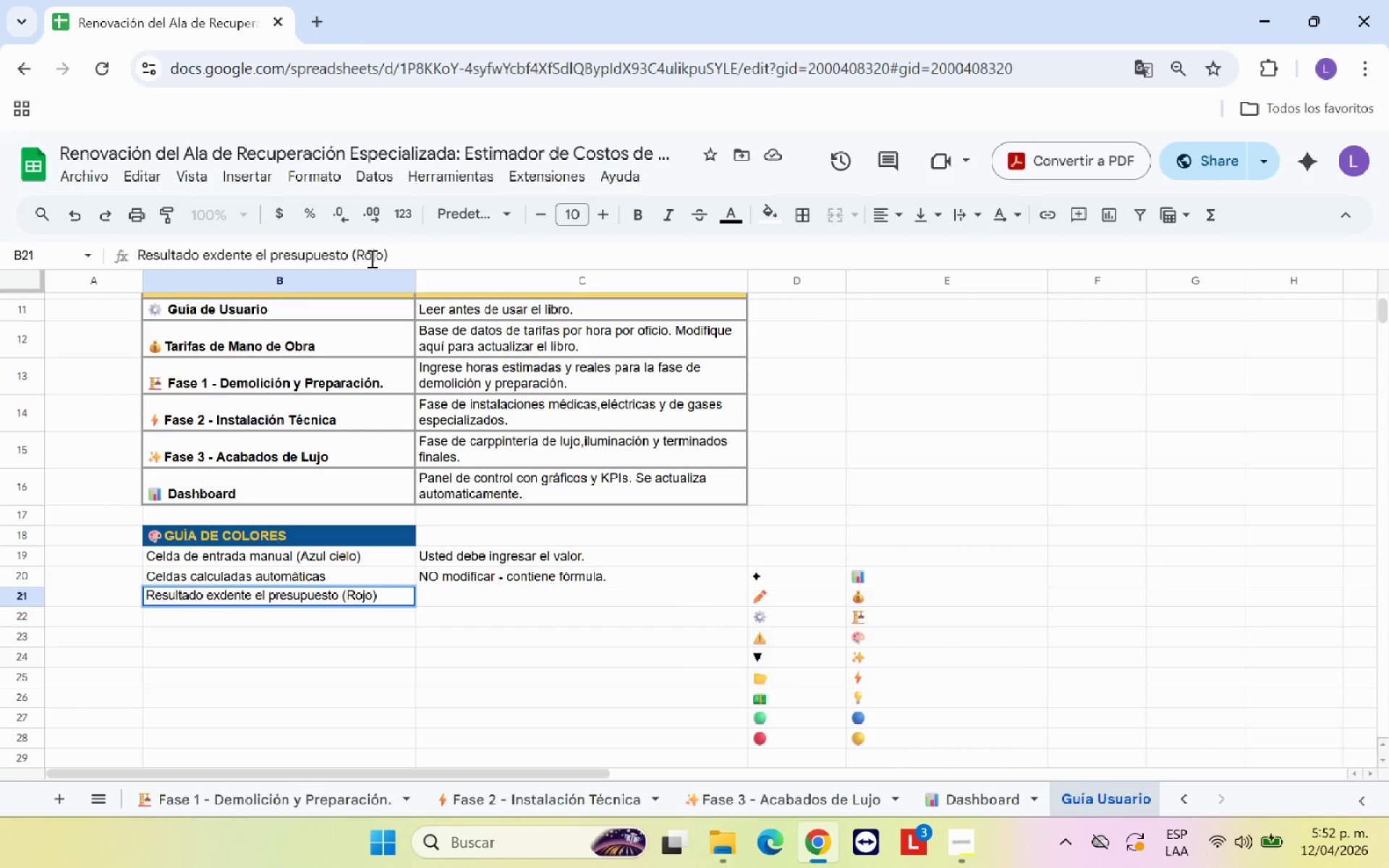 
left_click([320, 649])
 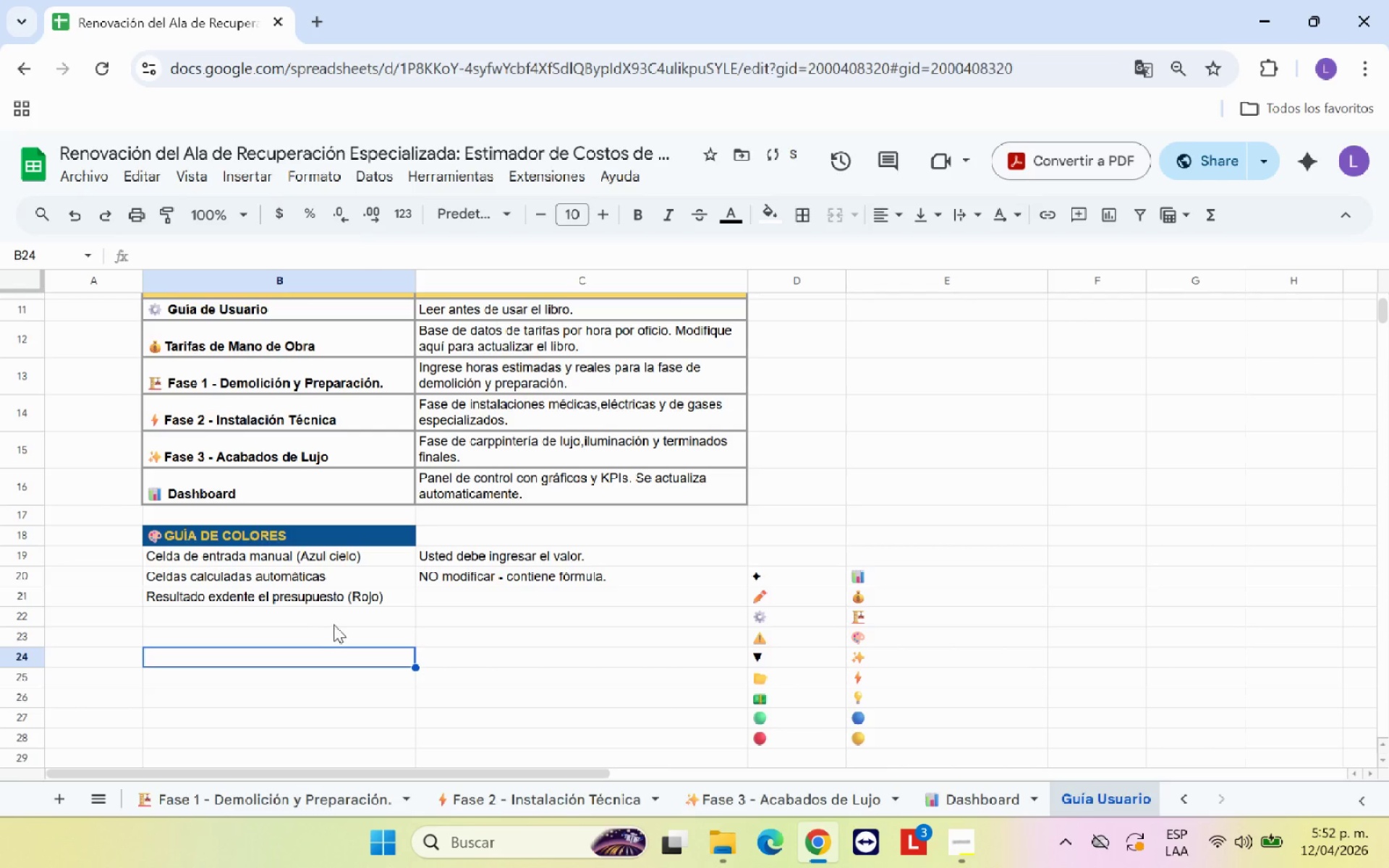 
left_click([334, 620])
 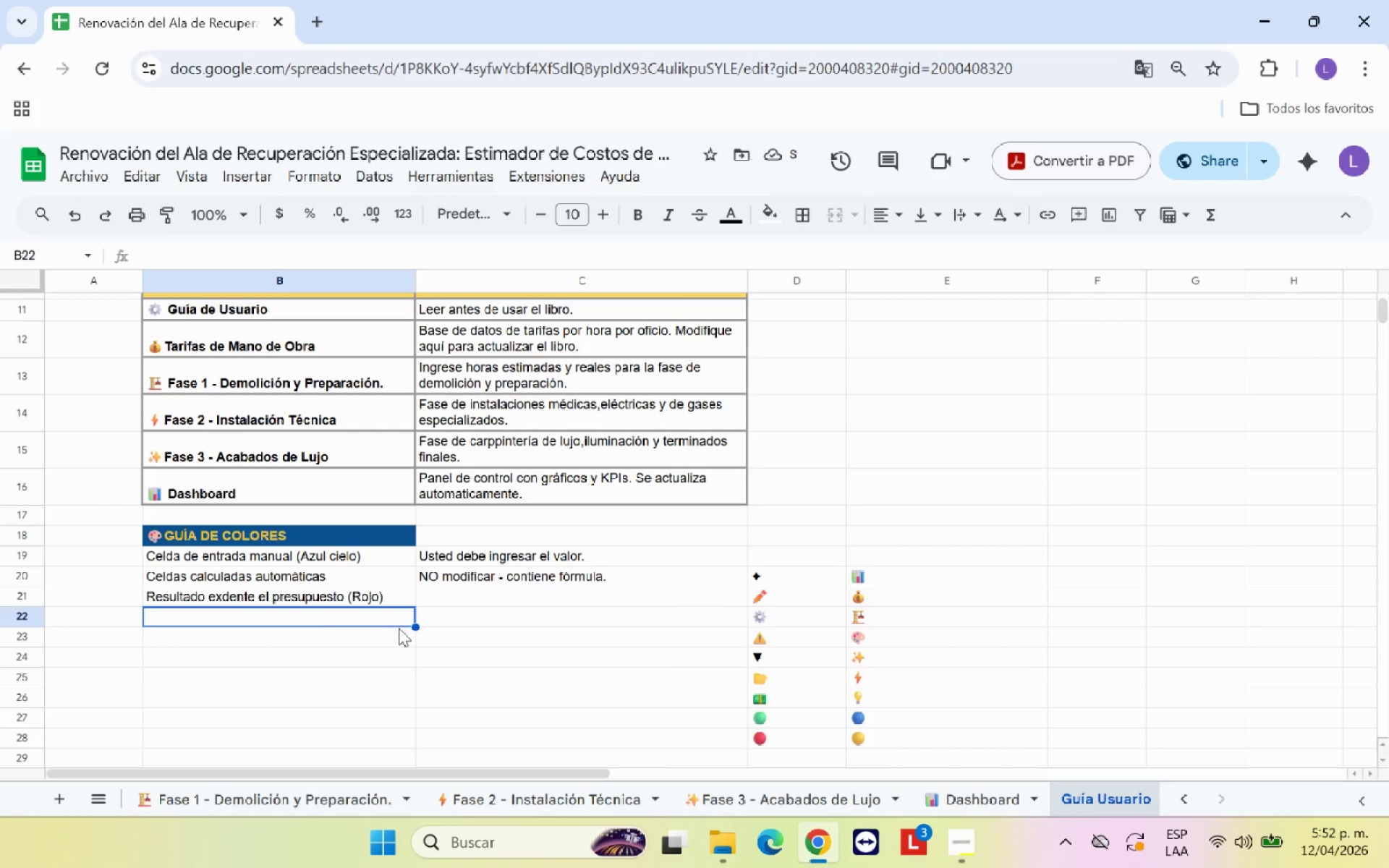 
wait(6.06)
 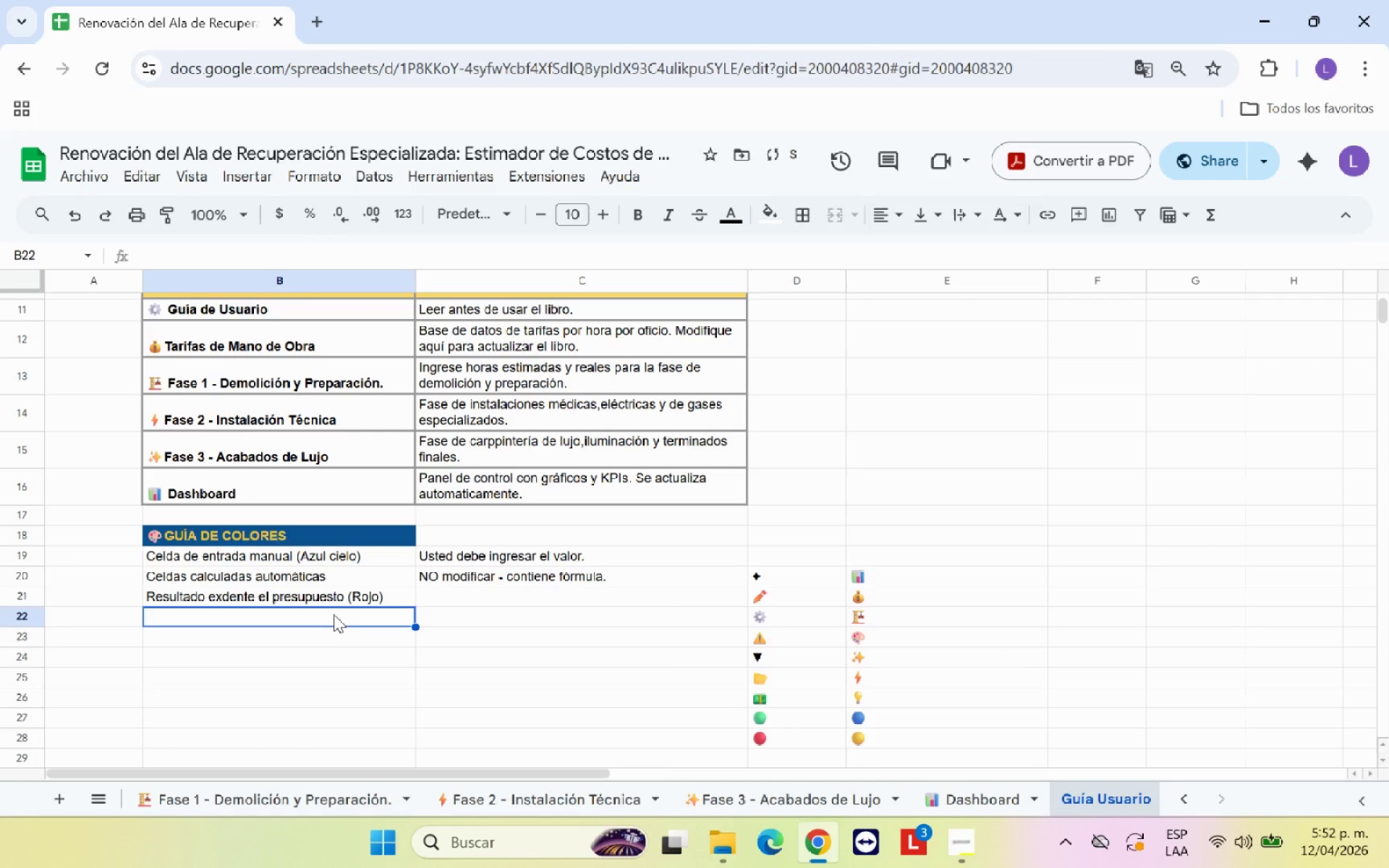 
left_click([938, 801])
 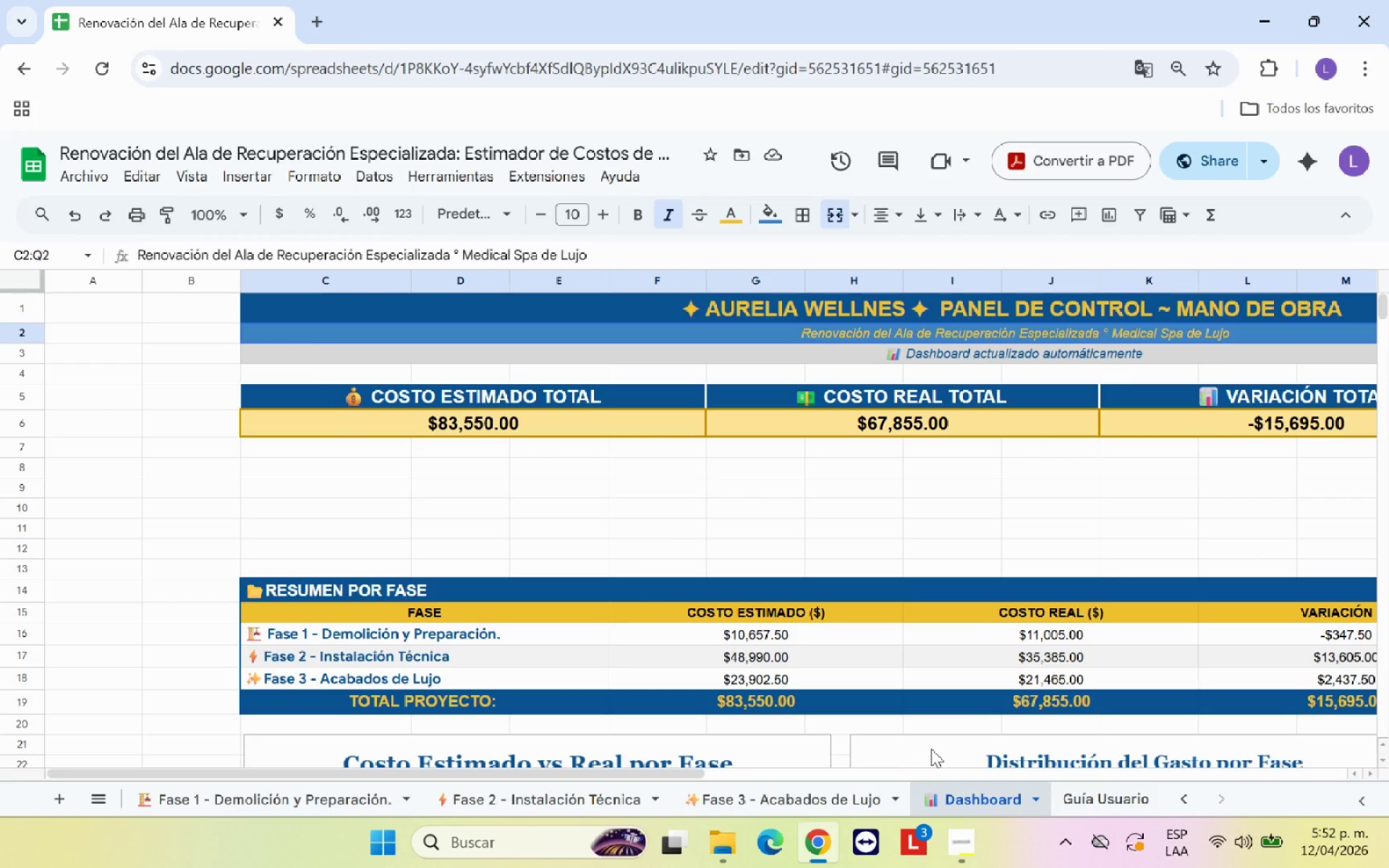 
scroll: coordinate [931, 746], scroll_direction: down, amount: 2.0
 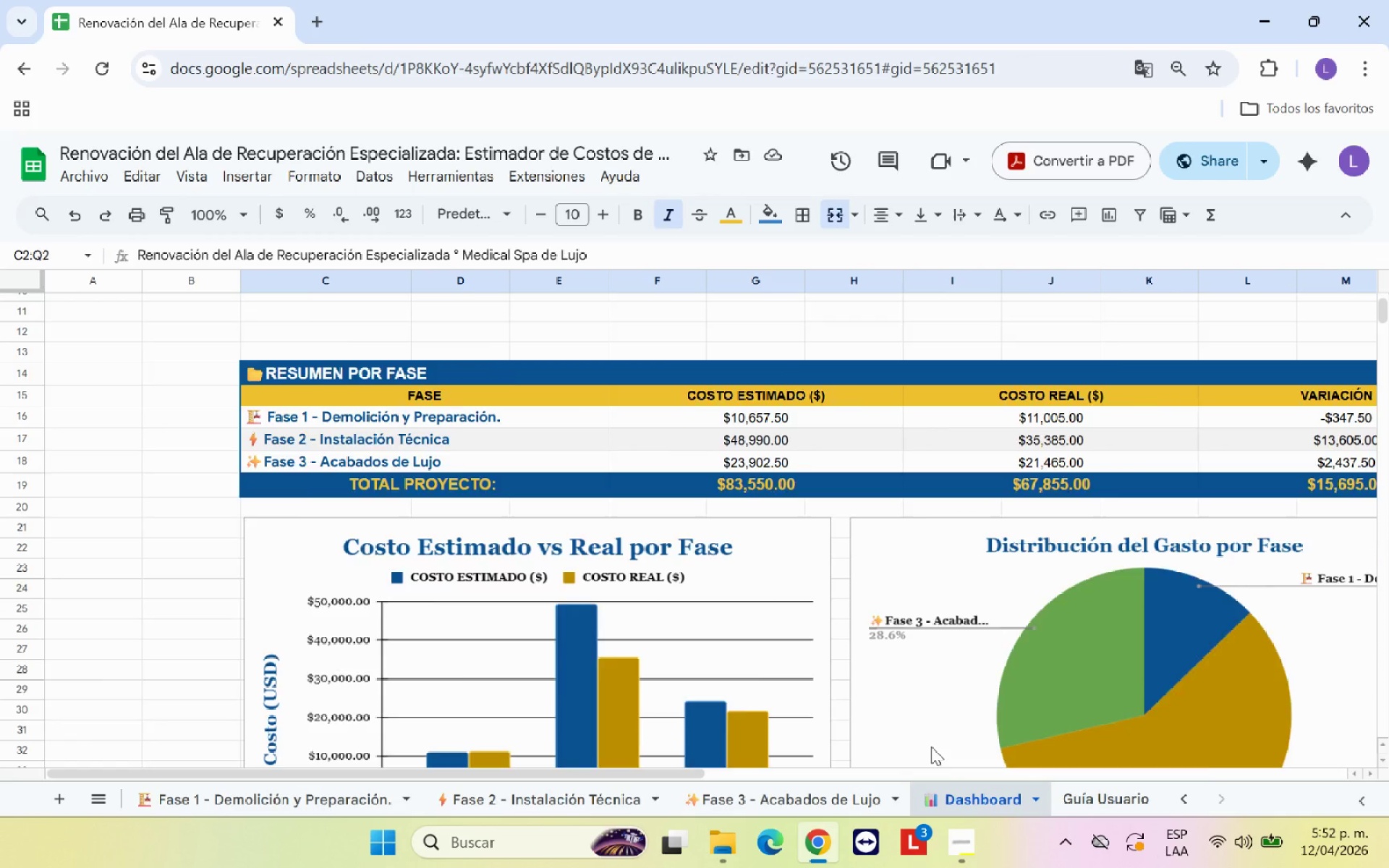 
scroll: coordinate [931, 746], scroll_direction: up, amount: 2.0
 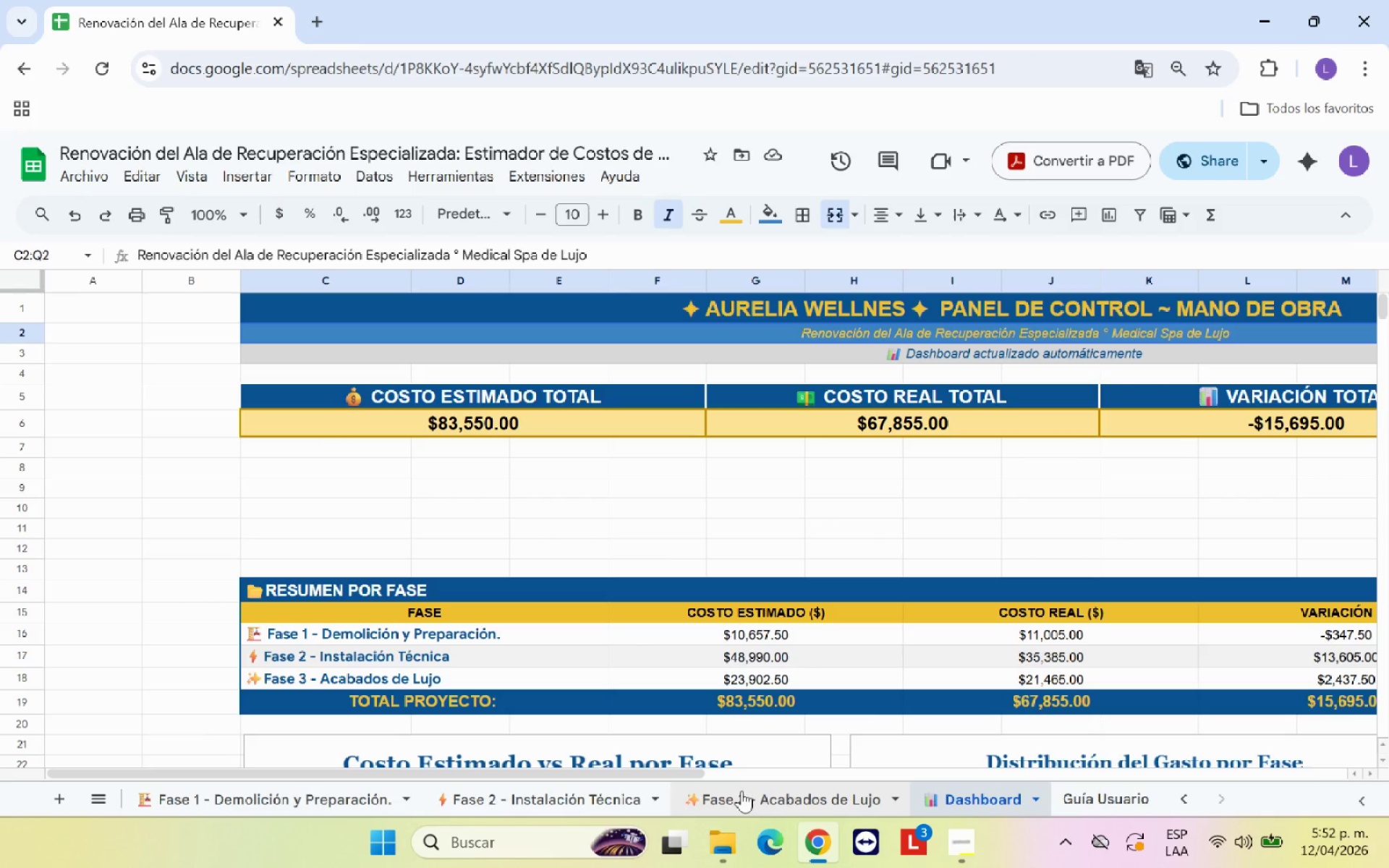 
left_click_drag(start_coordinate=[698, 774], to_coordinate=[776, 771])
 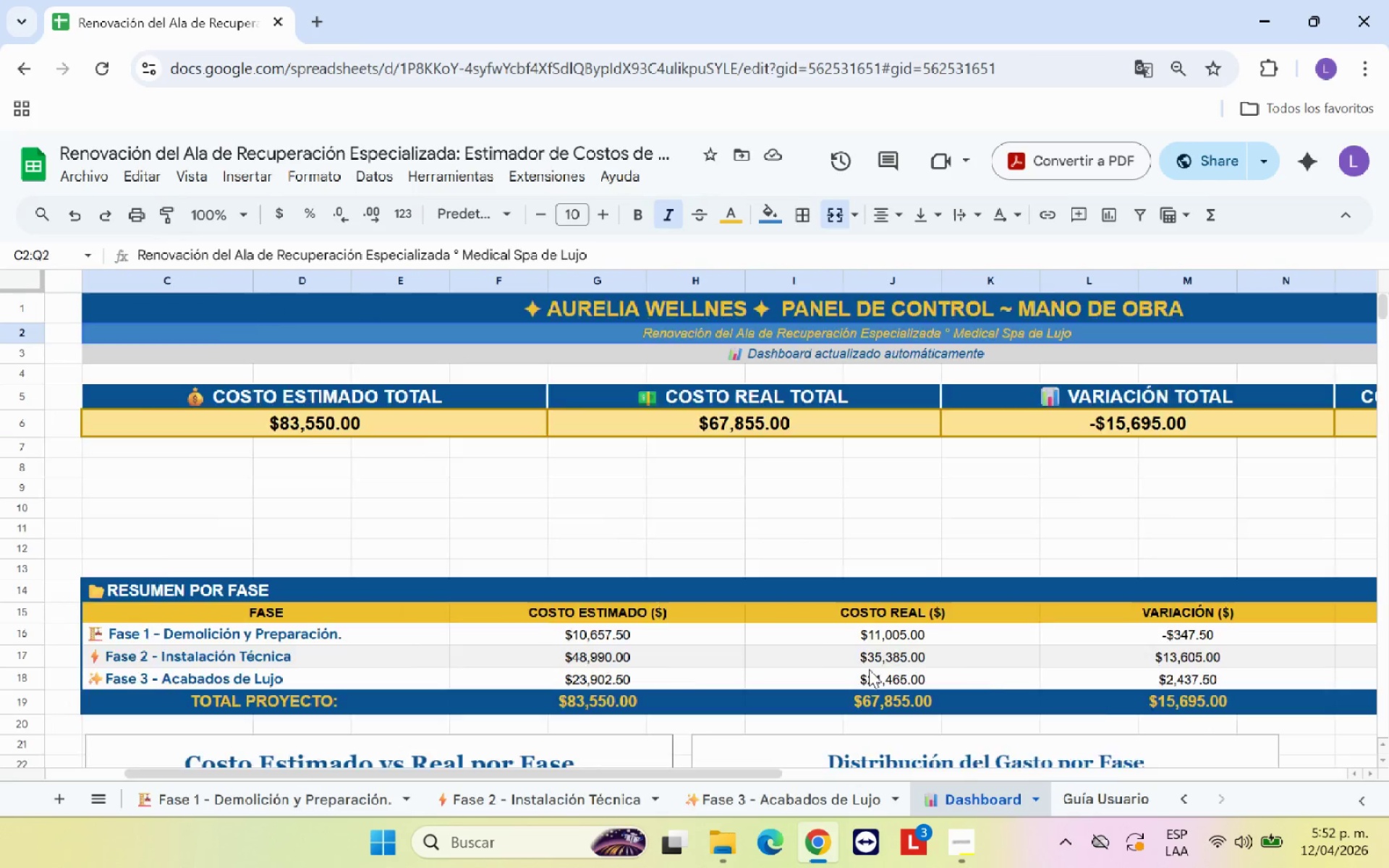 
scroll: coordinate [869, 669], scroll_direction: down, amount: 2.0
 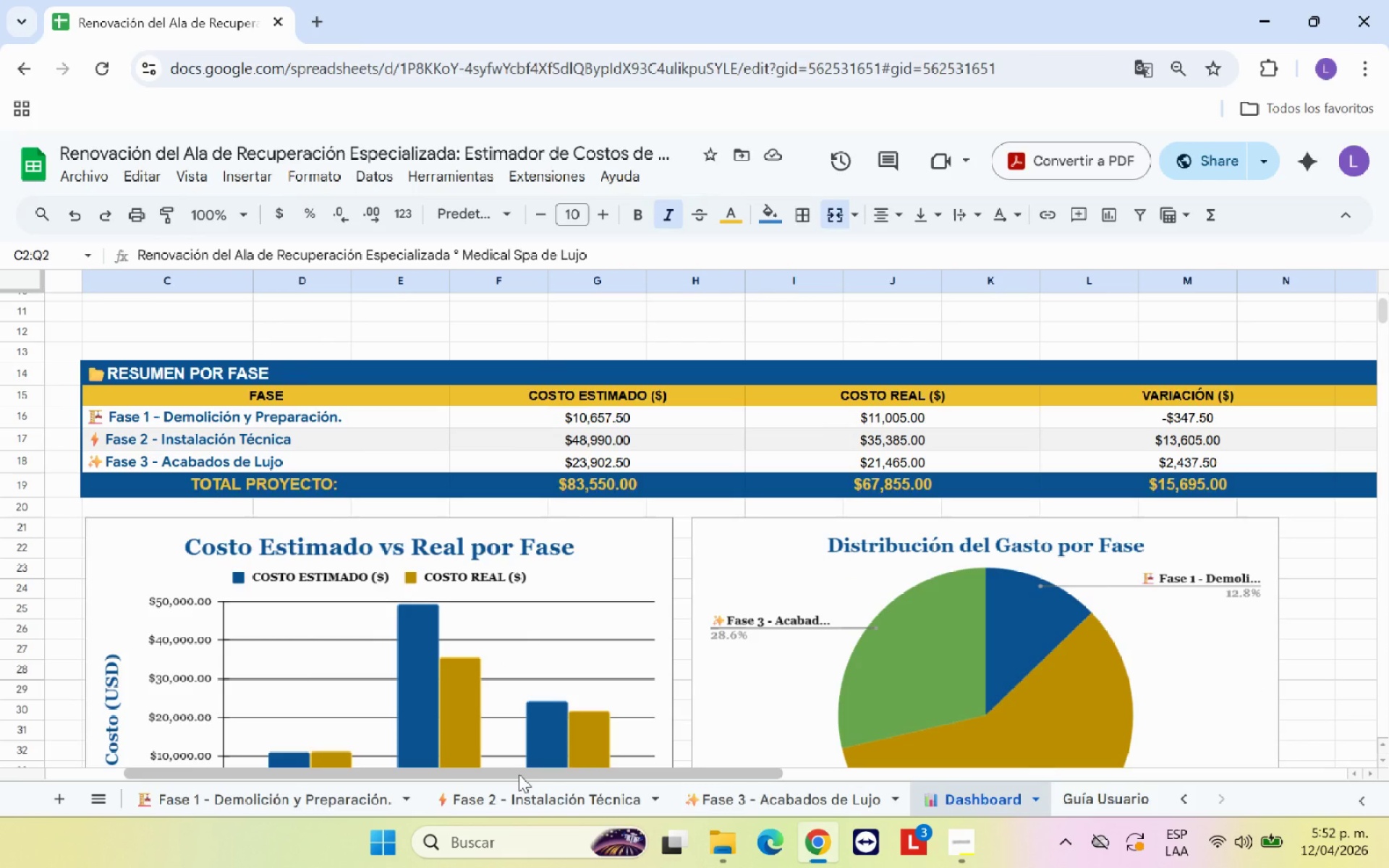 
left_click_drag(start_coordinate=[519, 774], to_coordinate=[504, 773])
 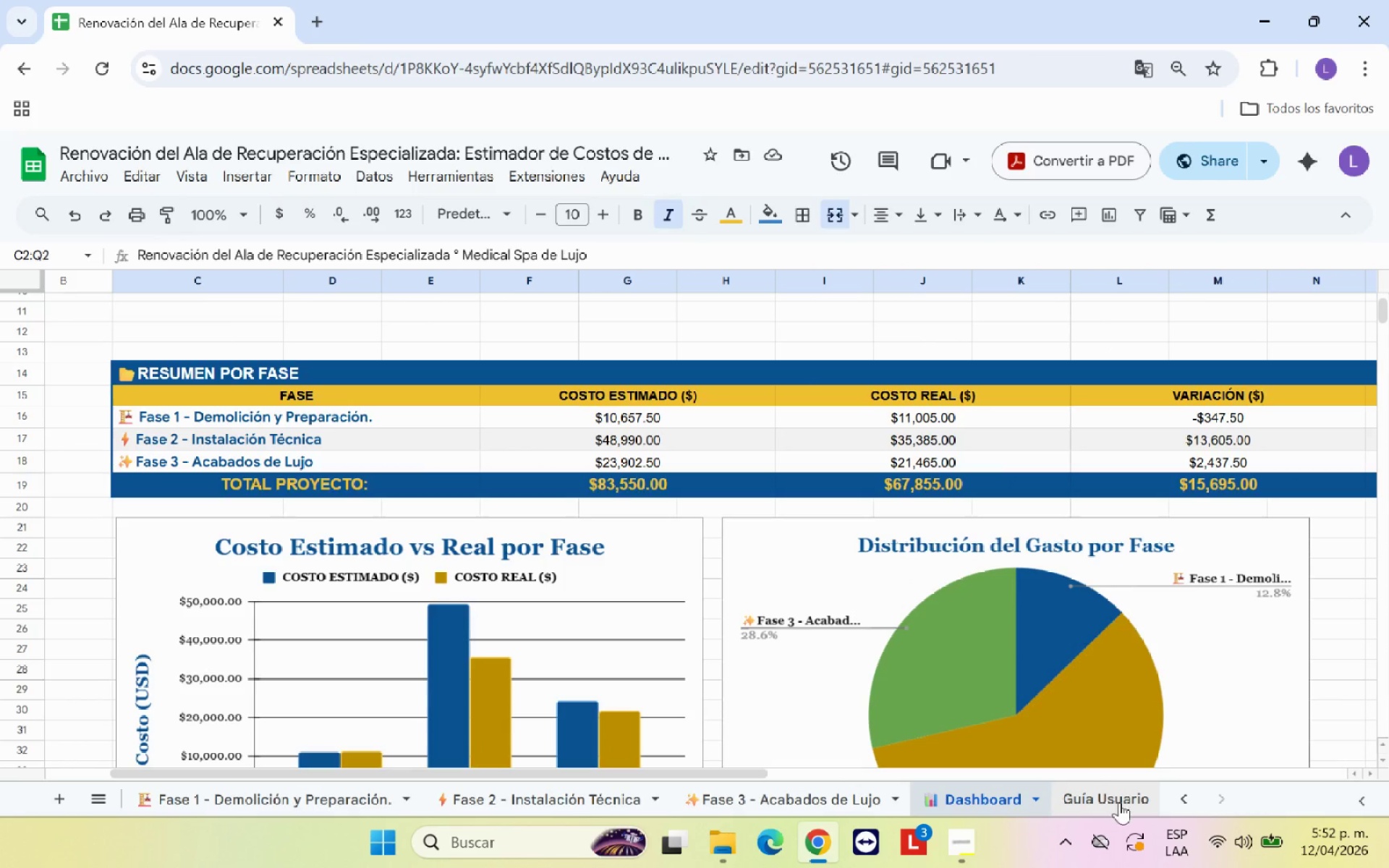 
left_click([1119, 802])
 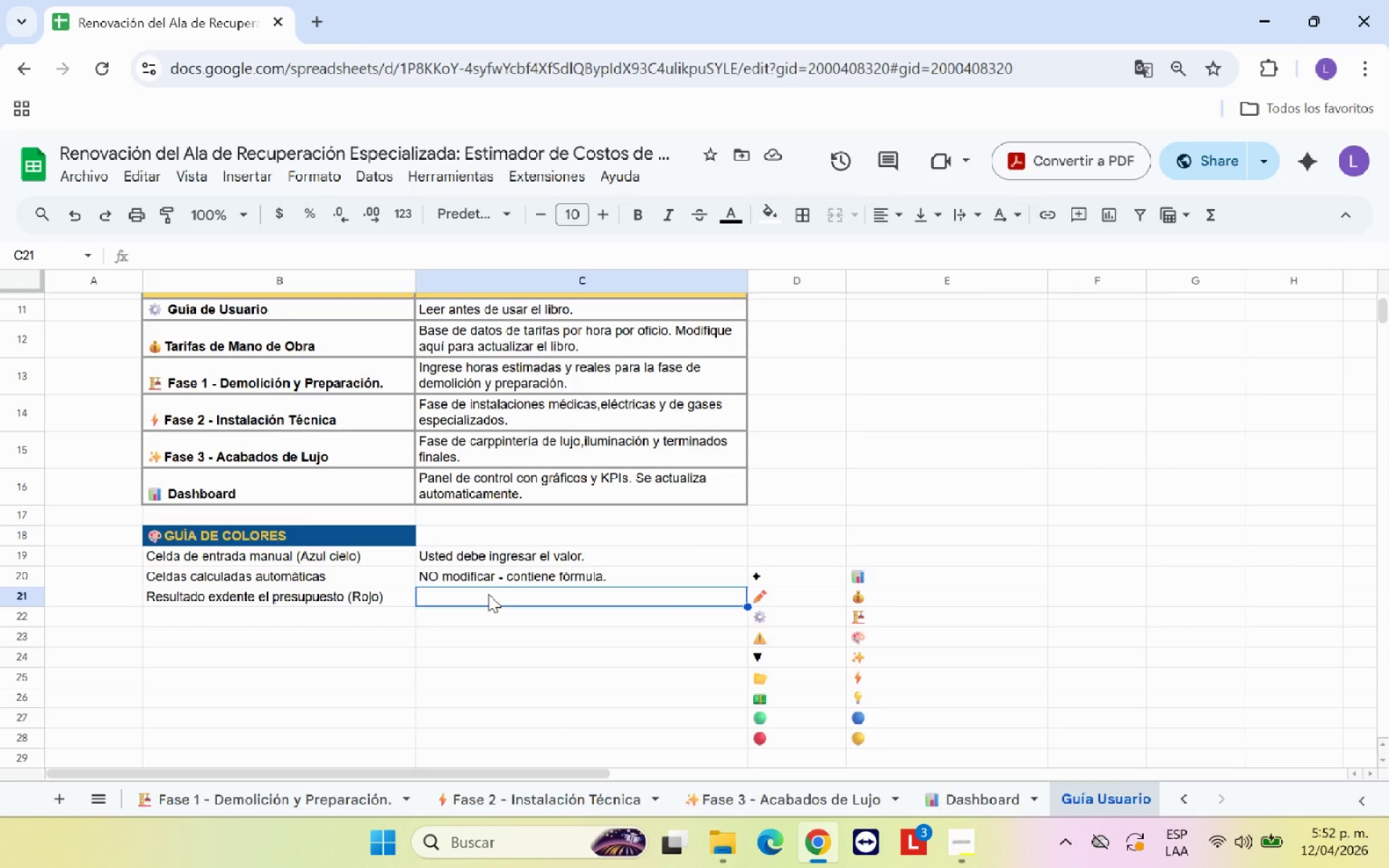 
wait(5.33)
 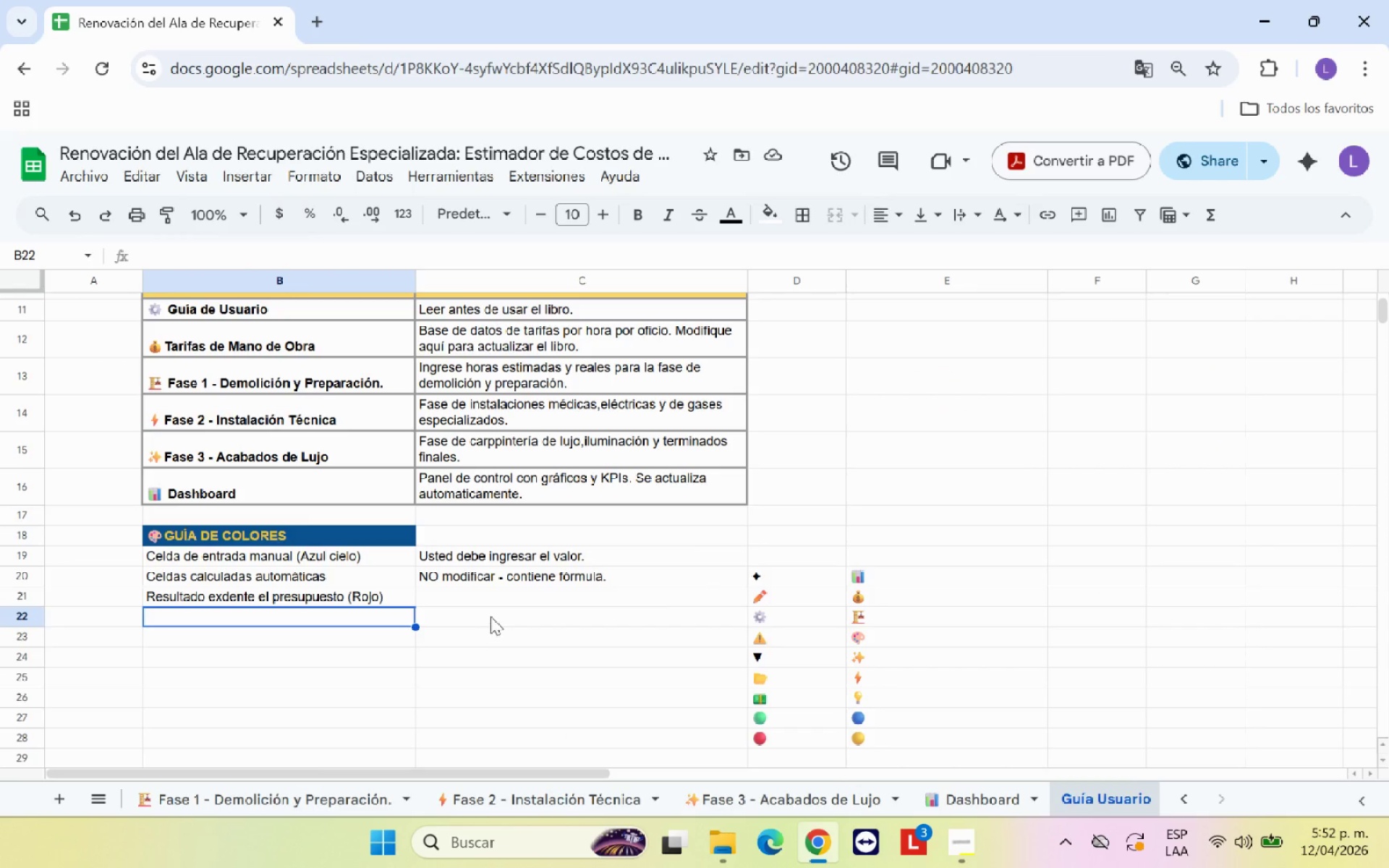 
type(DI)
key(Backspace)
type(iferencia [Break]1)
key(Backspace)
key(Backspace)
type([Break] 15% sobre el presupuesto estoima)
key(Backspace)
key(Backspace)
key(Backspace)
key(Backspace)
type(imado.)
 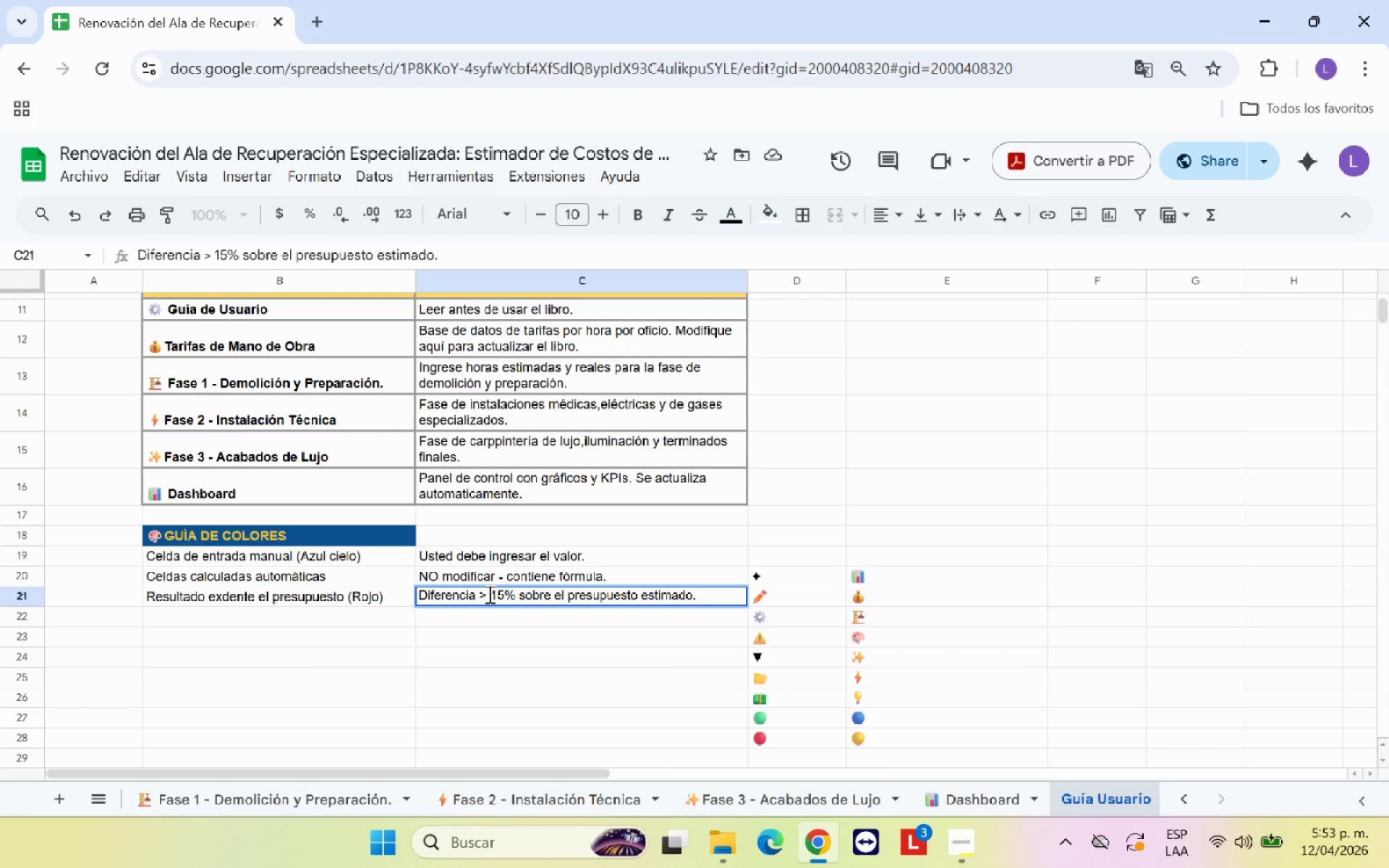 
left_click_drag(start_coordinate=[374, 534], to_coordinate=[459, 531])
 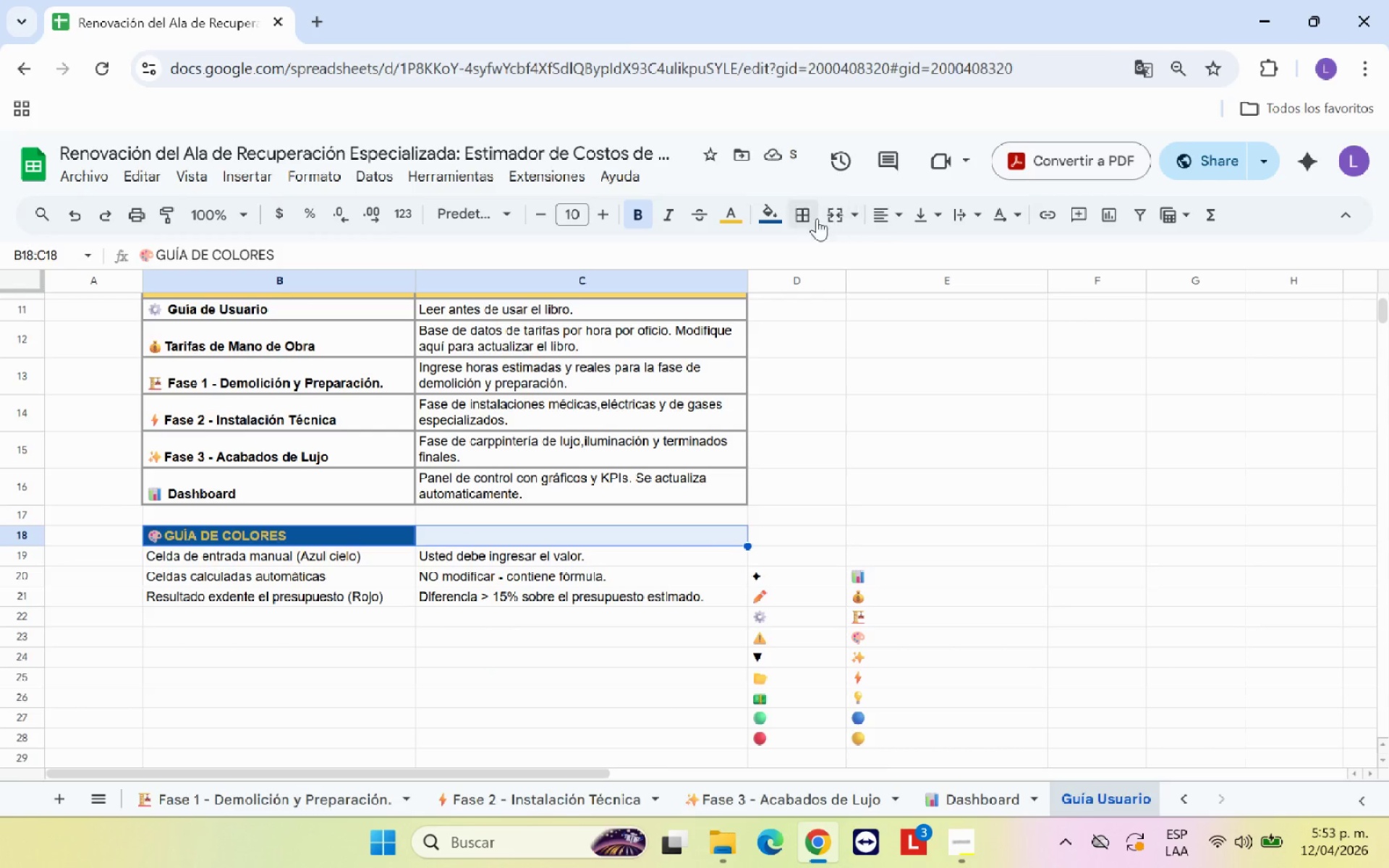 
left_click([831, 213])
 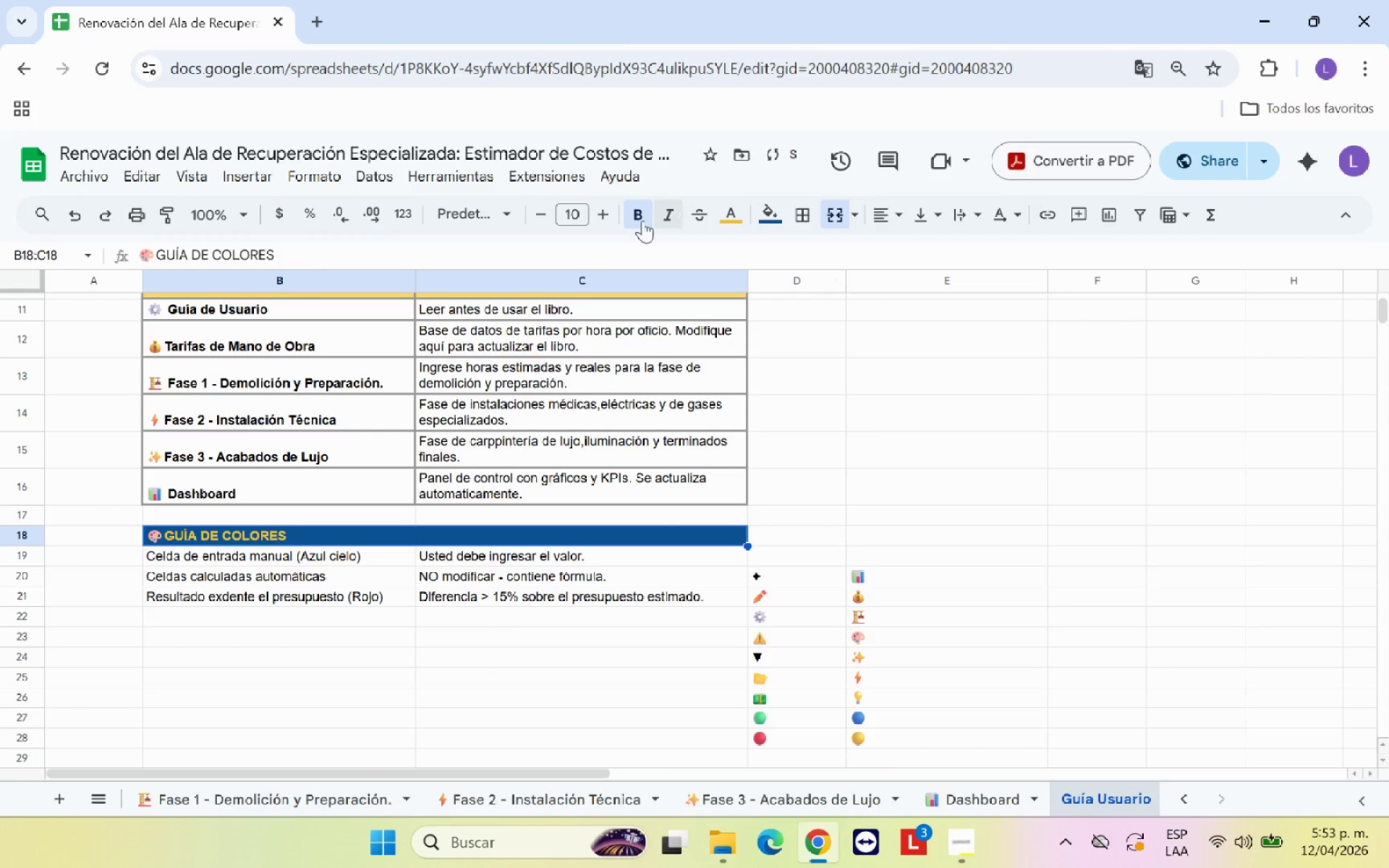 
left_click([611, 216])
 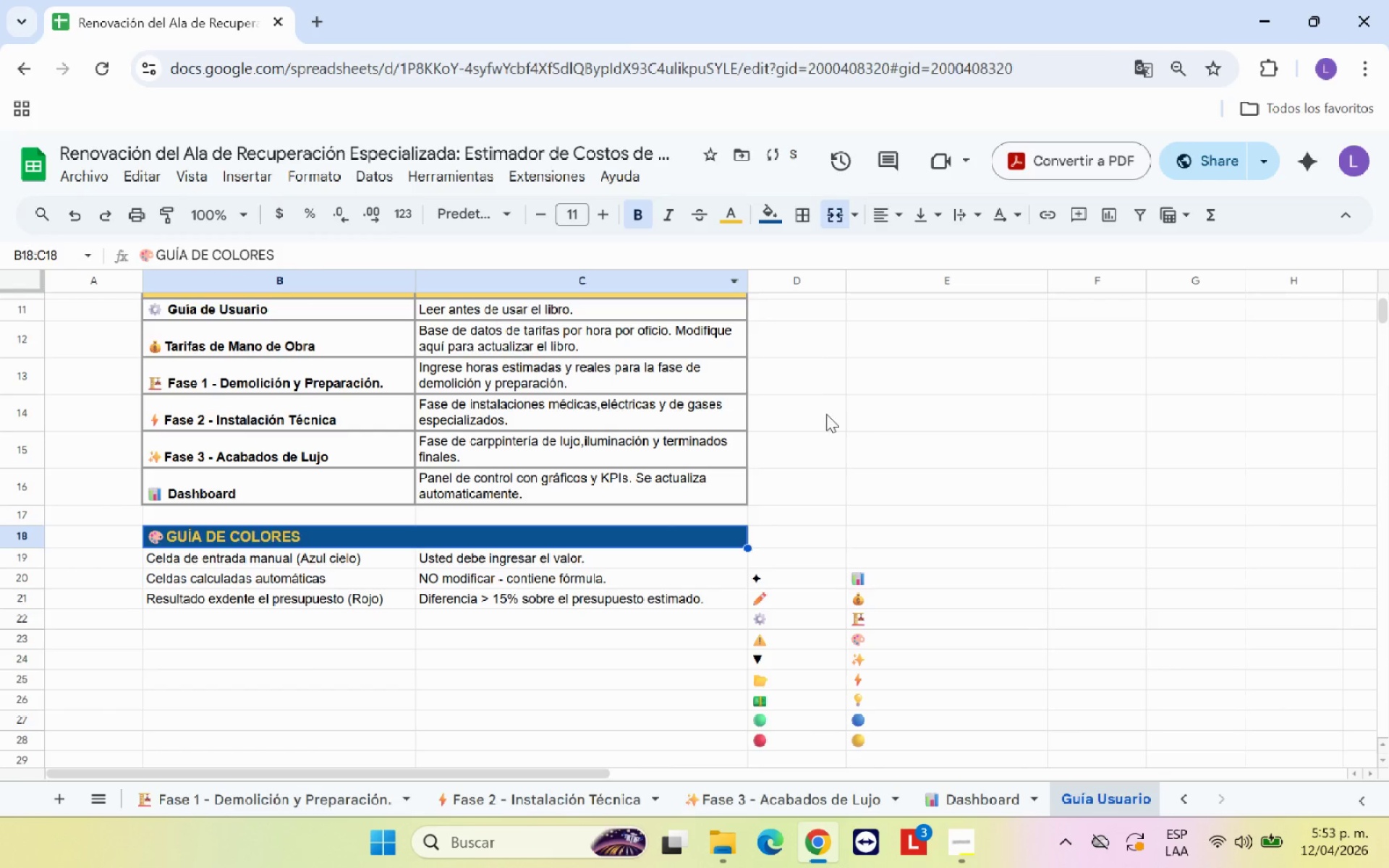 
left_click([828, 417])
 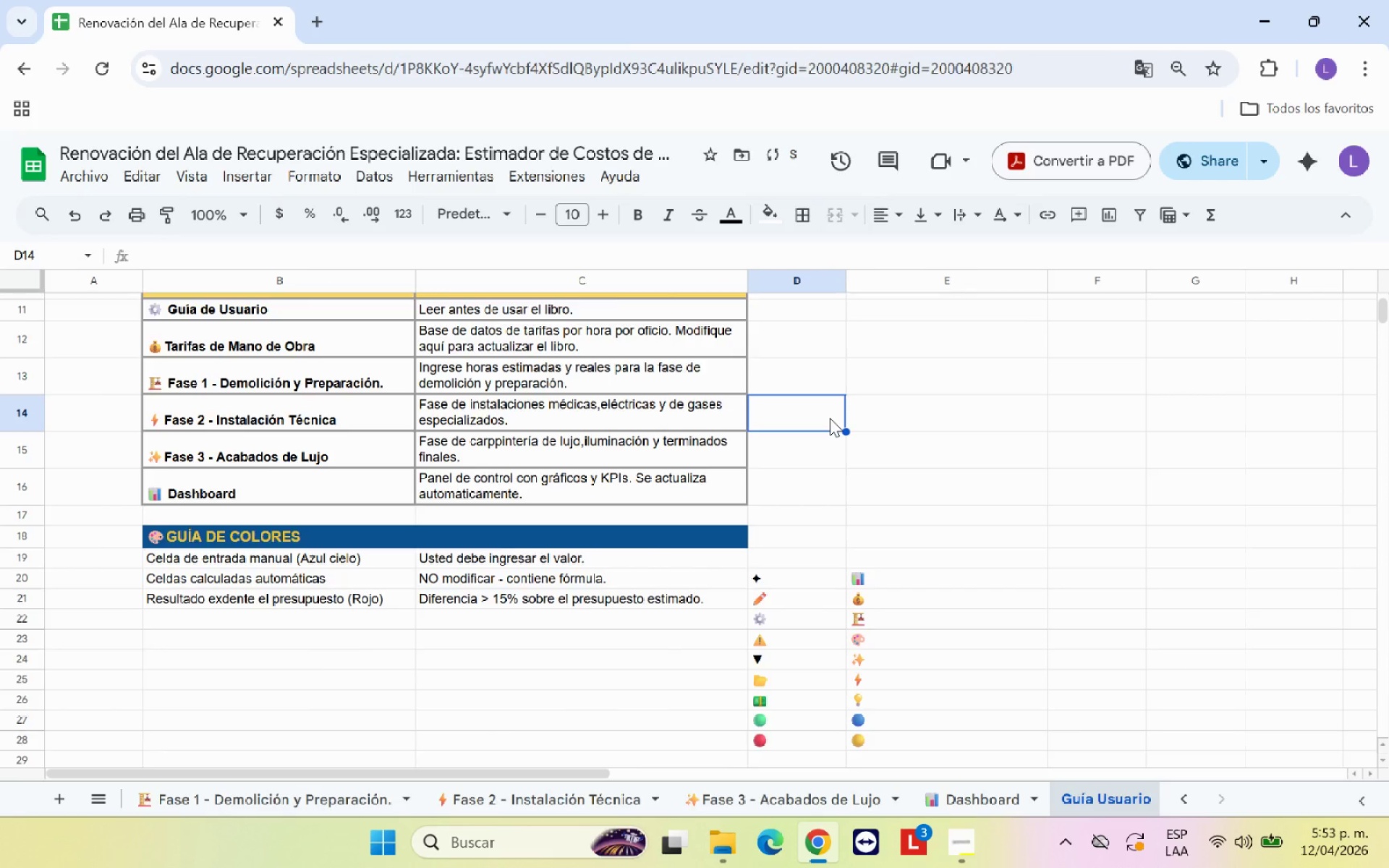 
scroll: coordinate [830, 418], scroll_direction: up, amount: 1.0
 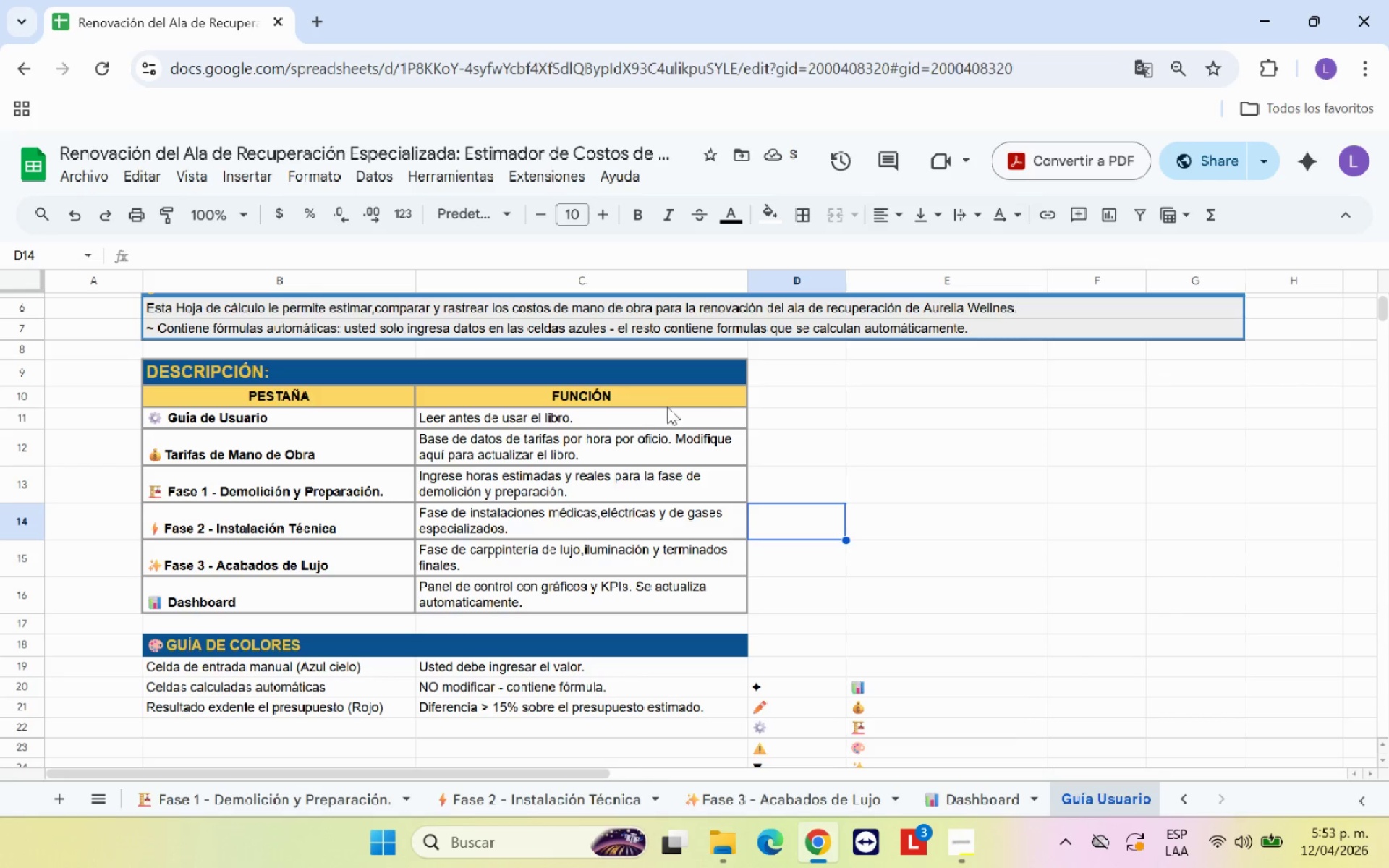 
left_click([438, 642])
 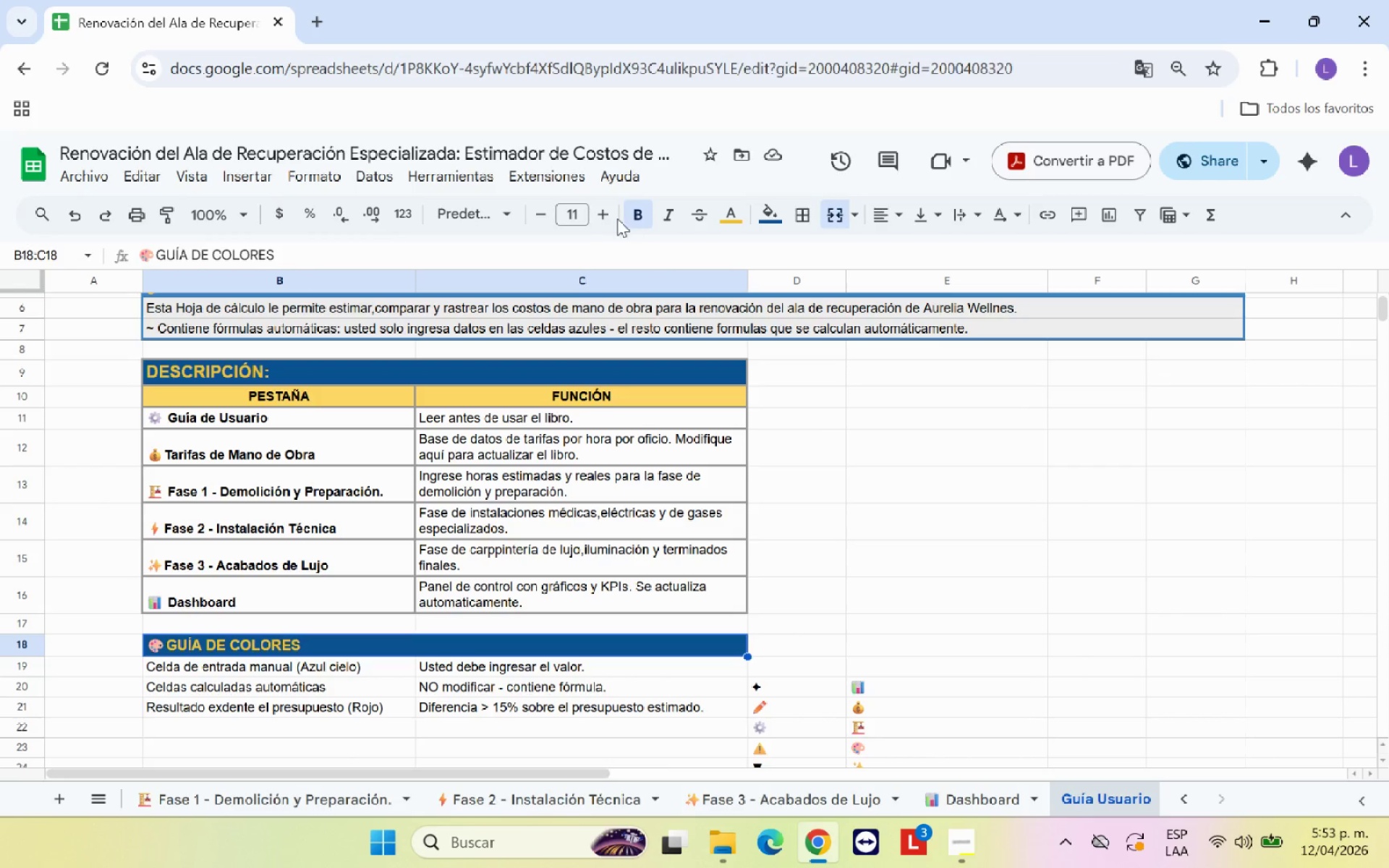 
left_click([608, 215])
 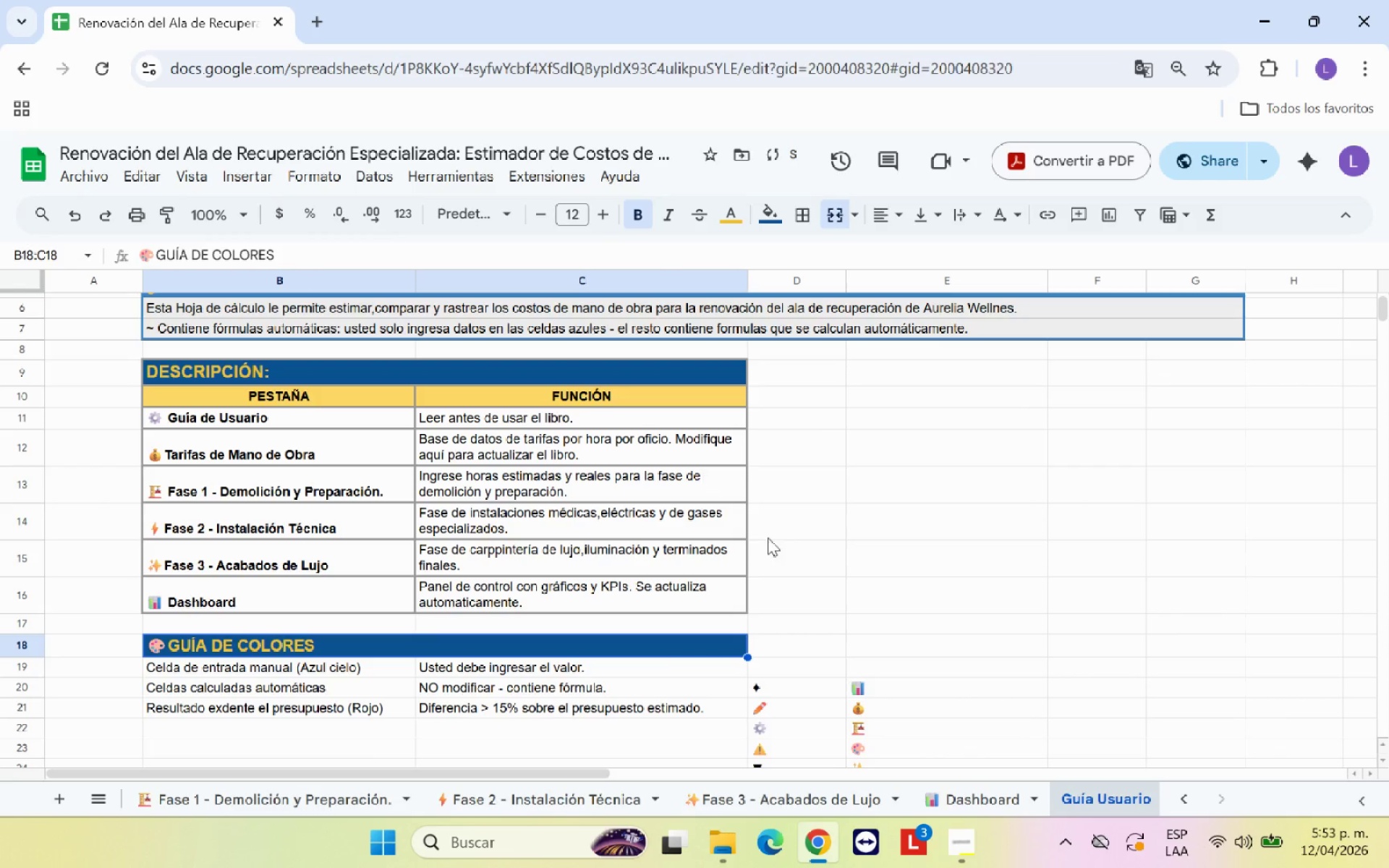 
left_click([791, 548])
 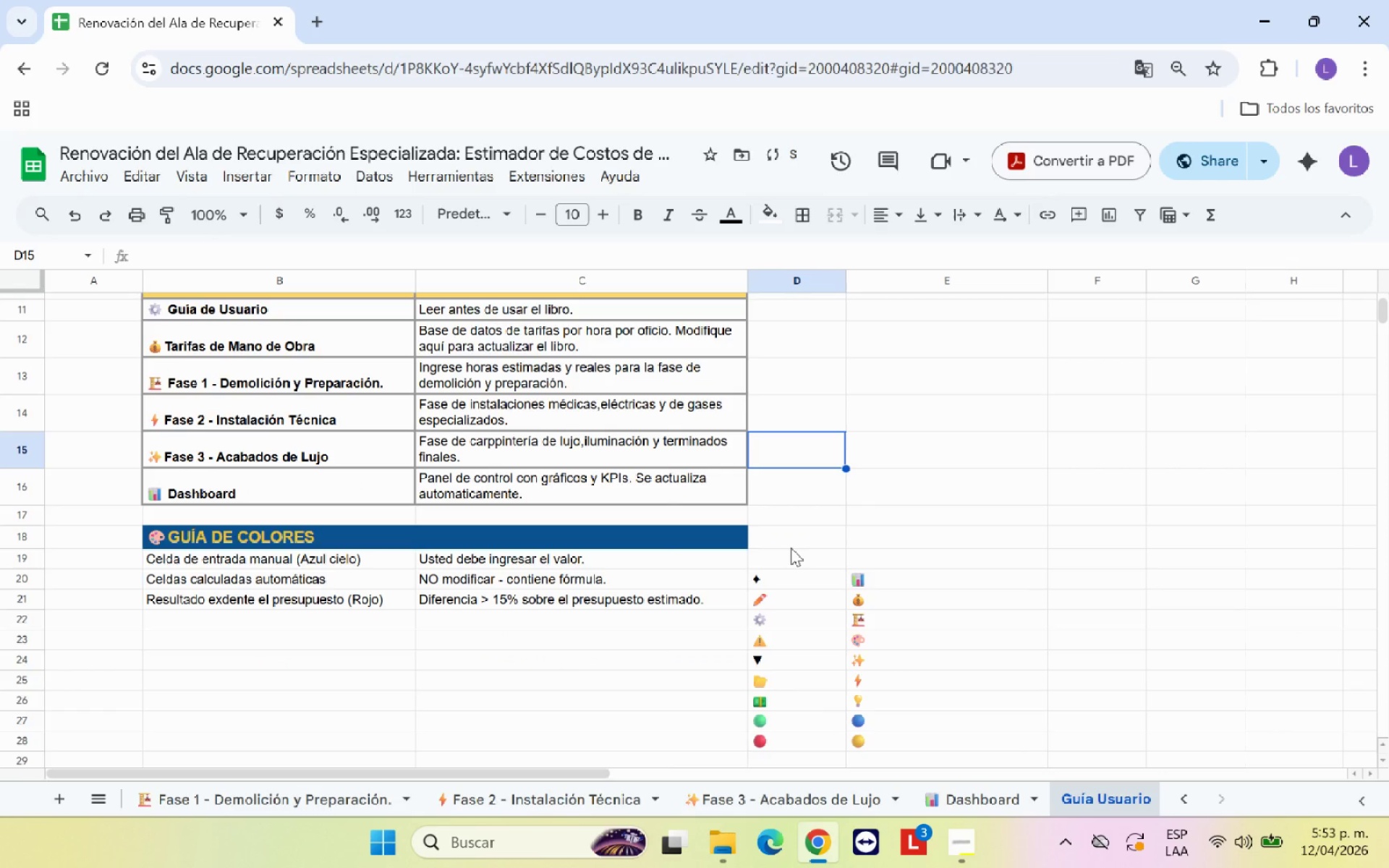 
scroll: coordinate [554, 643], scroll_direction: down, amount: 2.0
 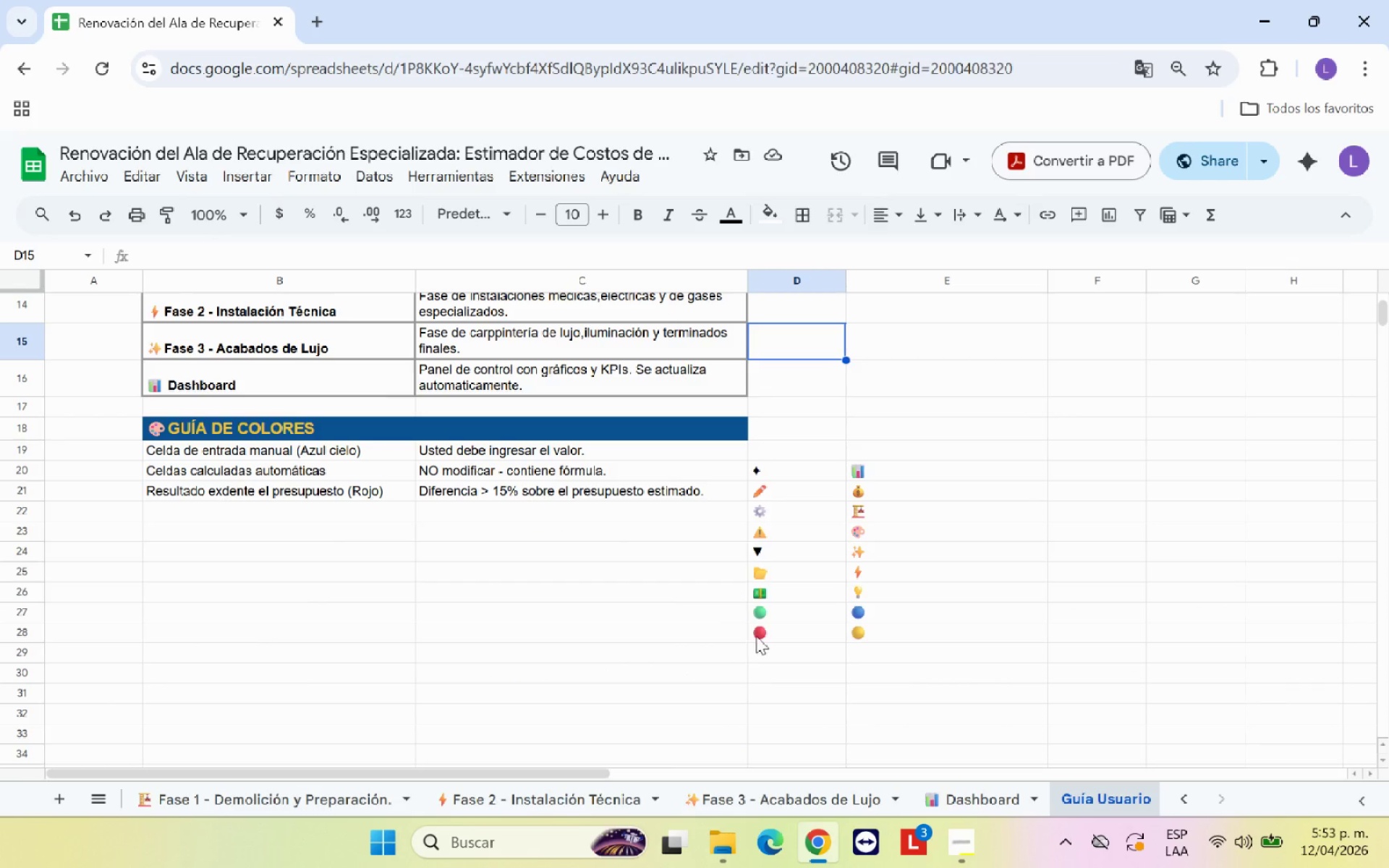 
left_click([768, 629])
 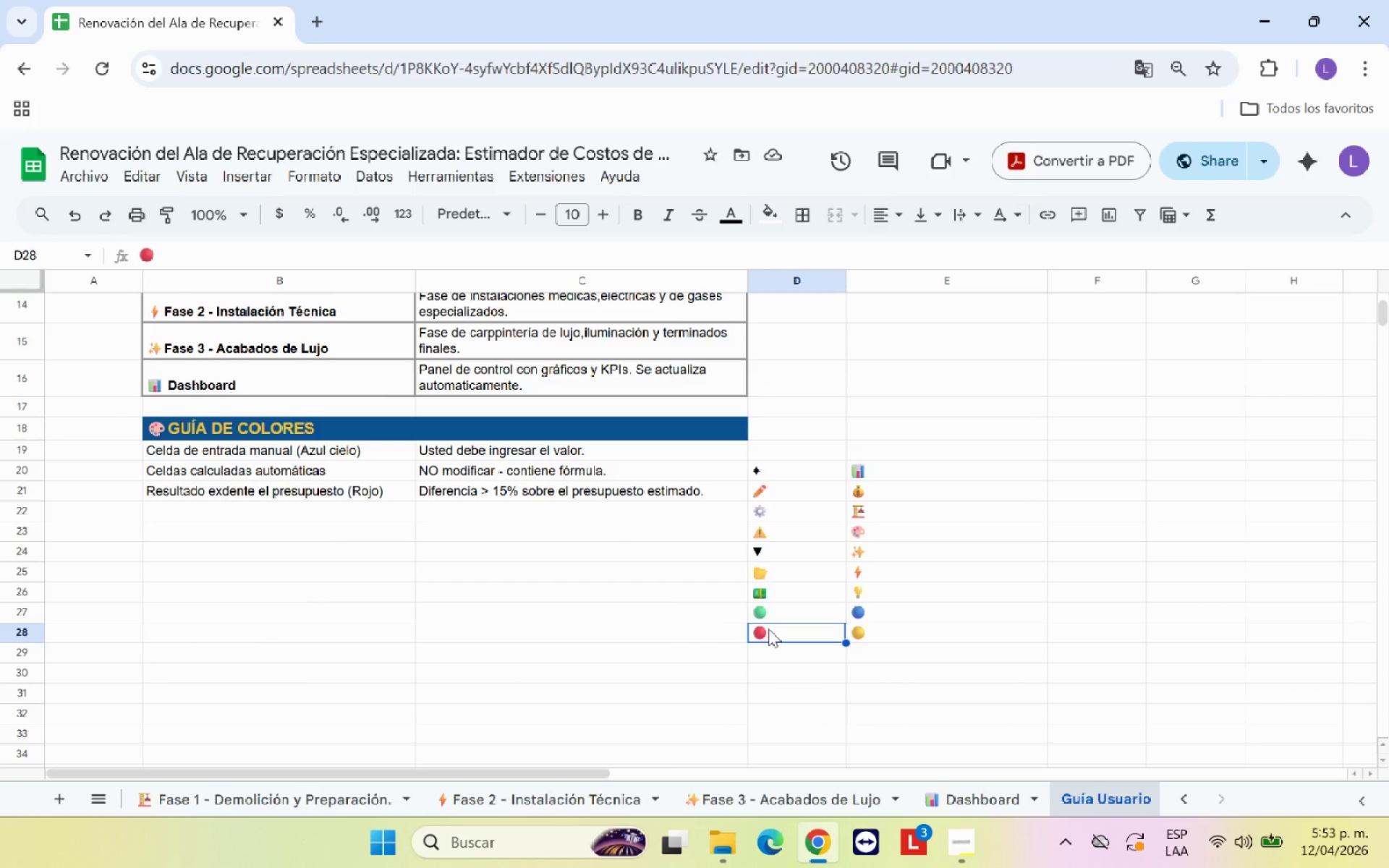 
key(Control+C)
 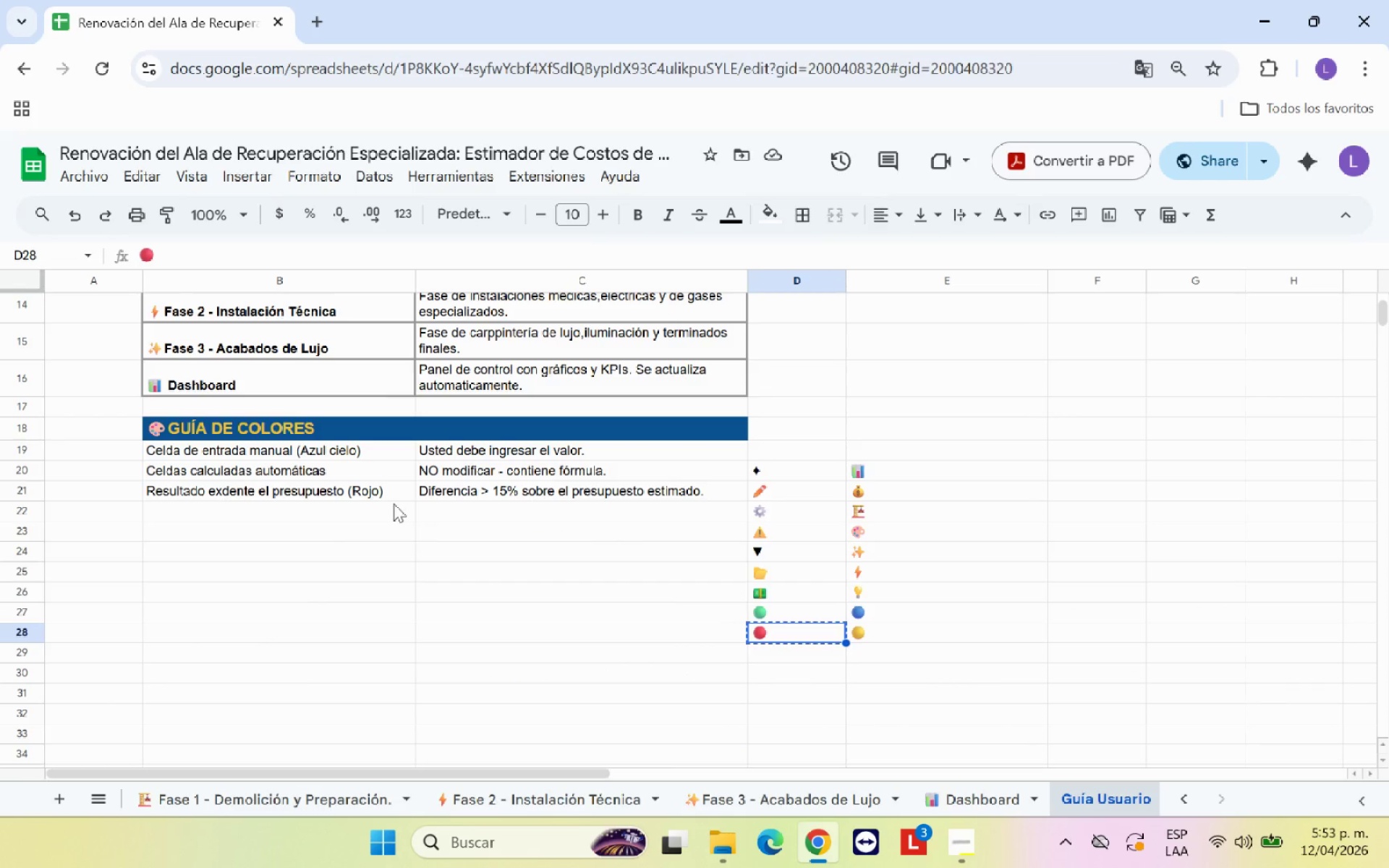 
key(Control+X)
 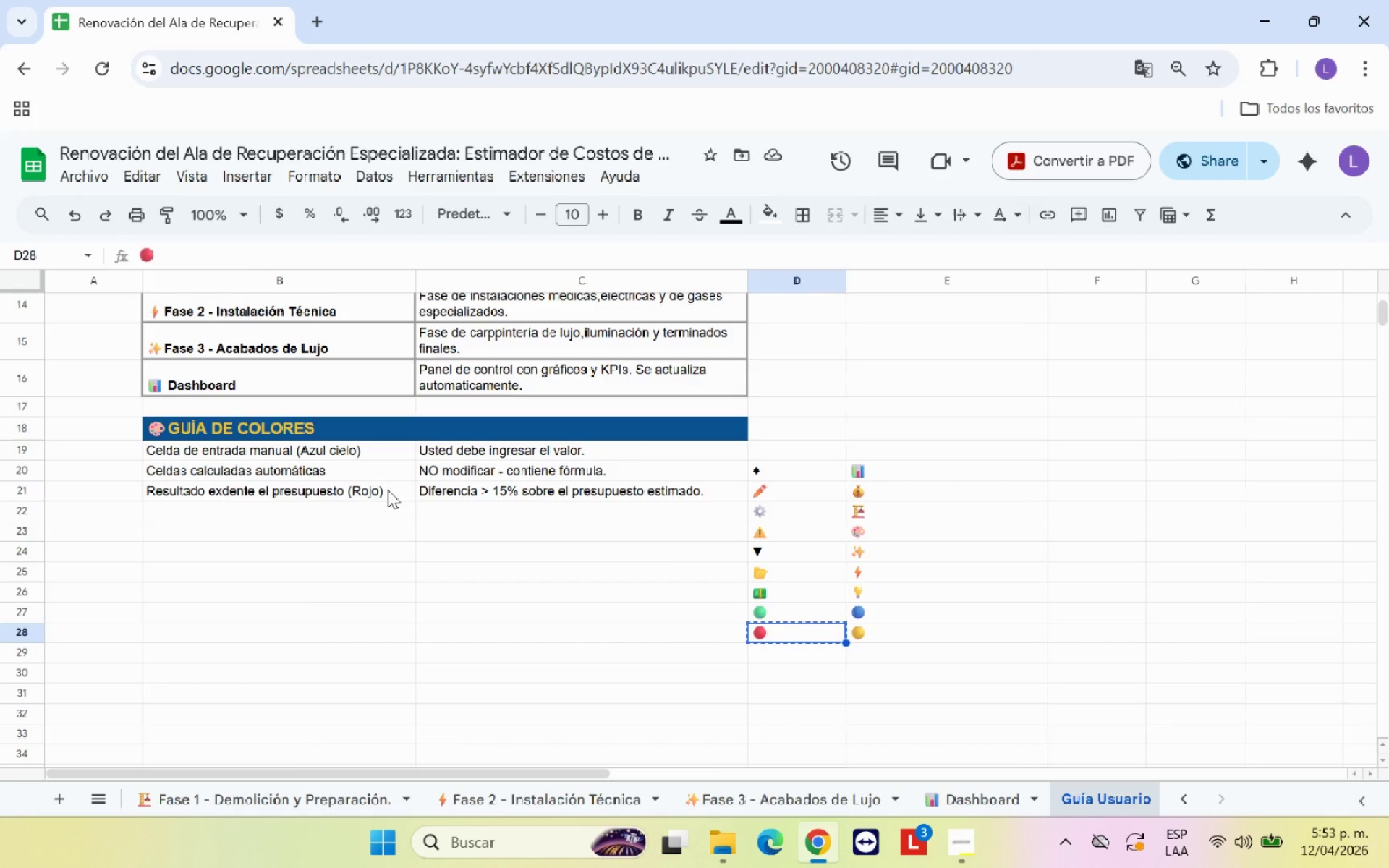 
left_click([388, 490])
 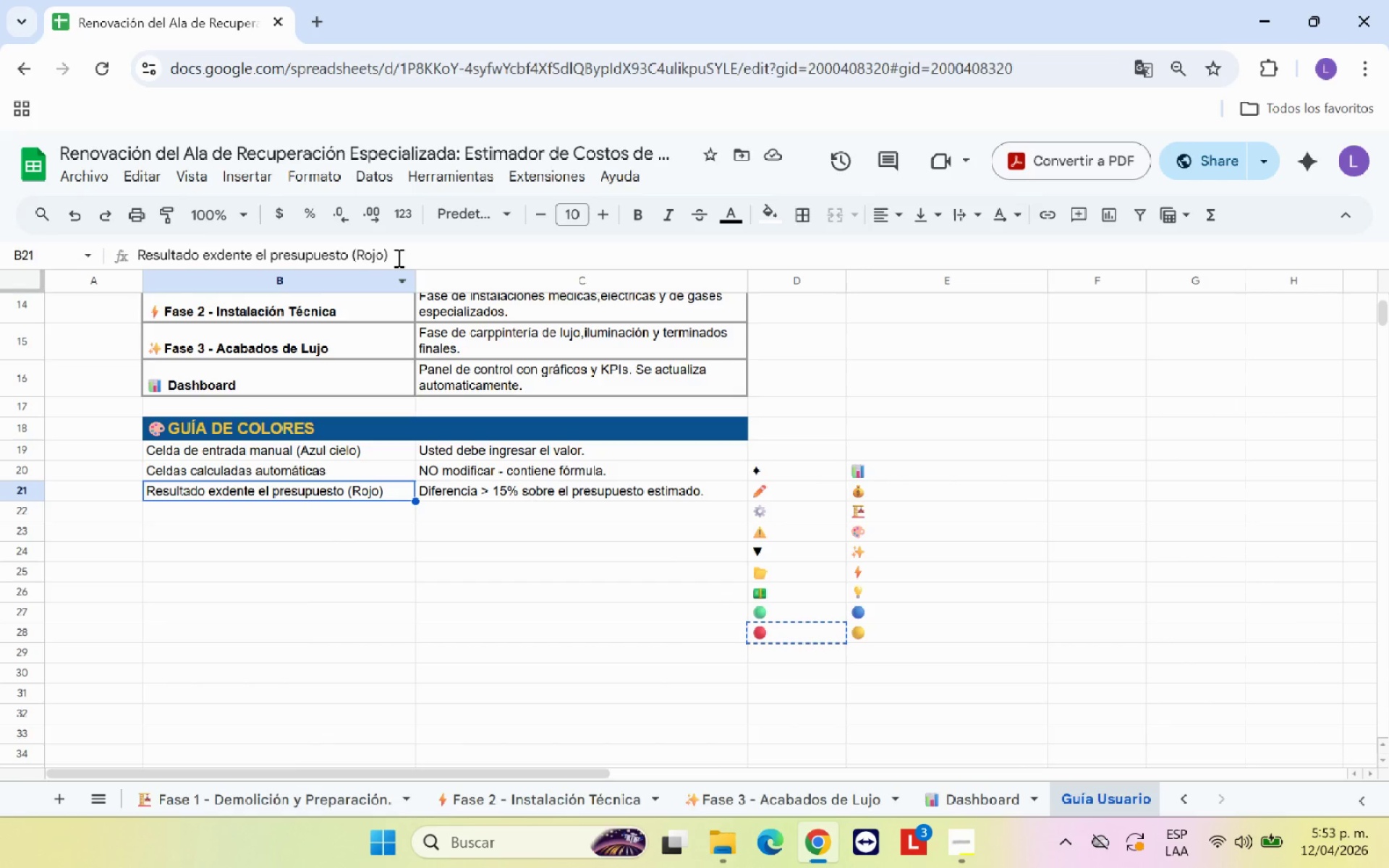 
left_click([396, 255])
 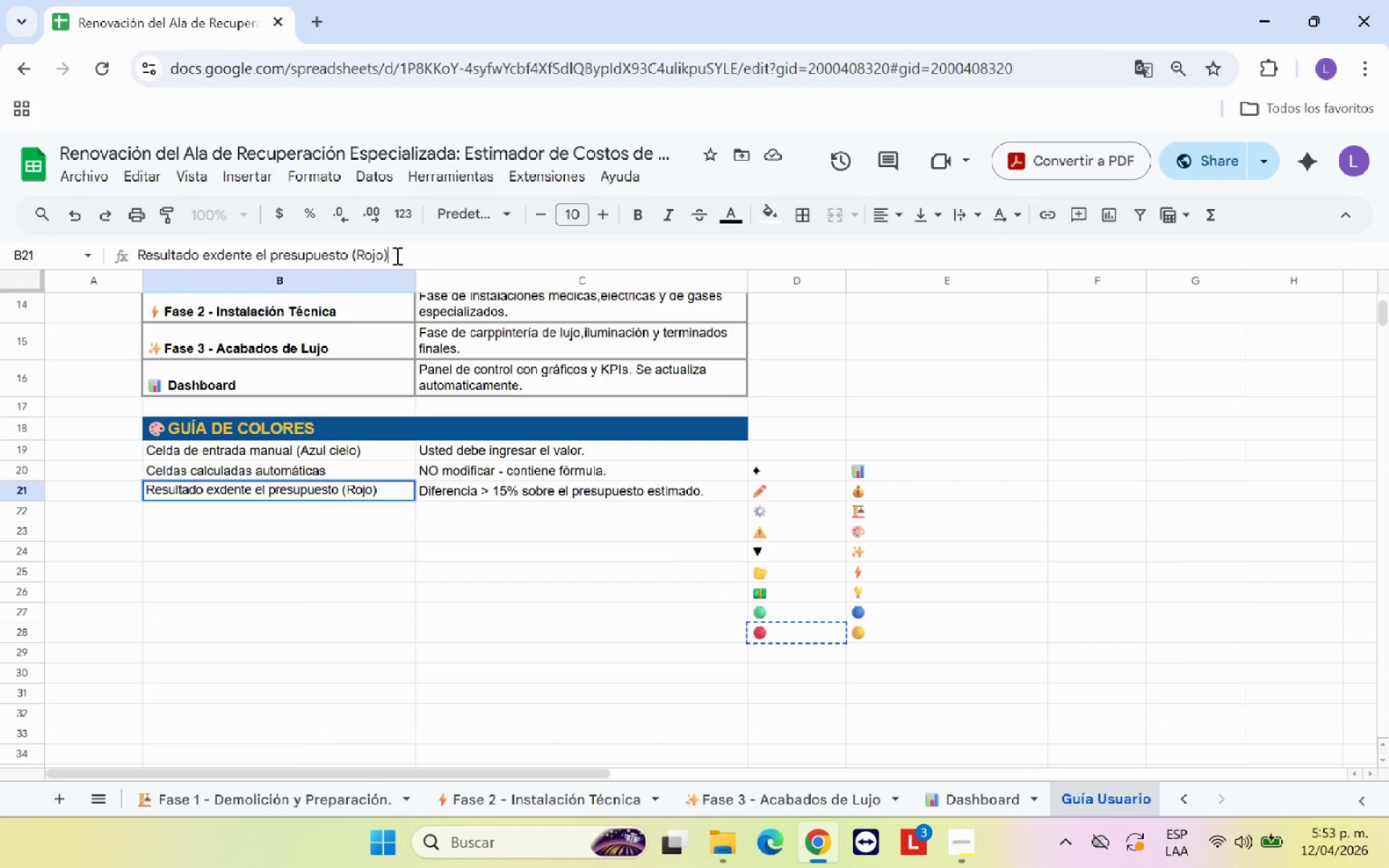 
hold_key(key=ControlLeft, duration=1.16)
 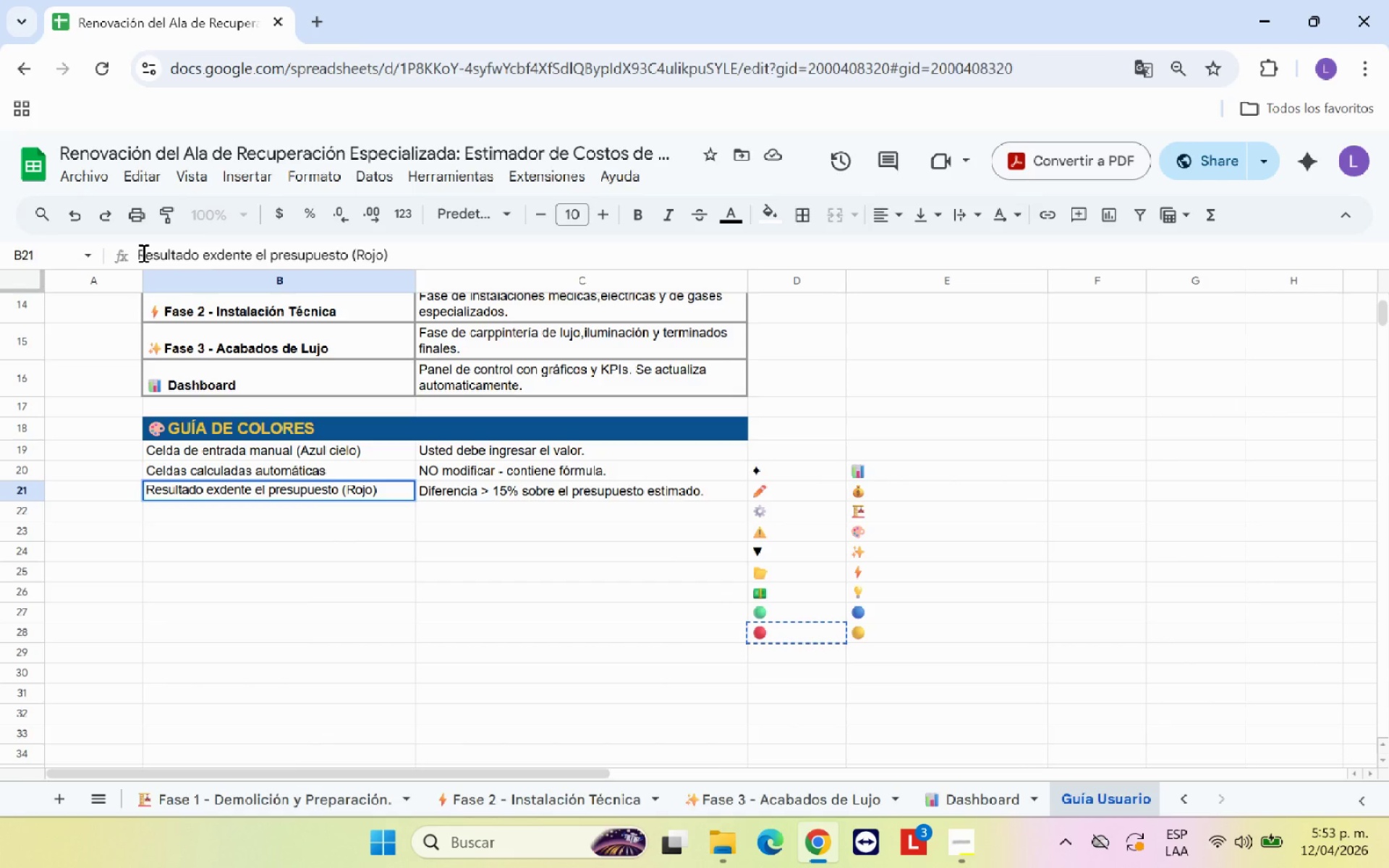 
left_click([137, 252])
 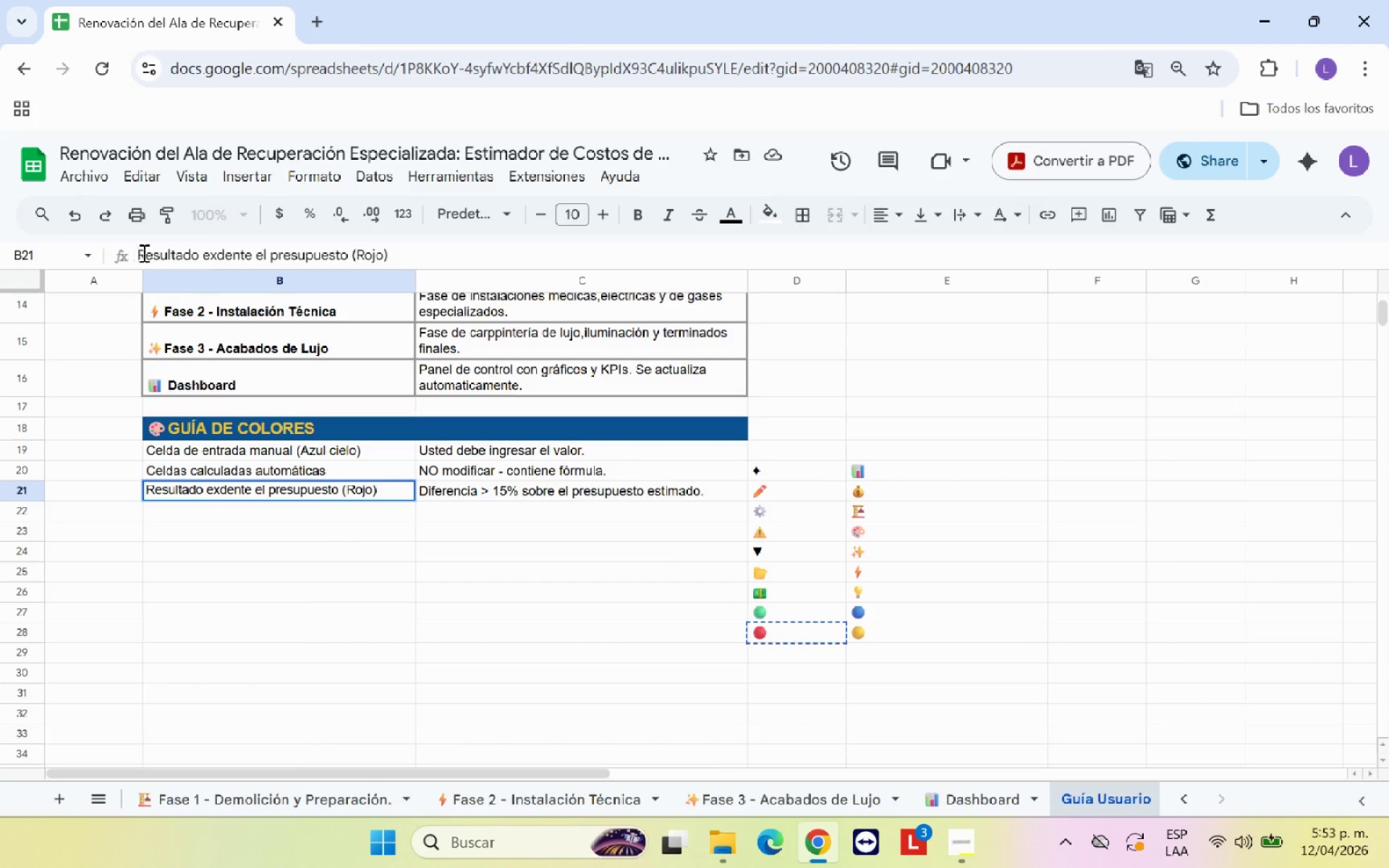 
key(Control+V)
 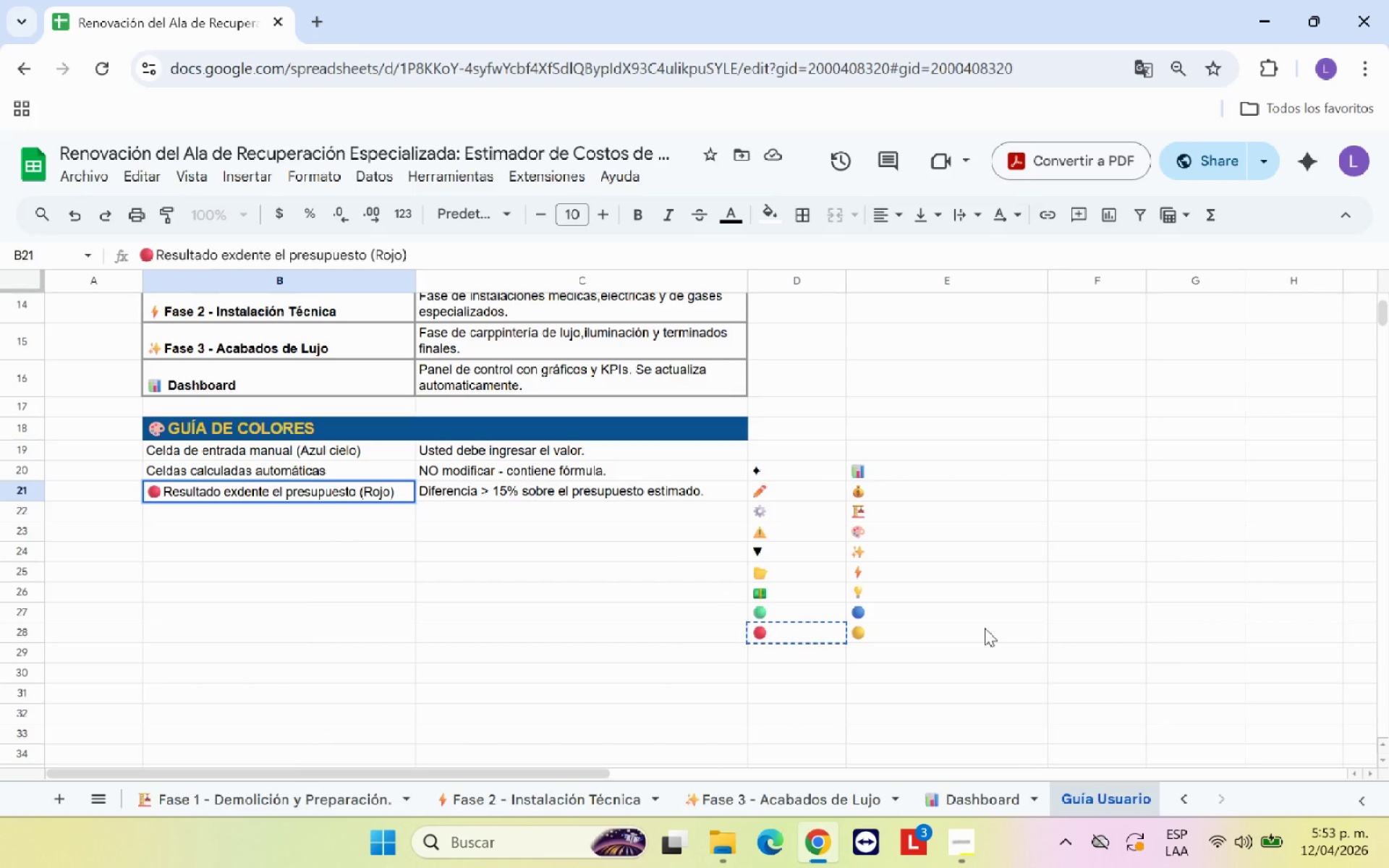 
key(Control+ControlLeft)
 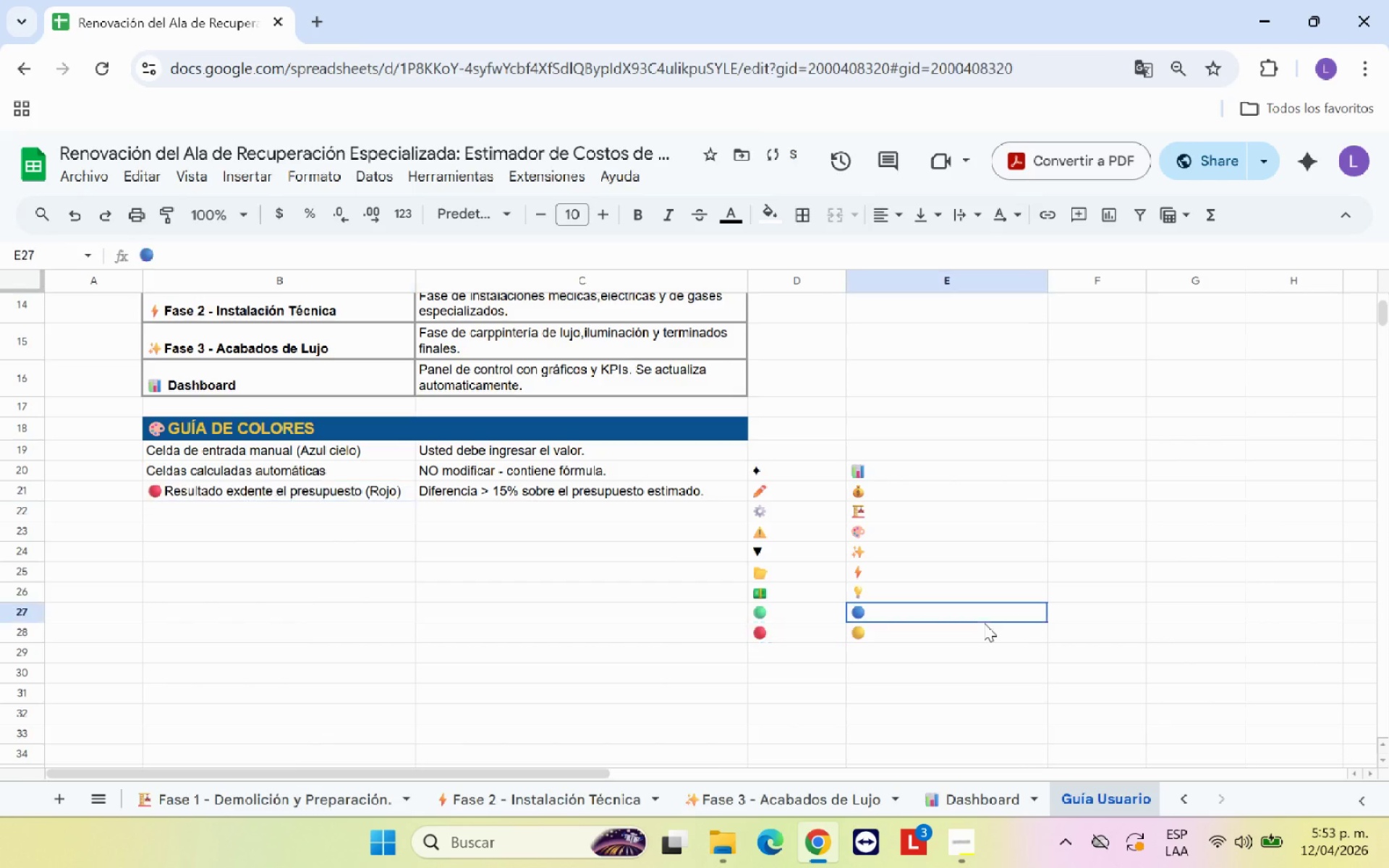 
left_click([984, 623])
 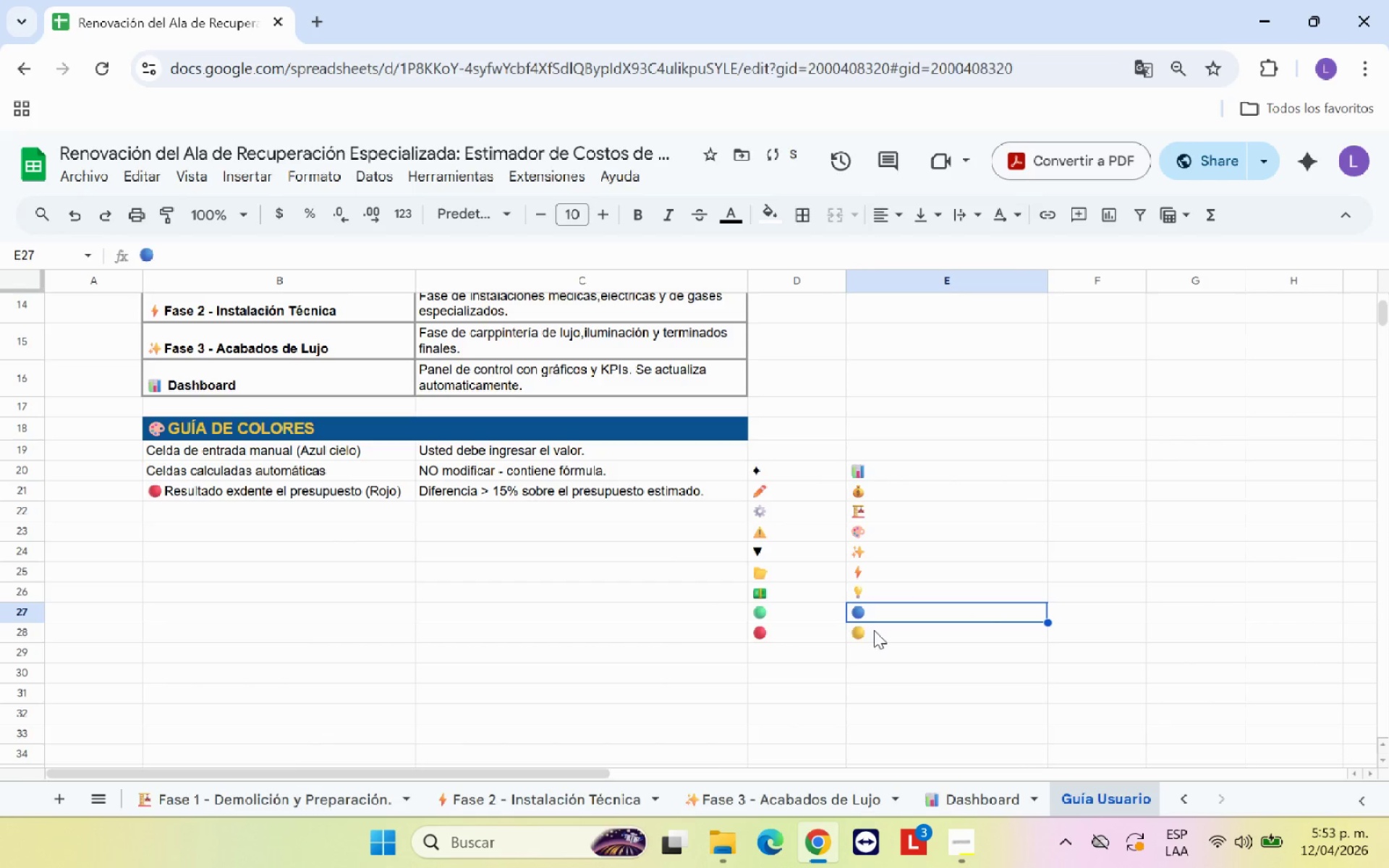 
left_click([875, 629])
 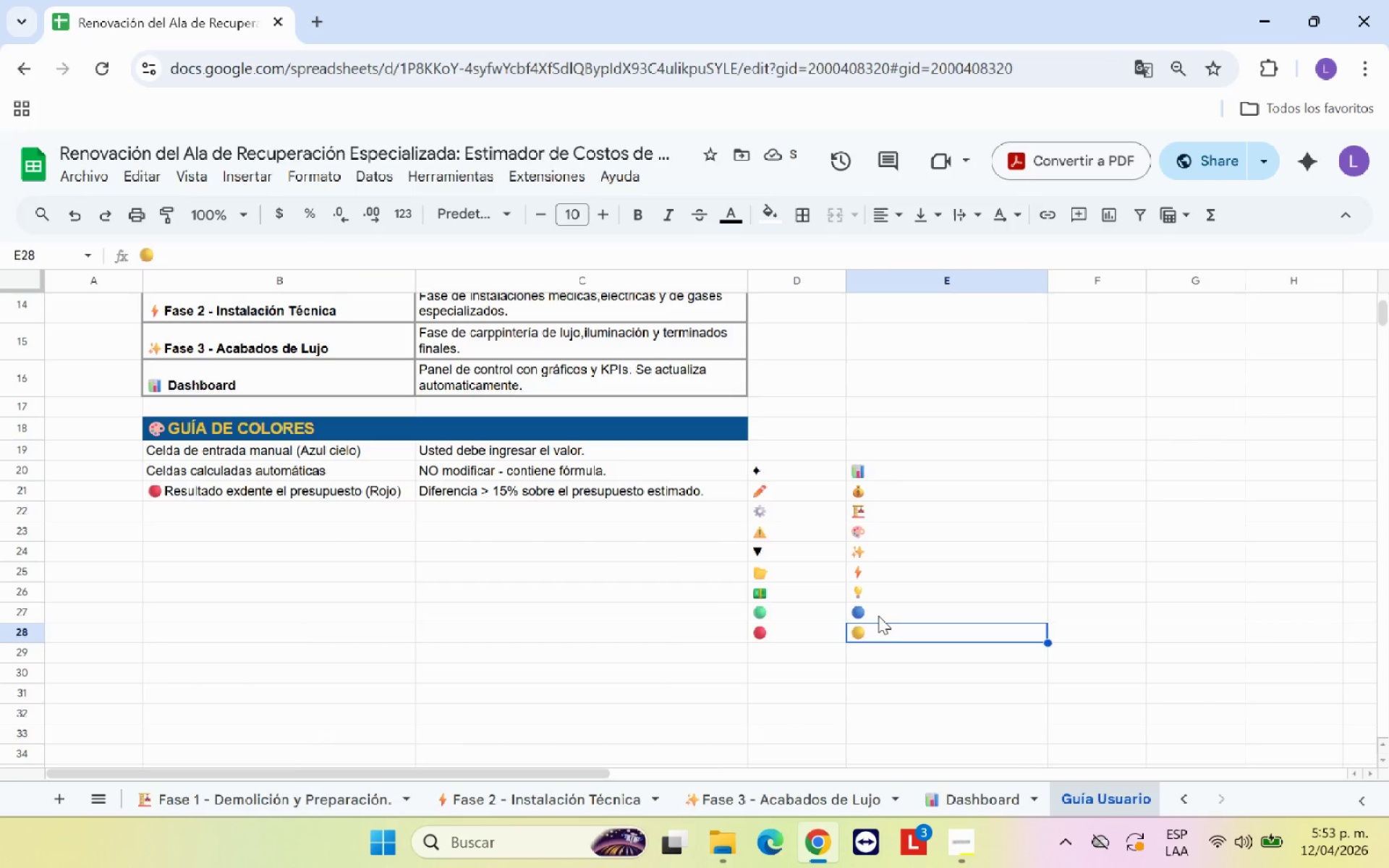 
left_click([880, 614])
 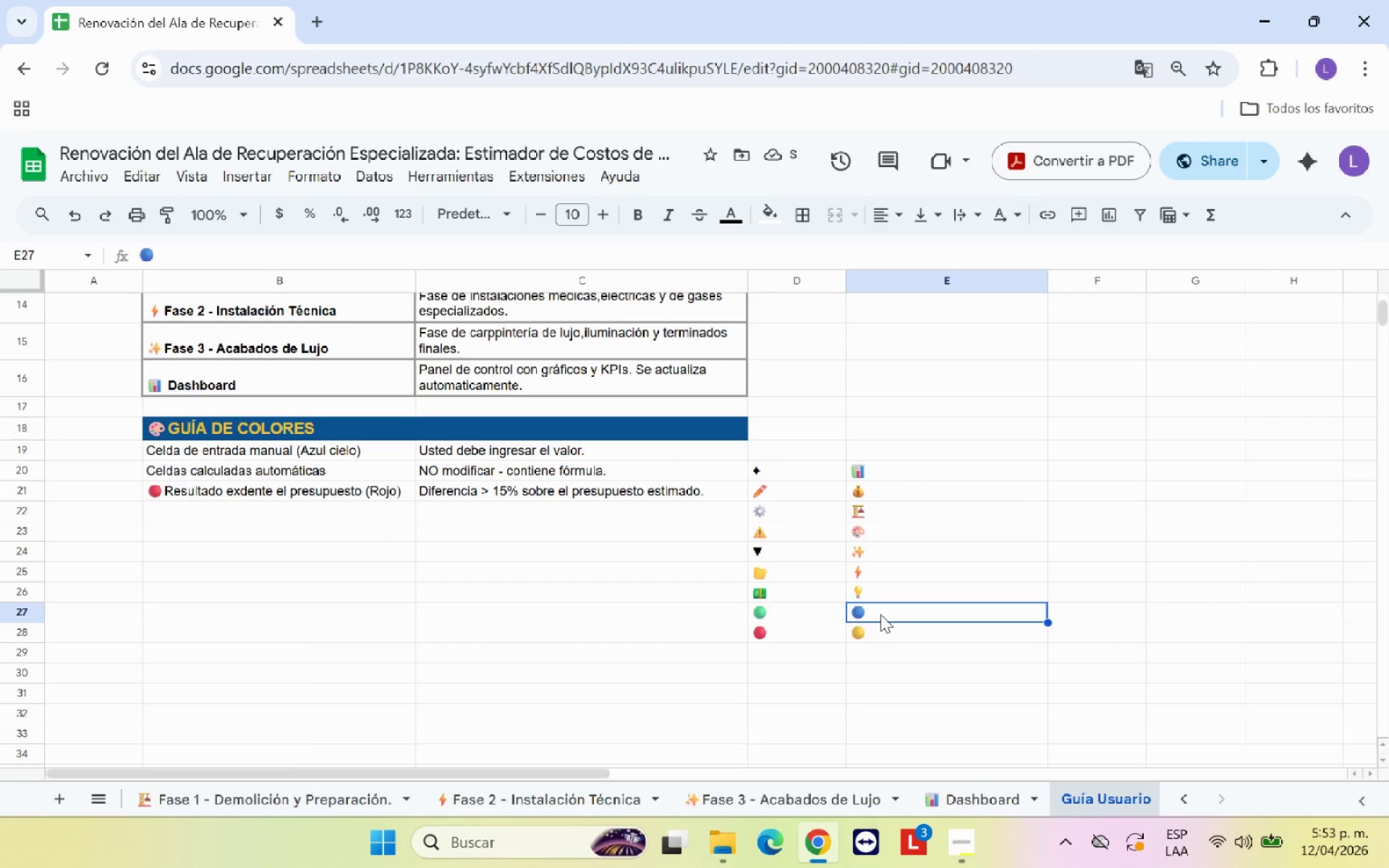 
key(Control+C)
 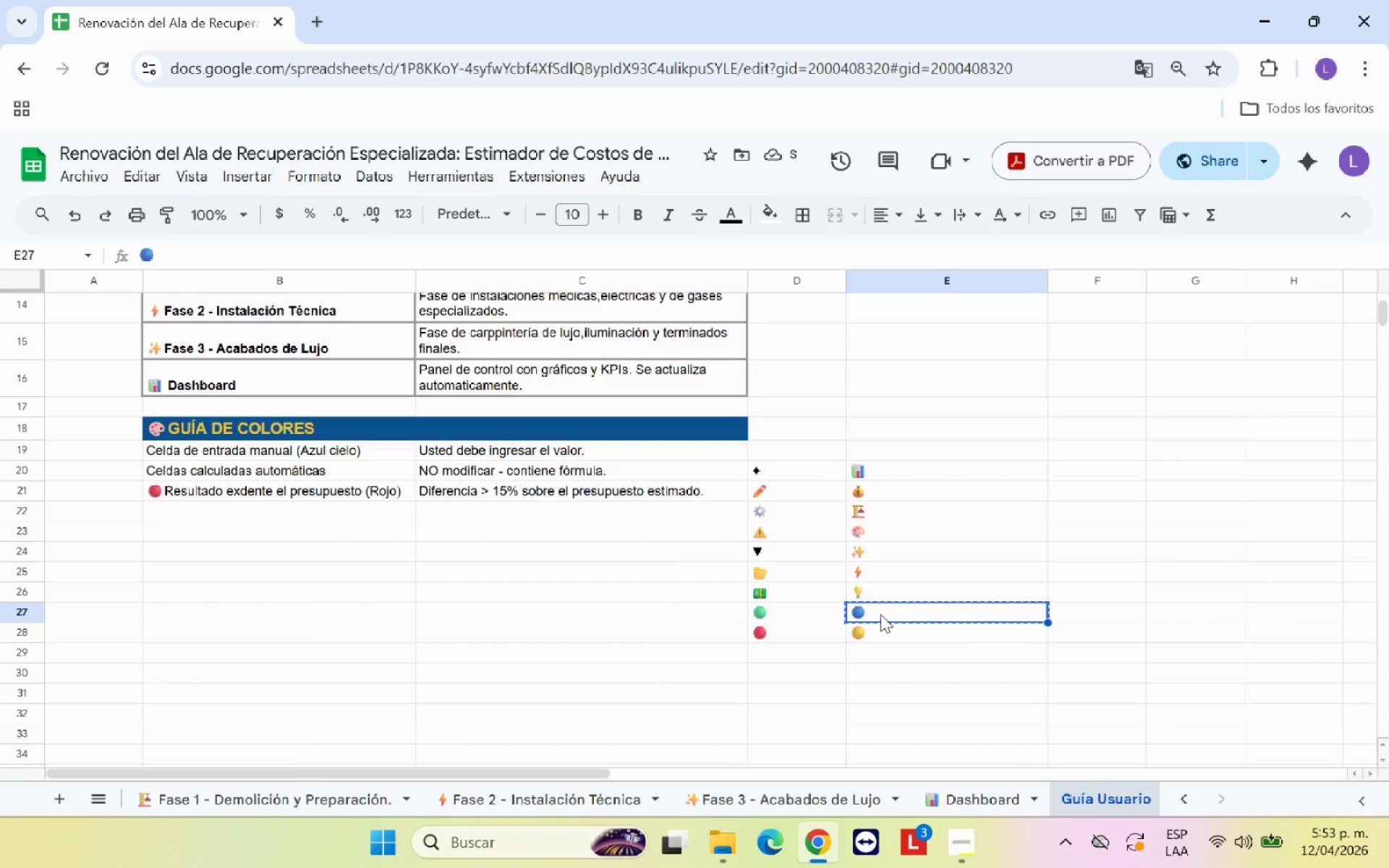 
key(Control+X)
 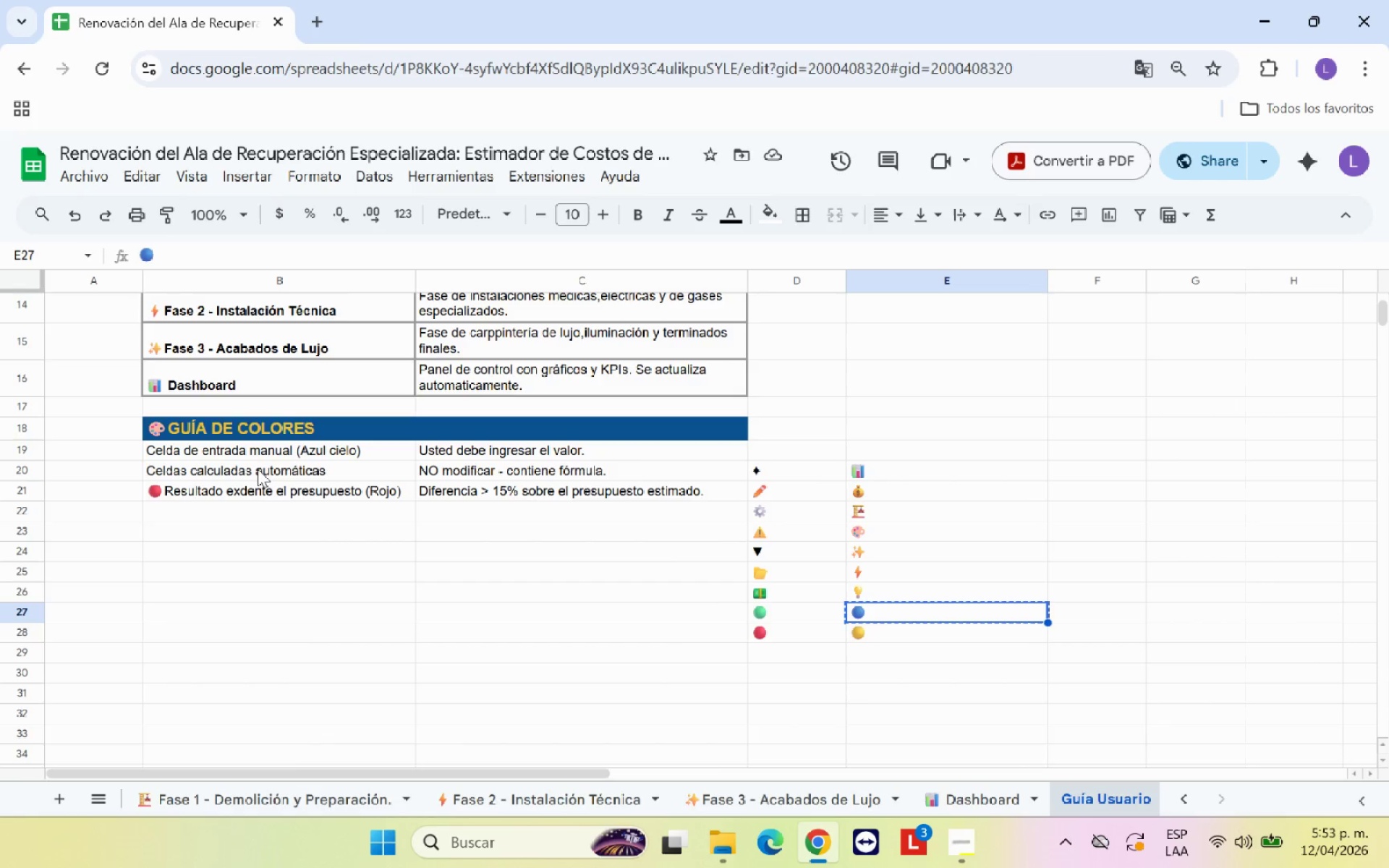 
left_click([261, 451])
 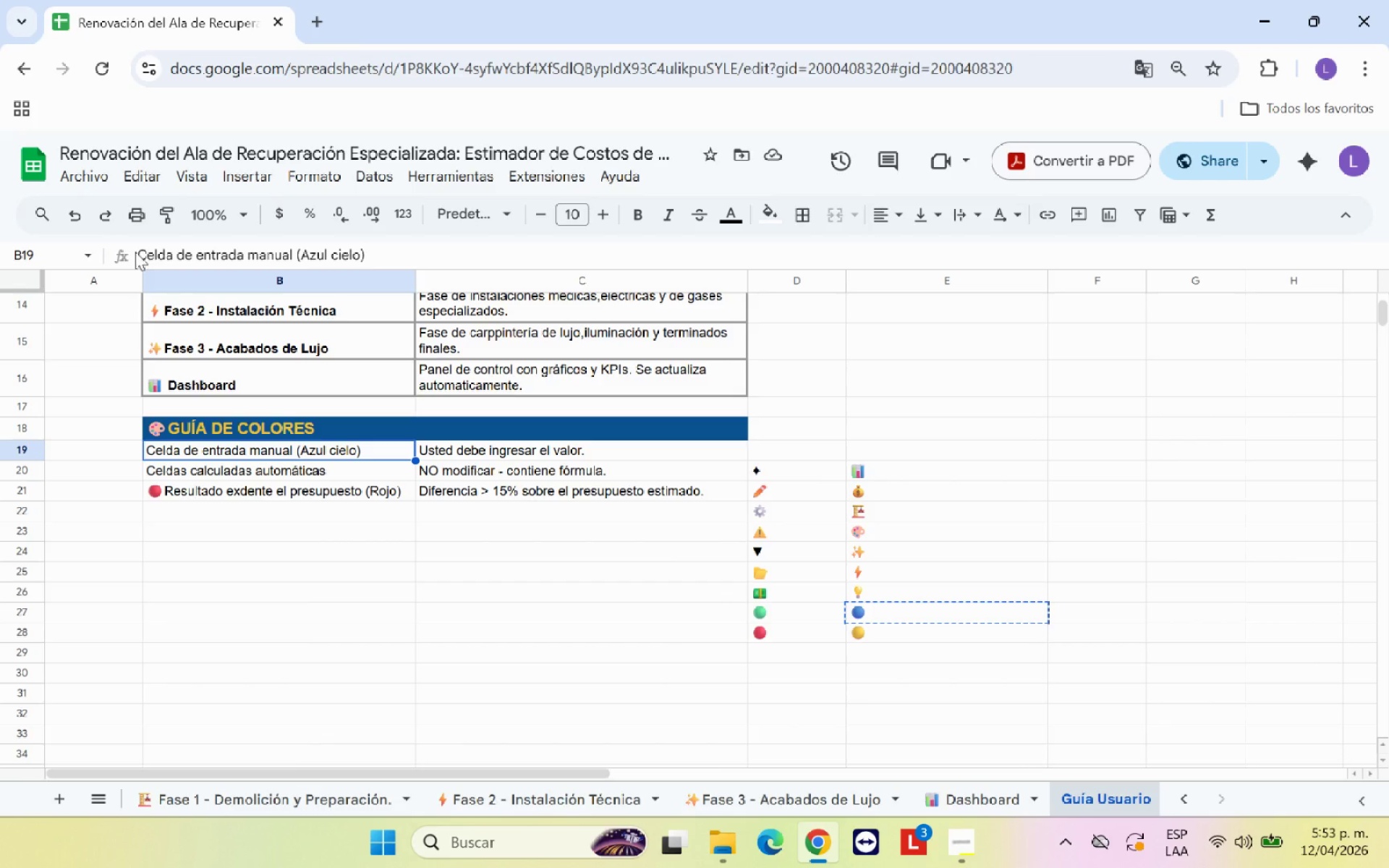 
left_click([137, 252])
 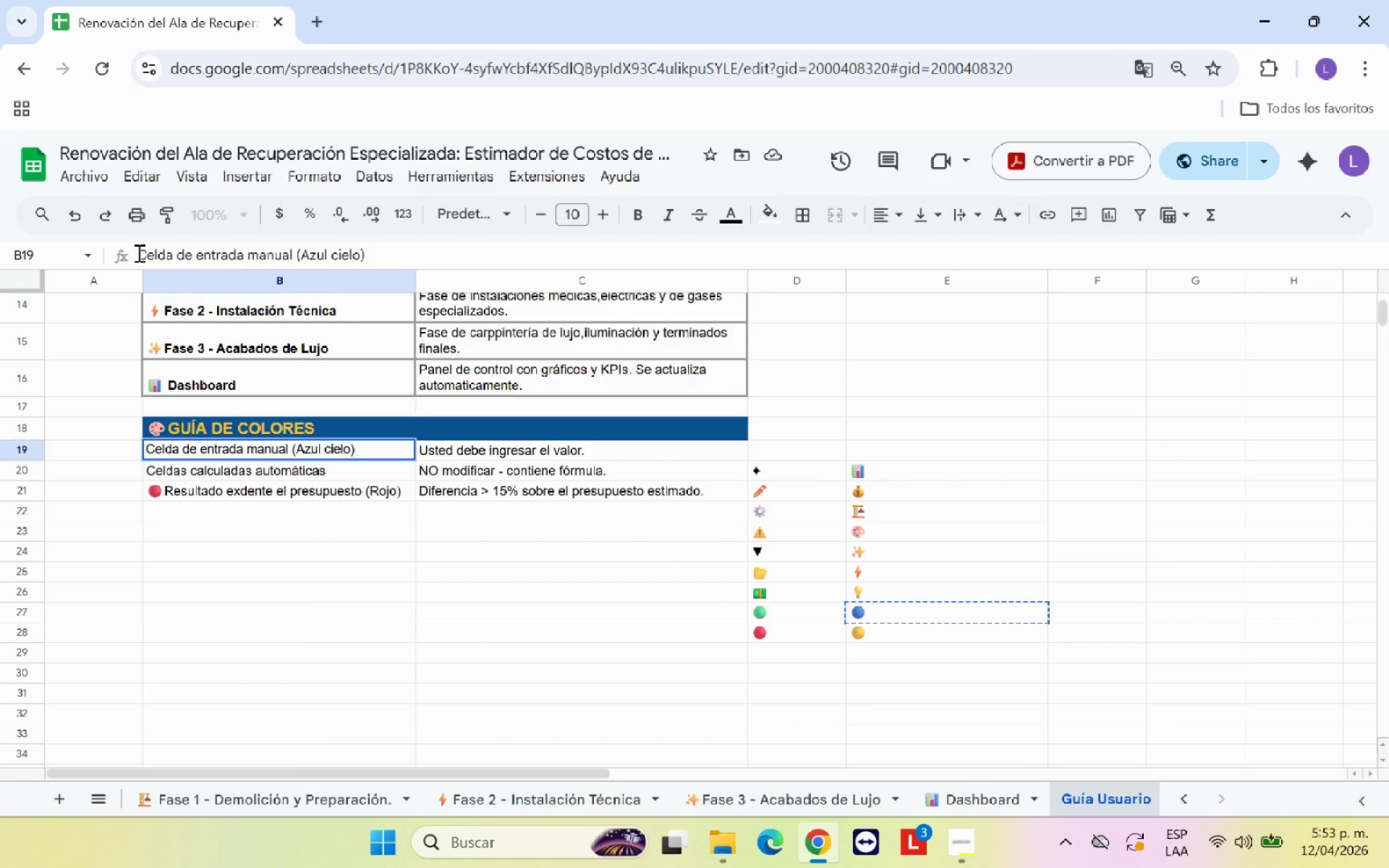 
key(Control+V)
 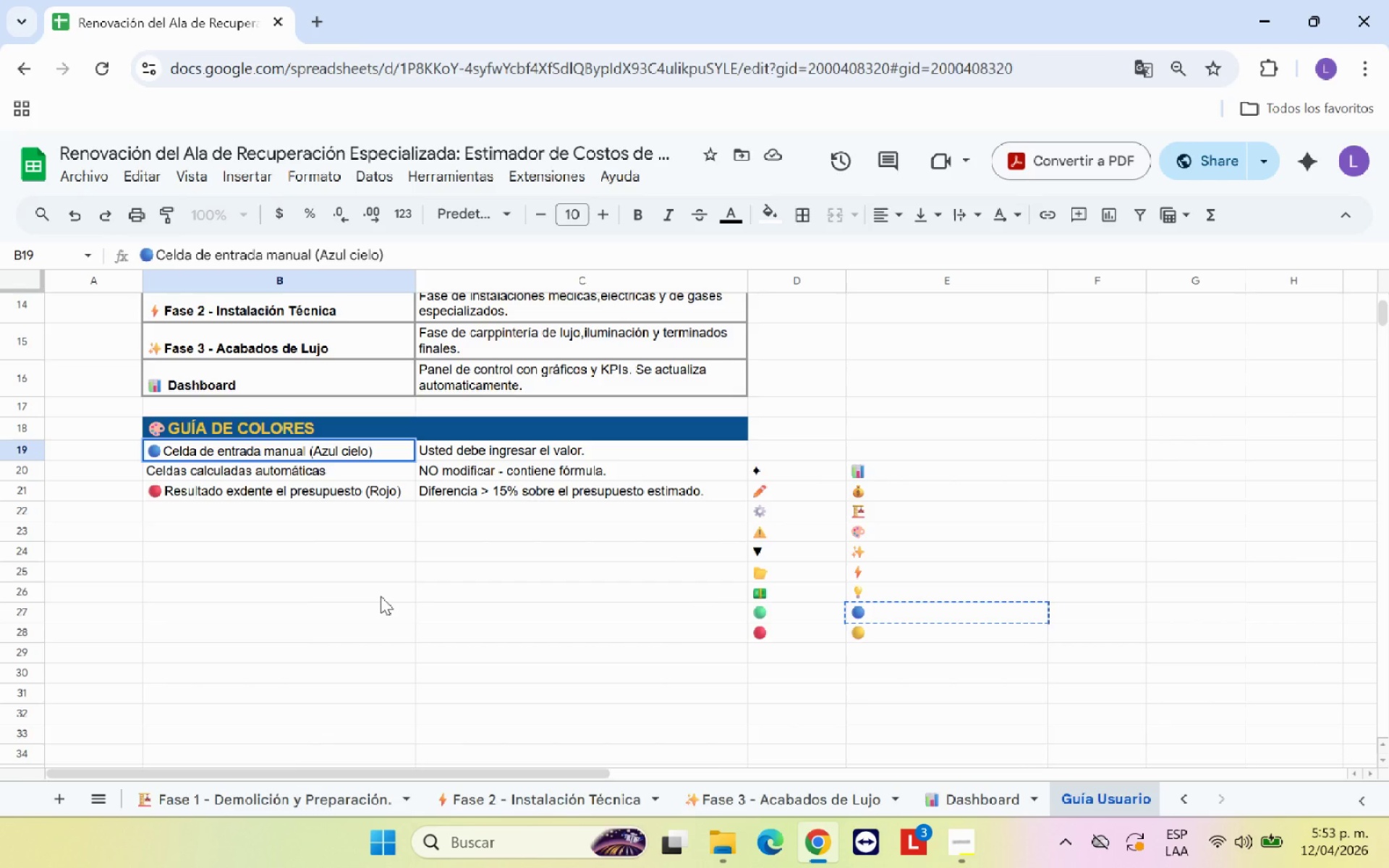 
left_click([381, 596])
 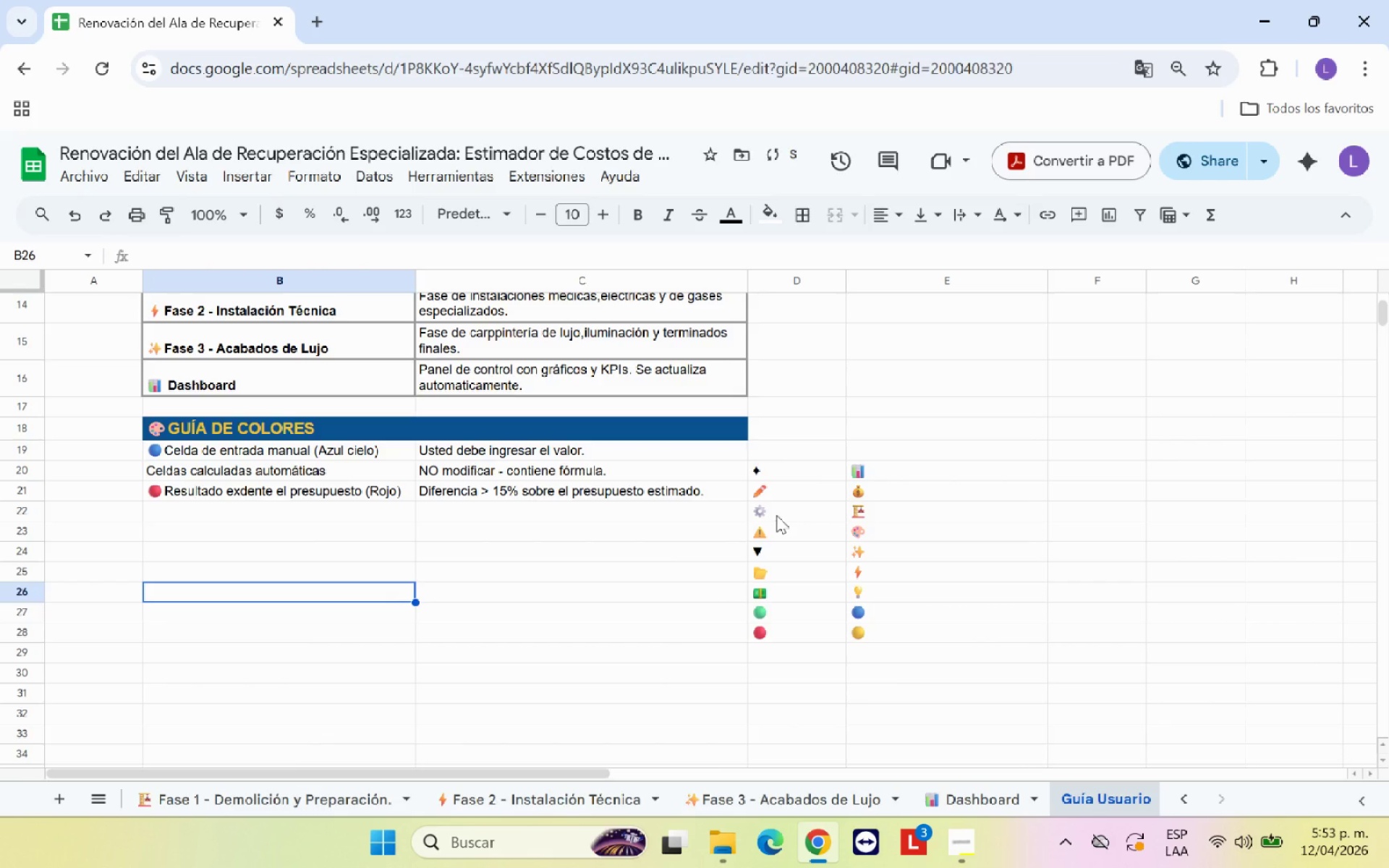 
left_click([776, 515])
 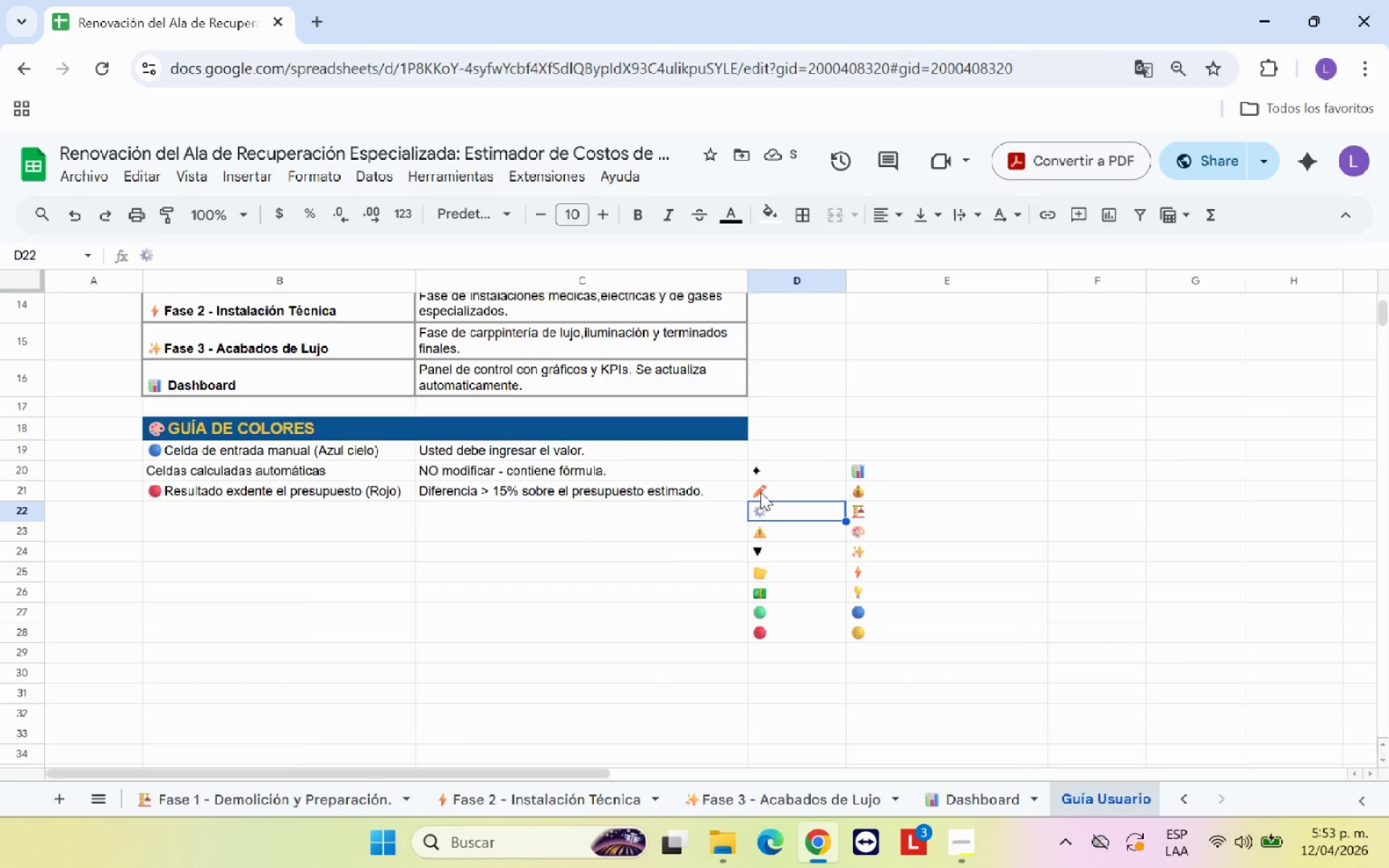 
left_click([760, 492])
 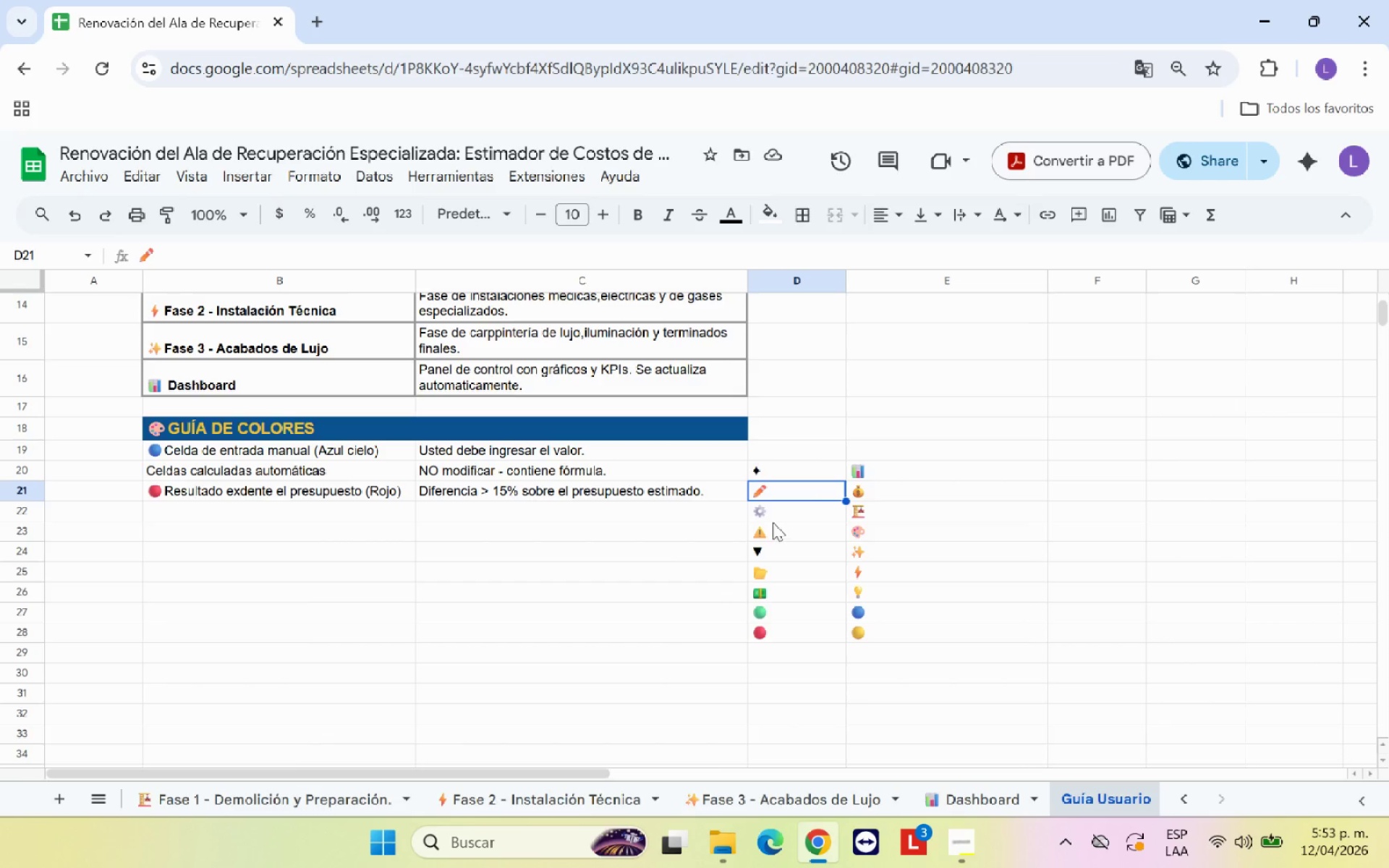 
left_click([778, 511])
 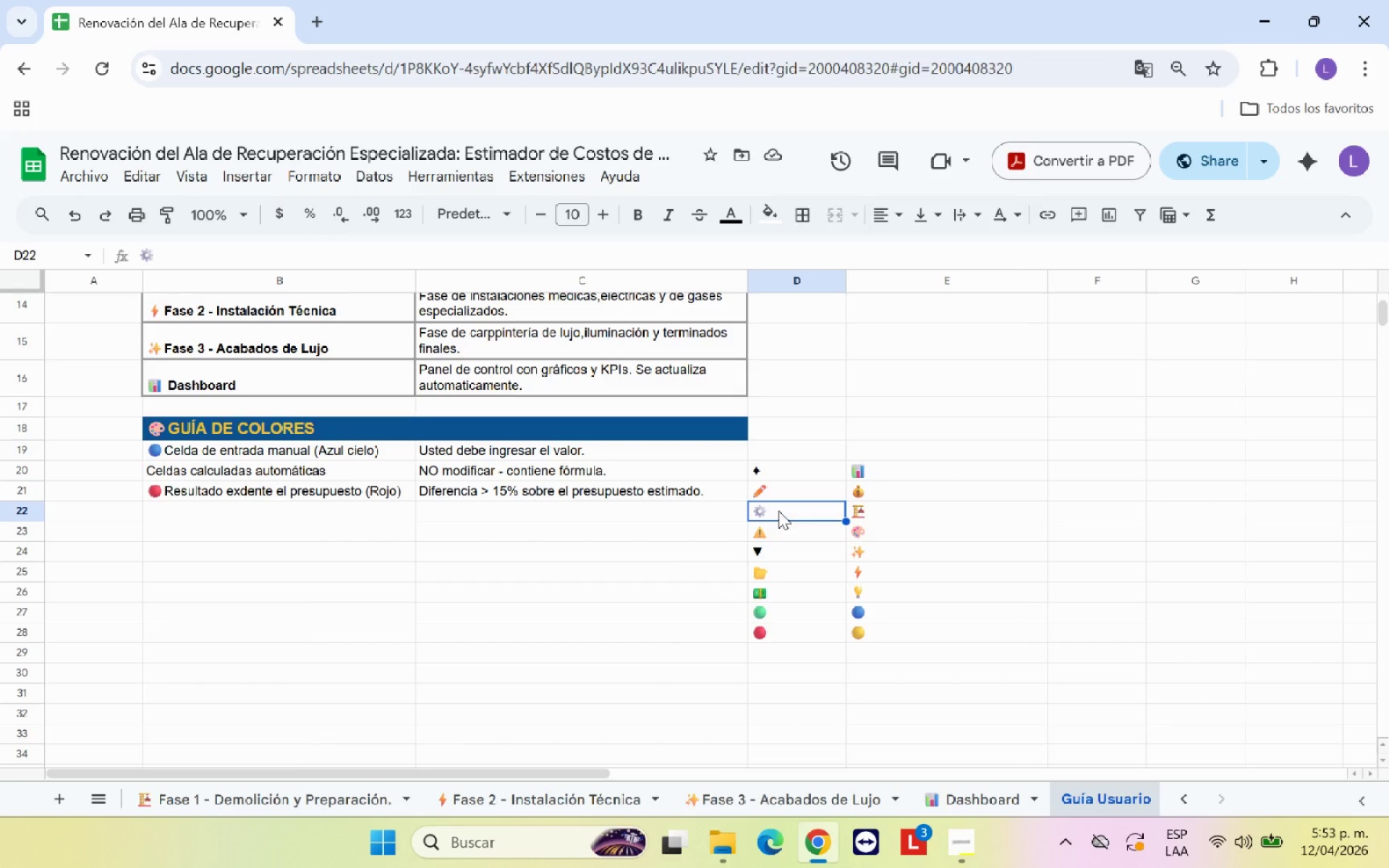 
key(Control+C)
 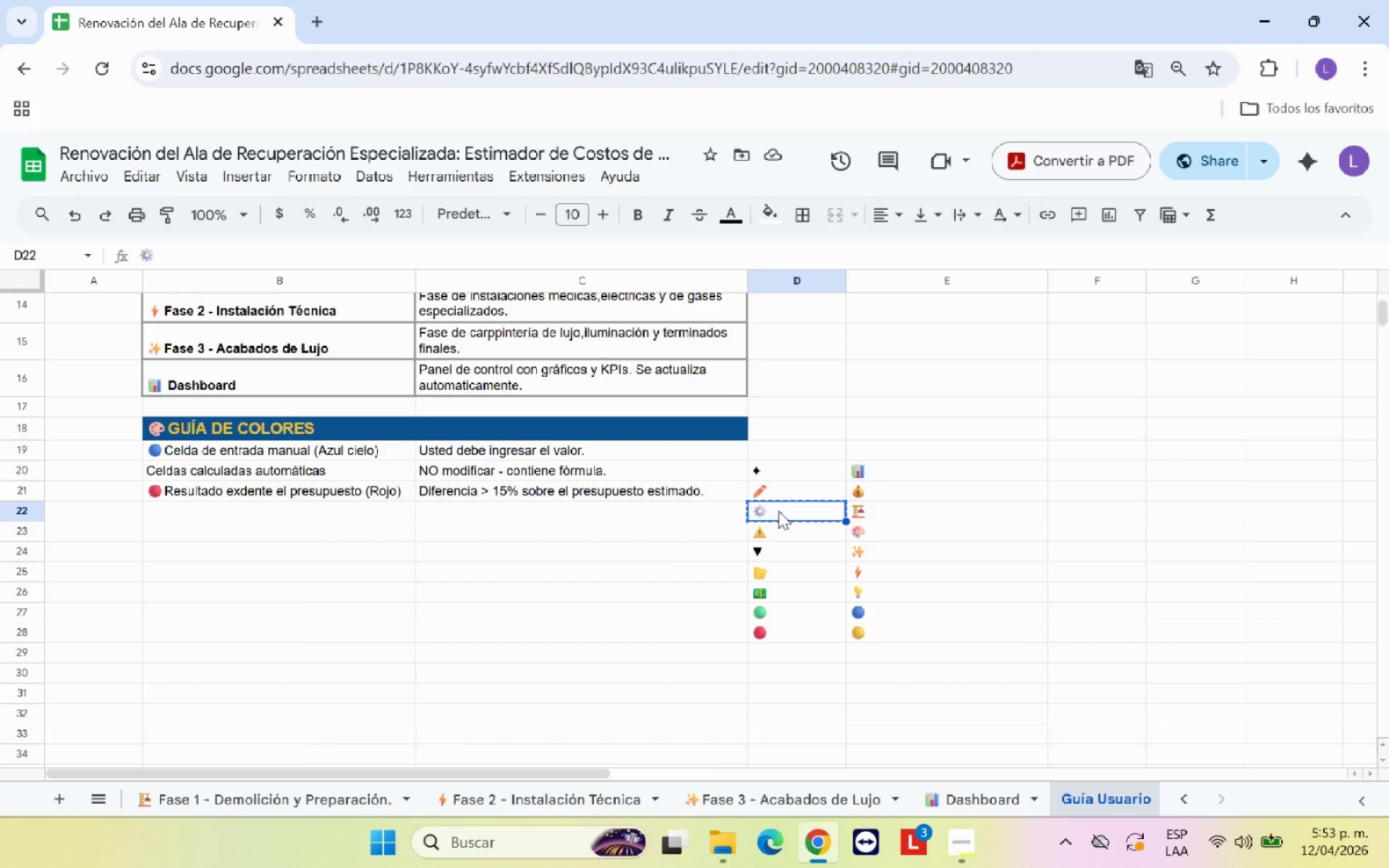 
key(Control+X)
 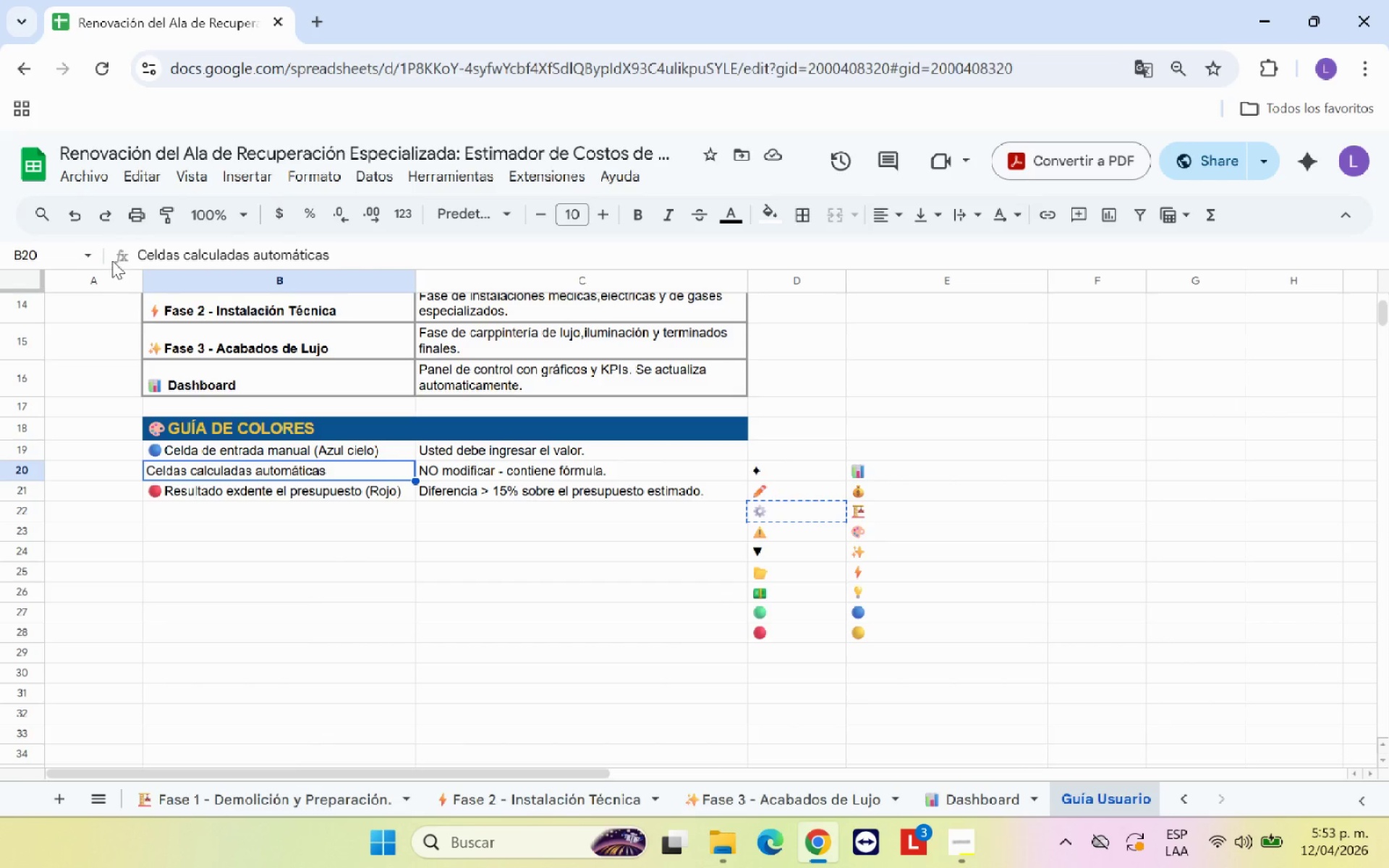 
left_click([137, 252])
 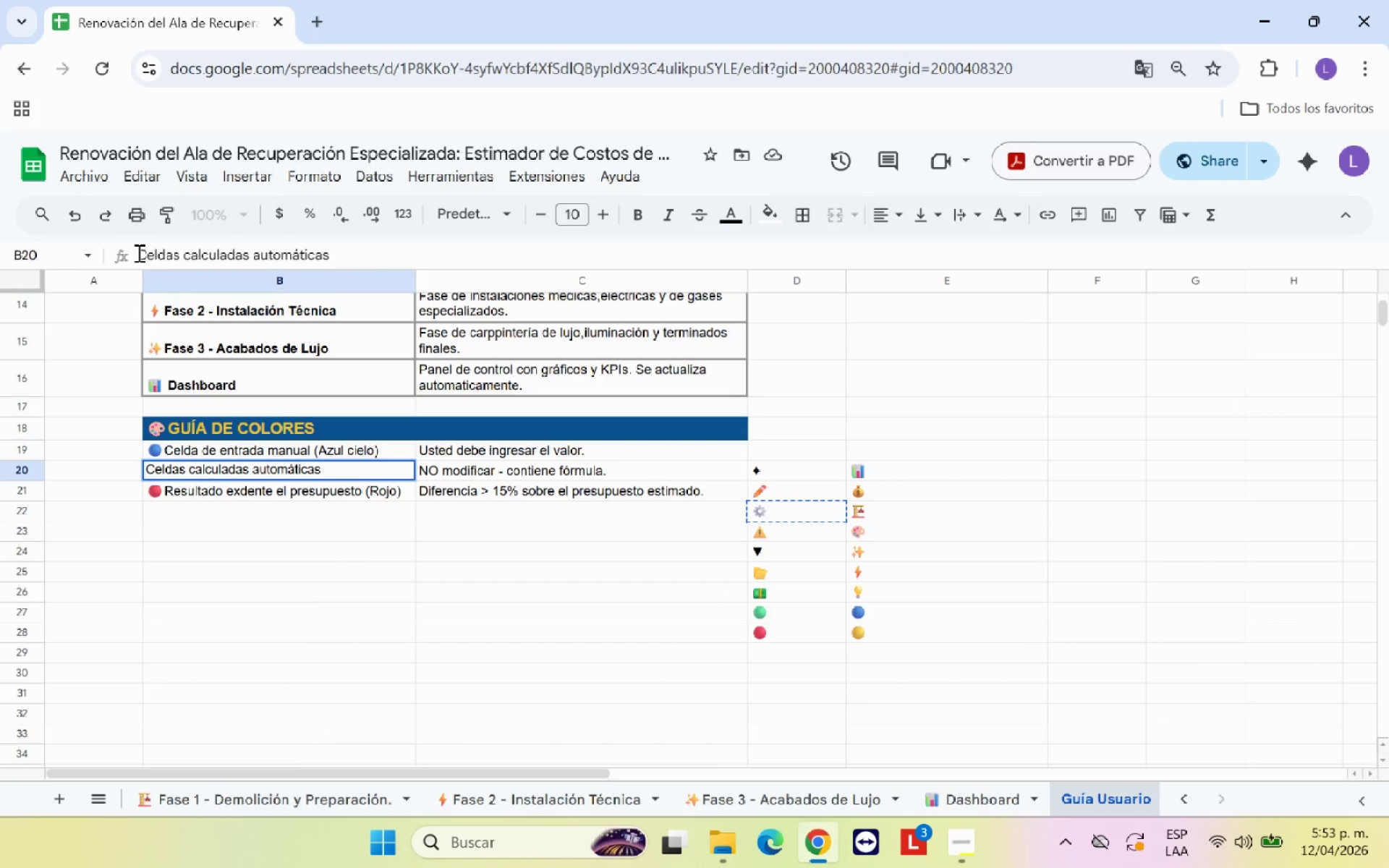 
key(Control+V)
 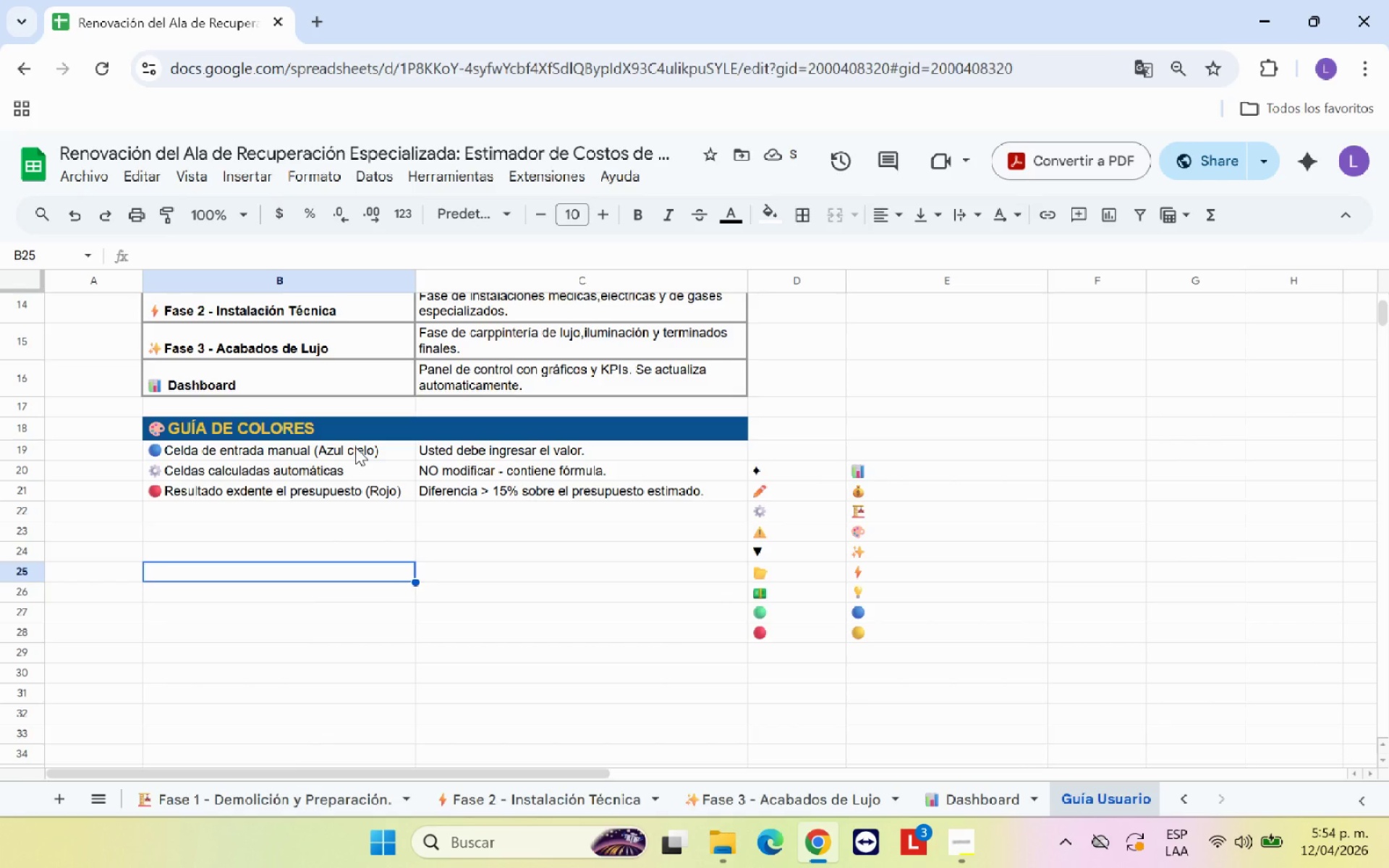 
left_click([355, 447])
 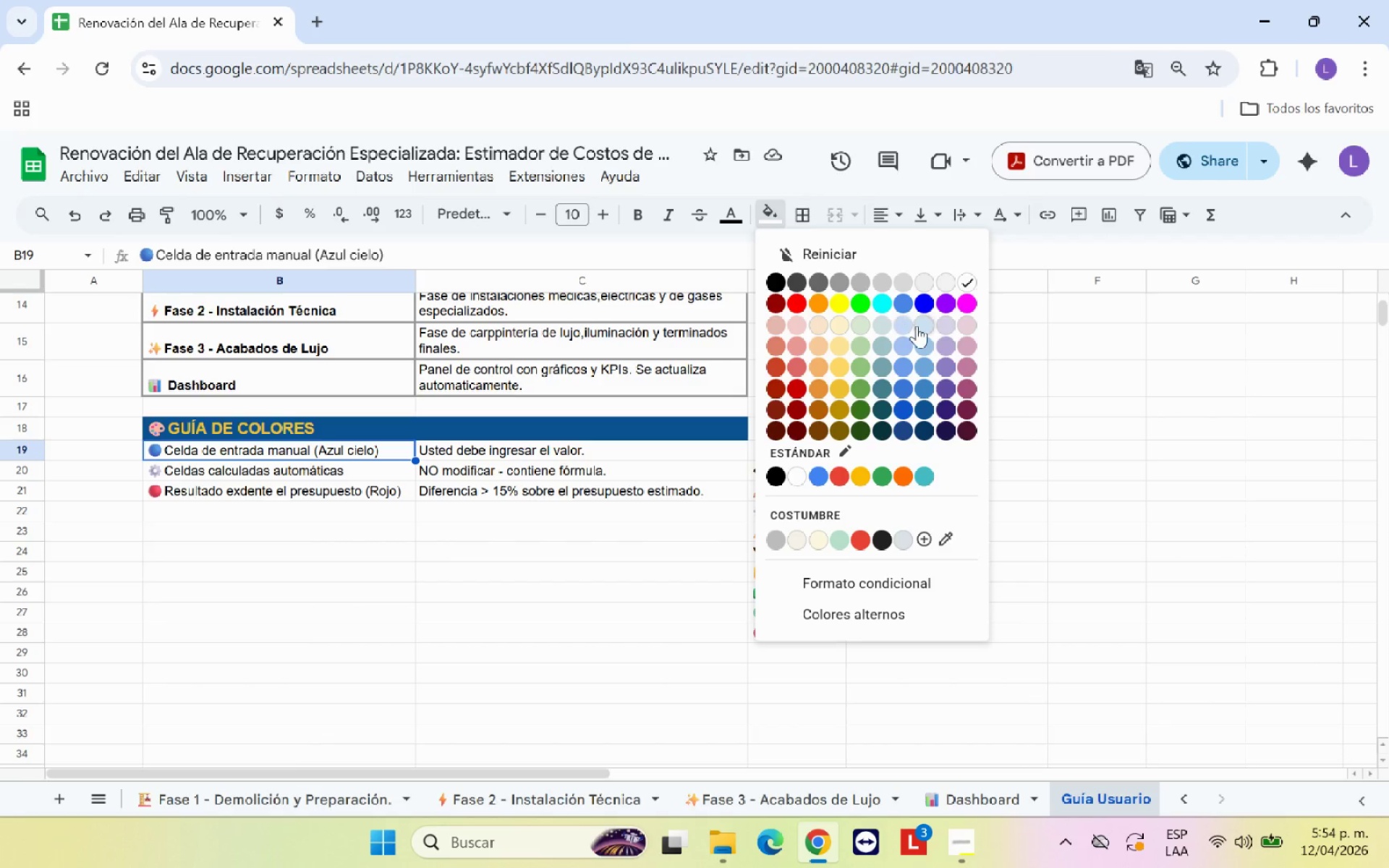 
left_click([925, 327])
 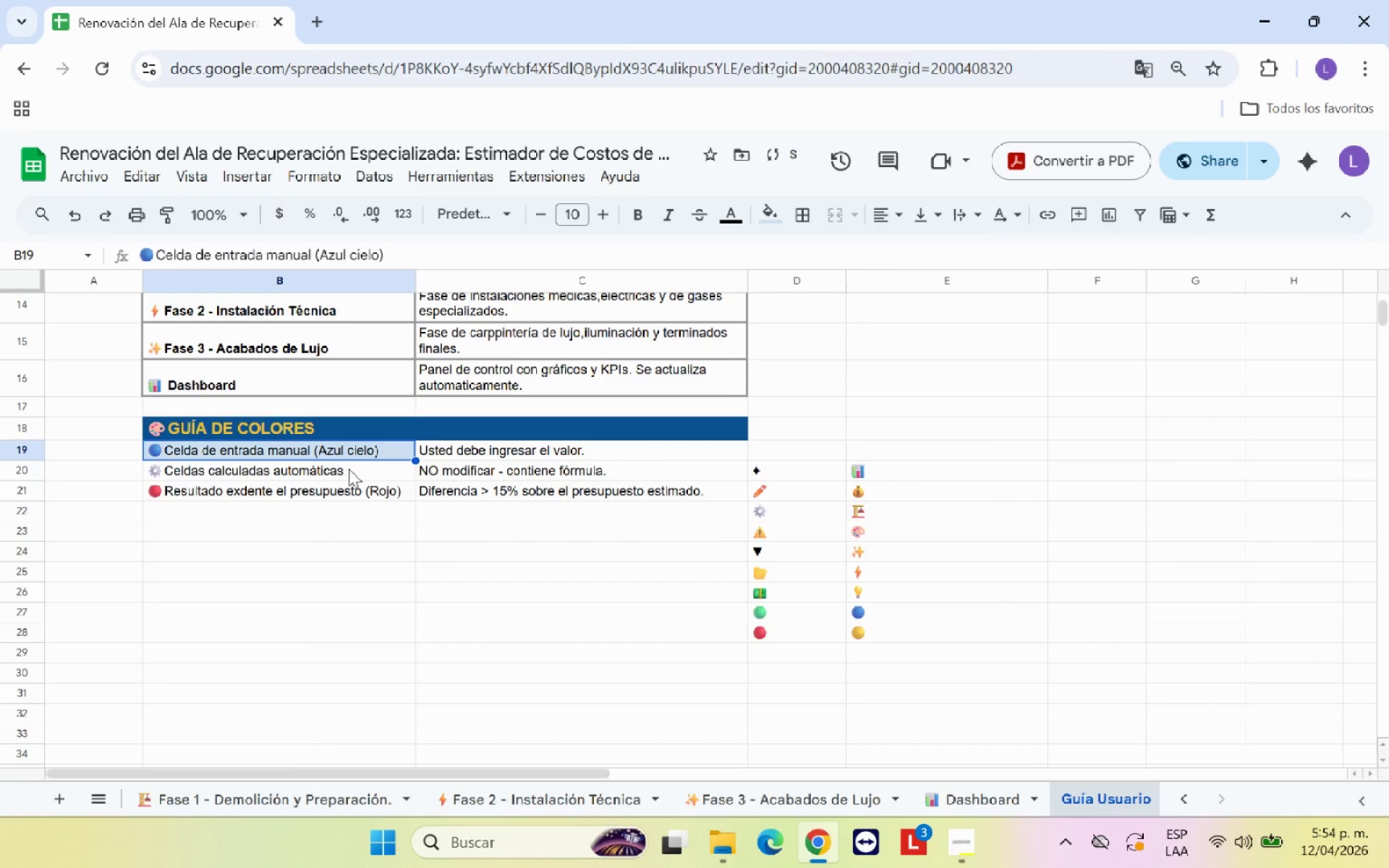 
left_click([356, 474])
 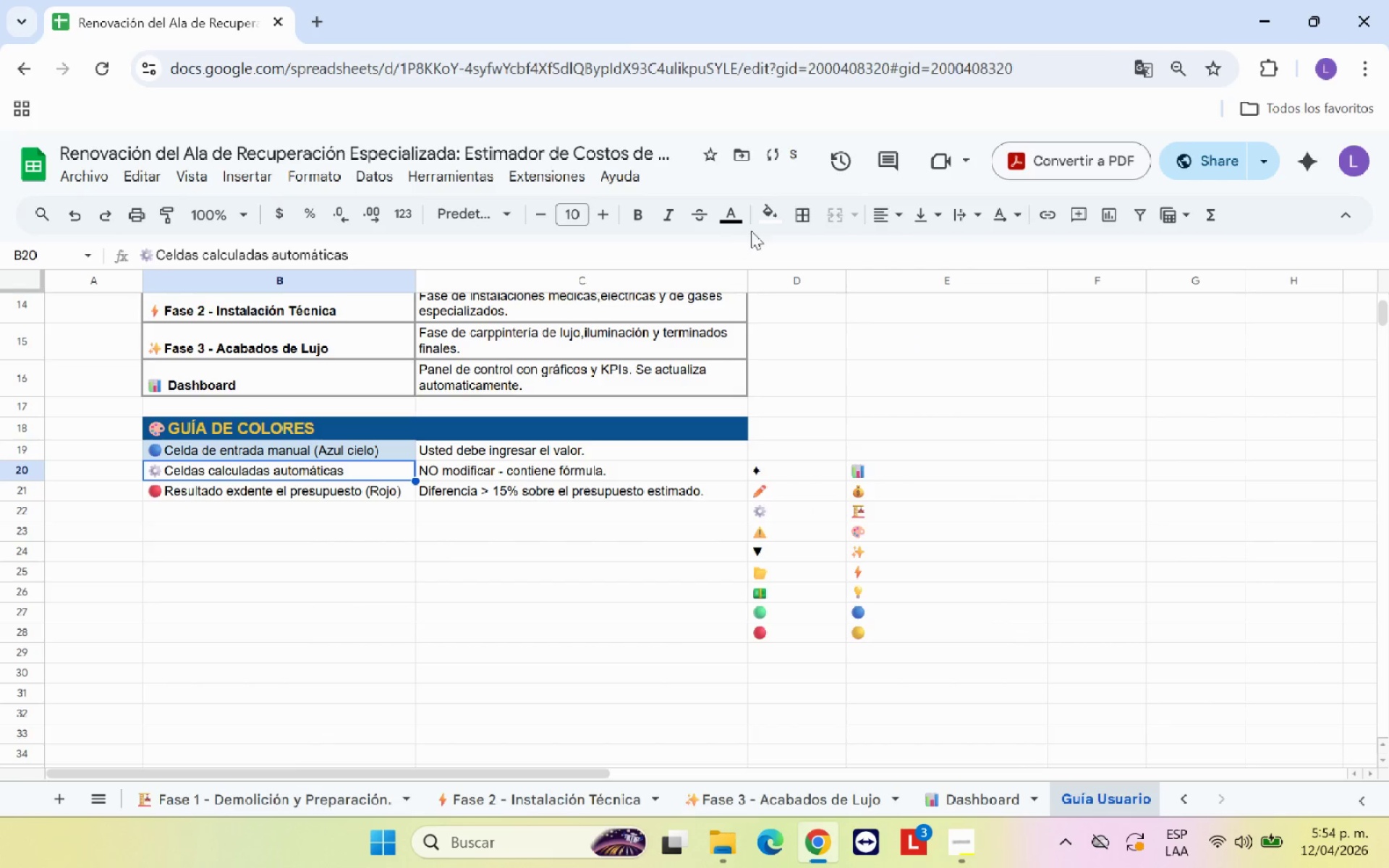 
left_click([769, 223])
 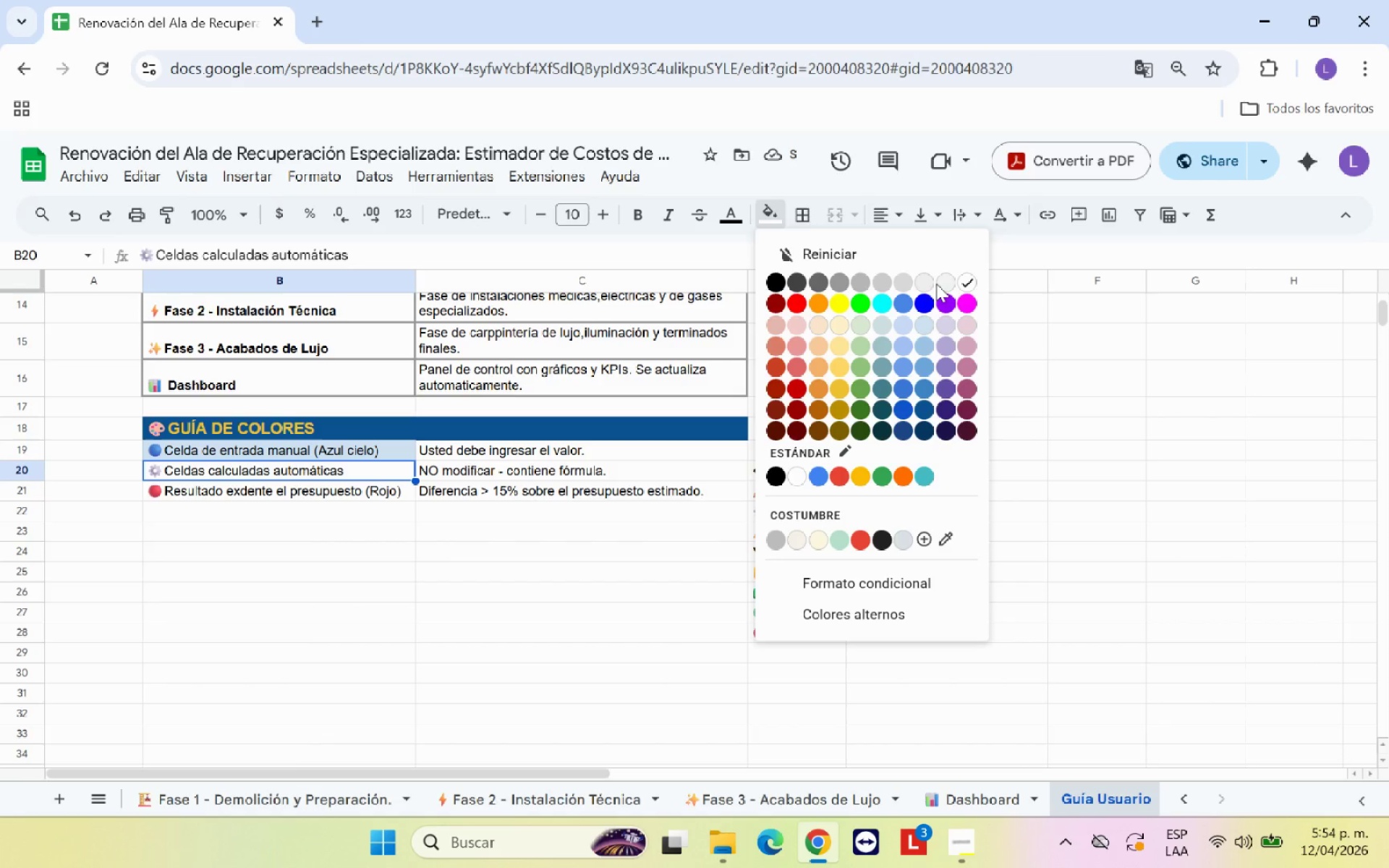 
left_click([943, 280])
 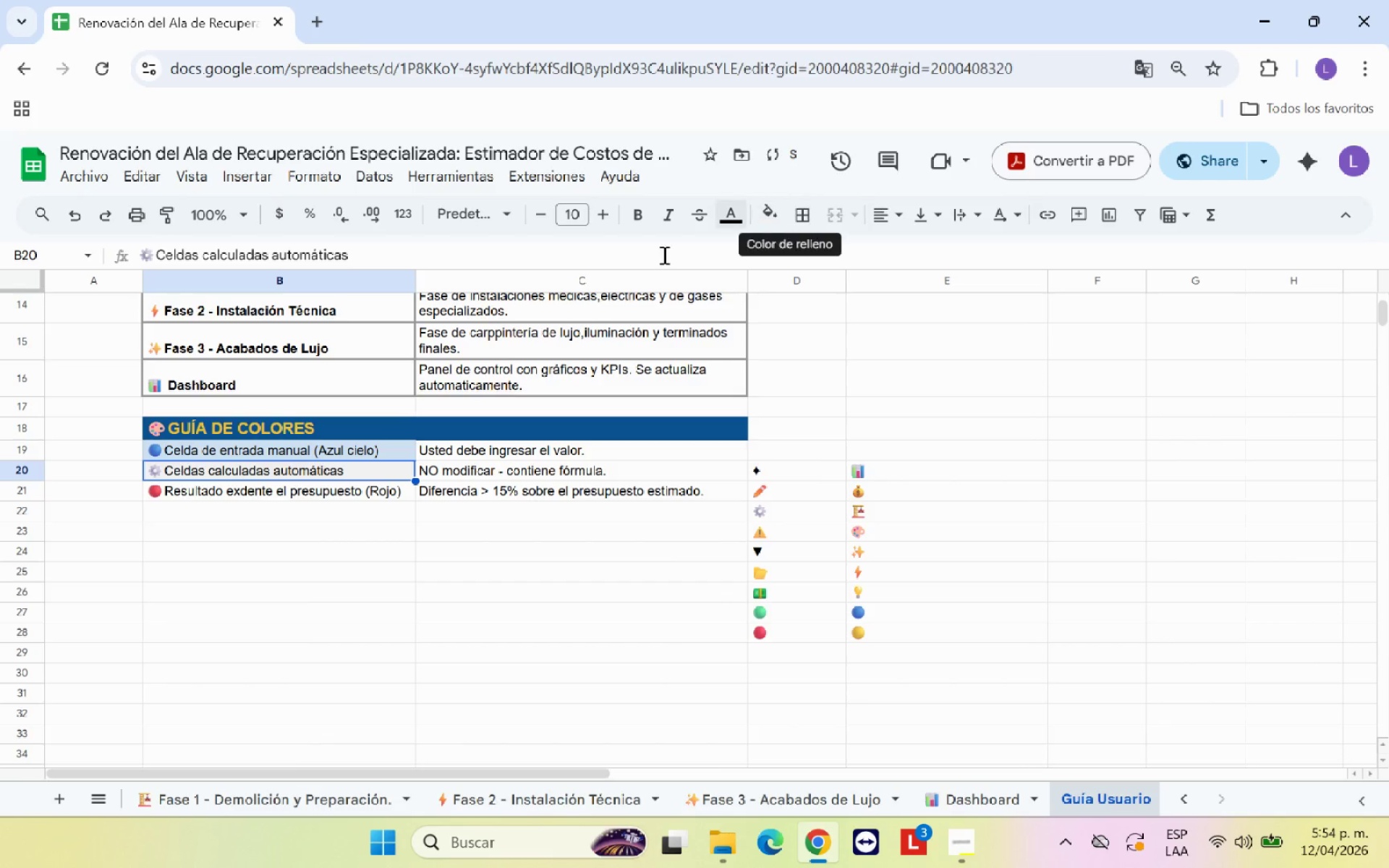 
left_click([378, 492])
 